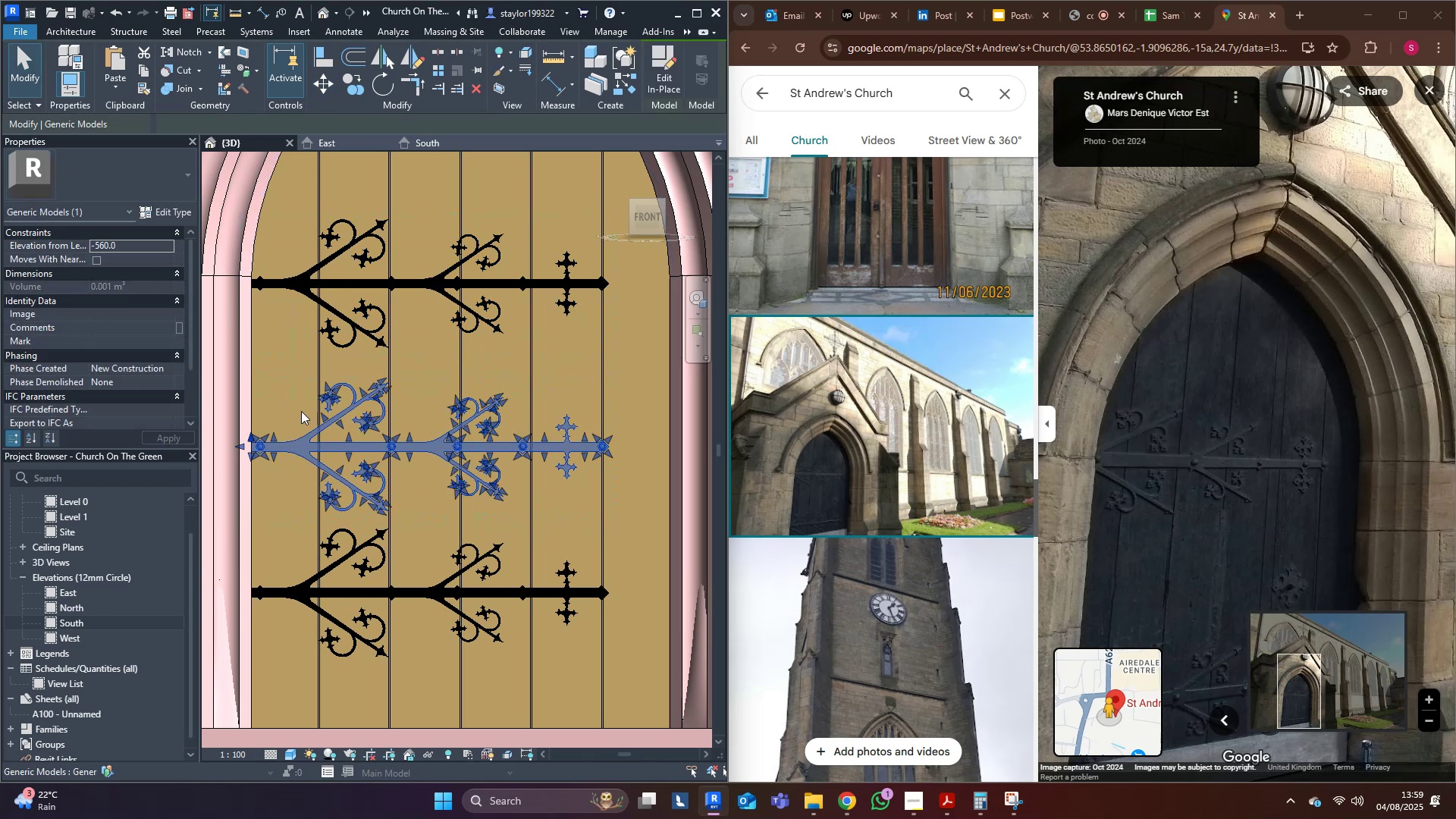 
key(ArrowUp)
 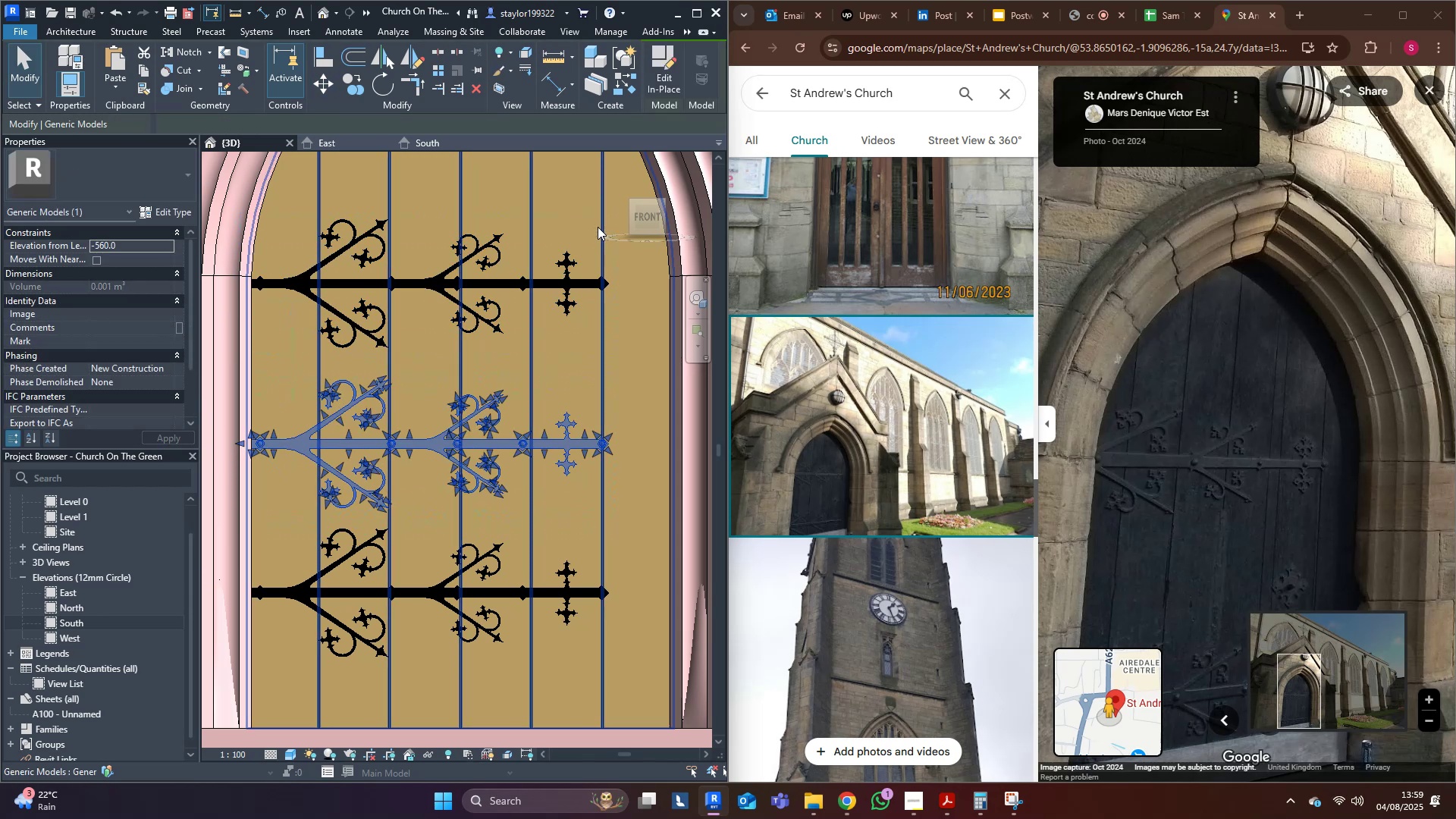 
key(ArrowUp)
 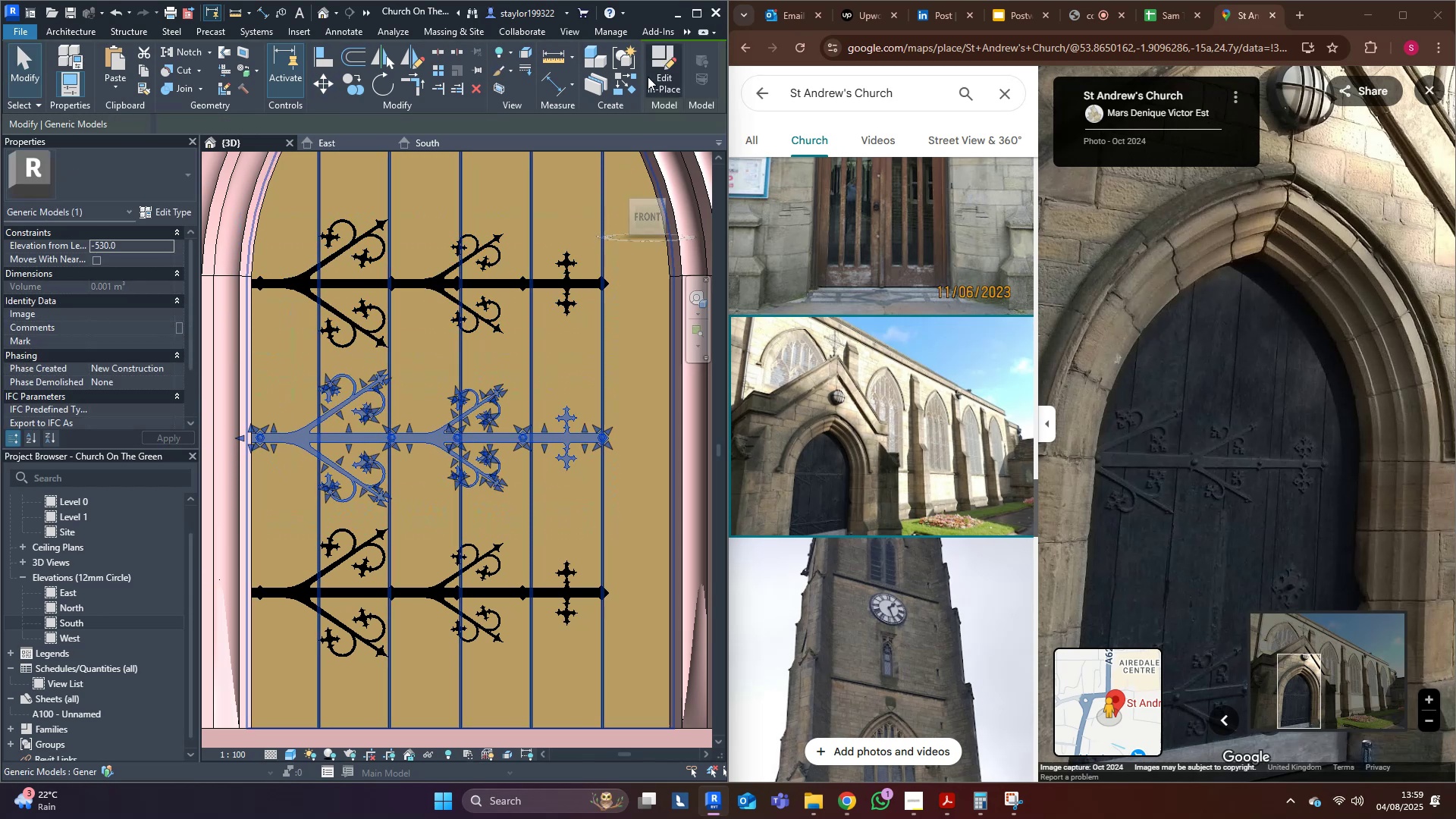 
left_click([665, 52])
 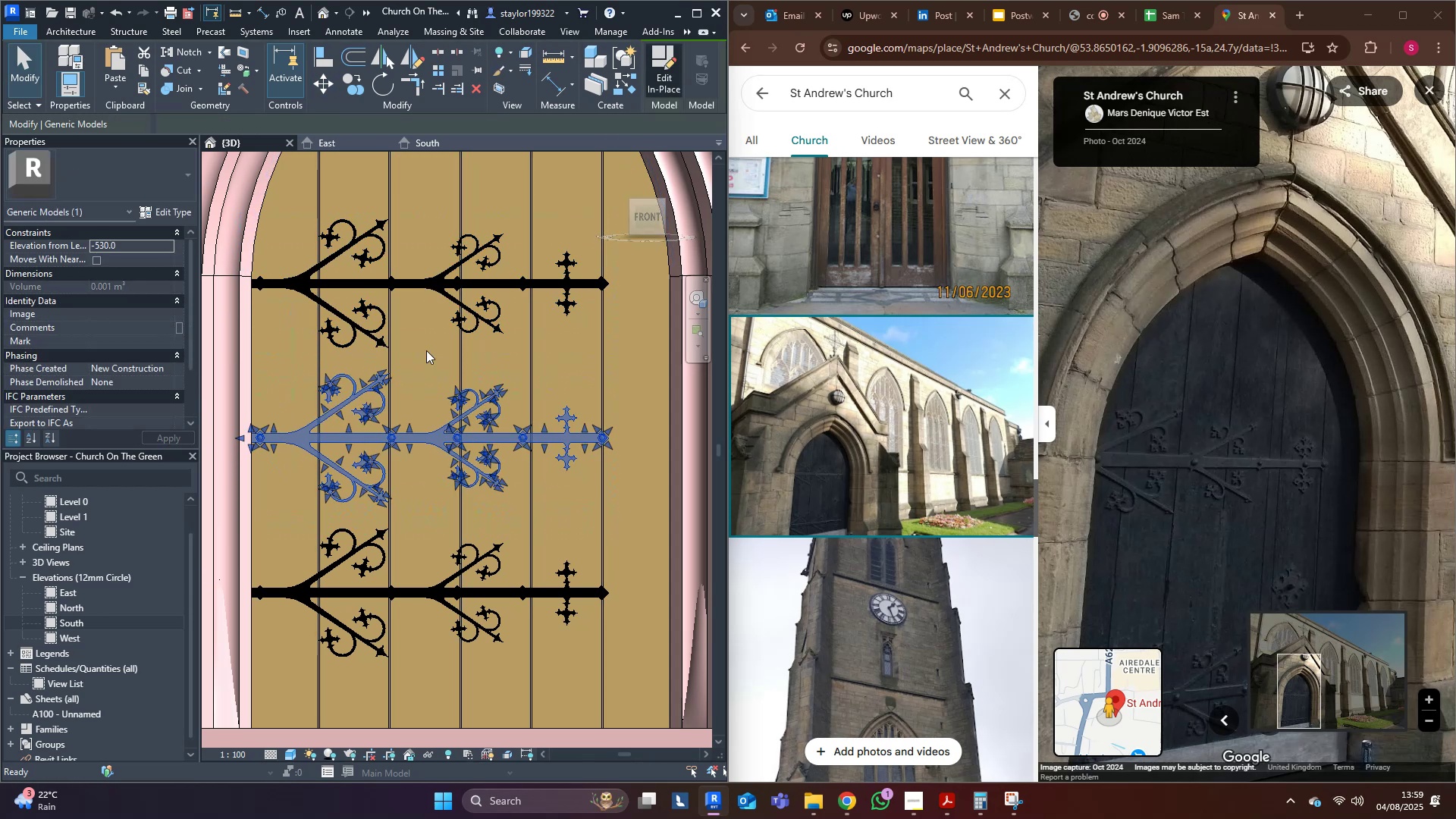 
middle_click([426, 350])
 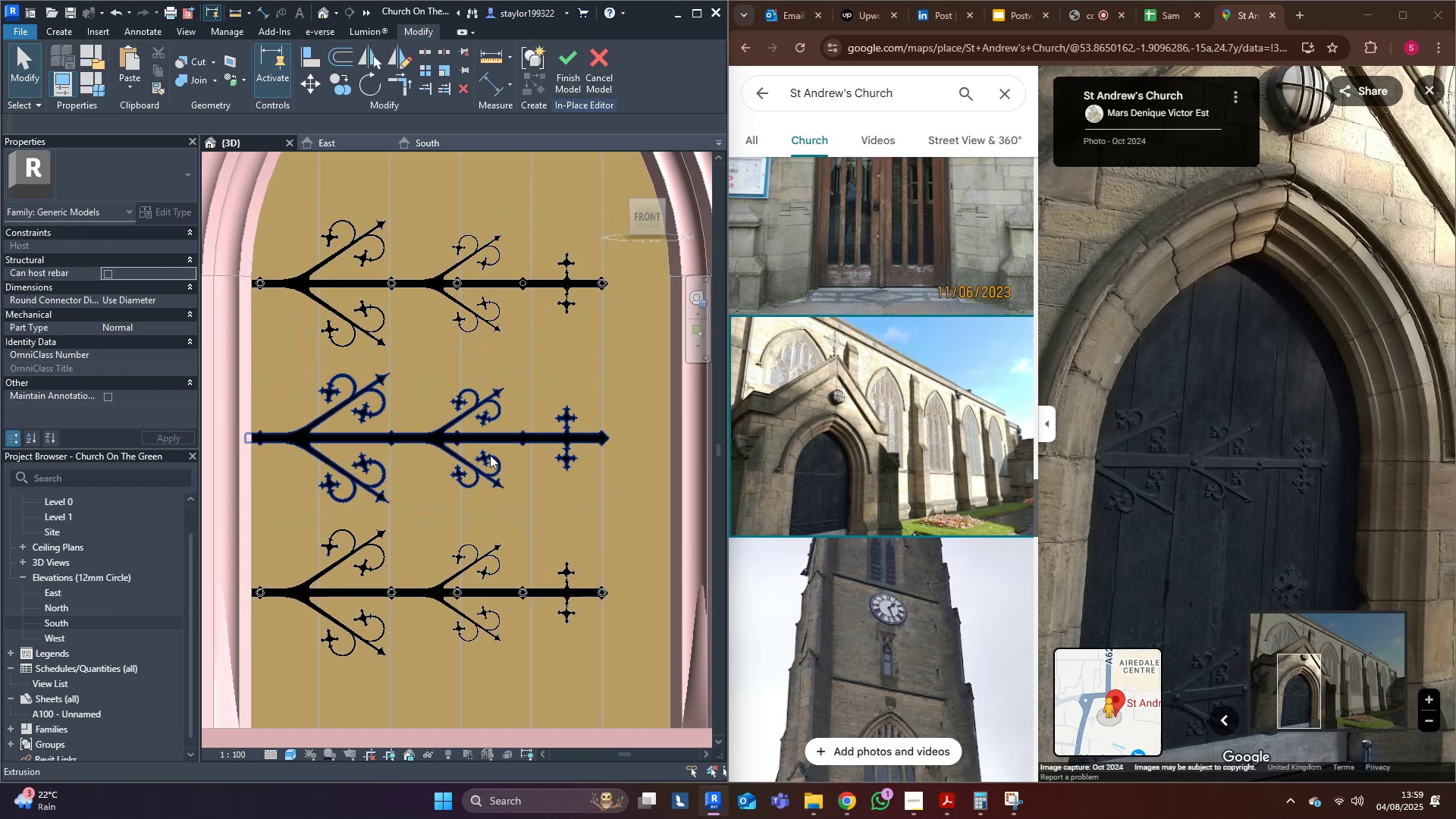 
left_click([489, 445])
 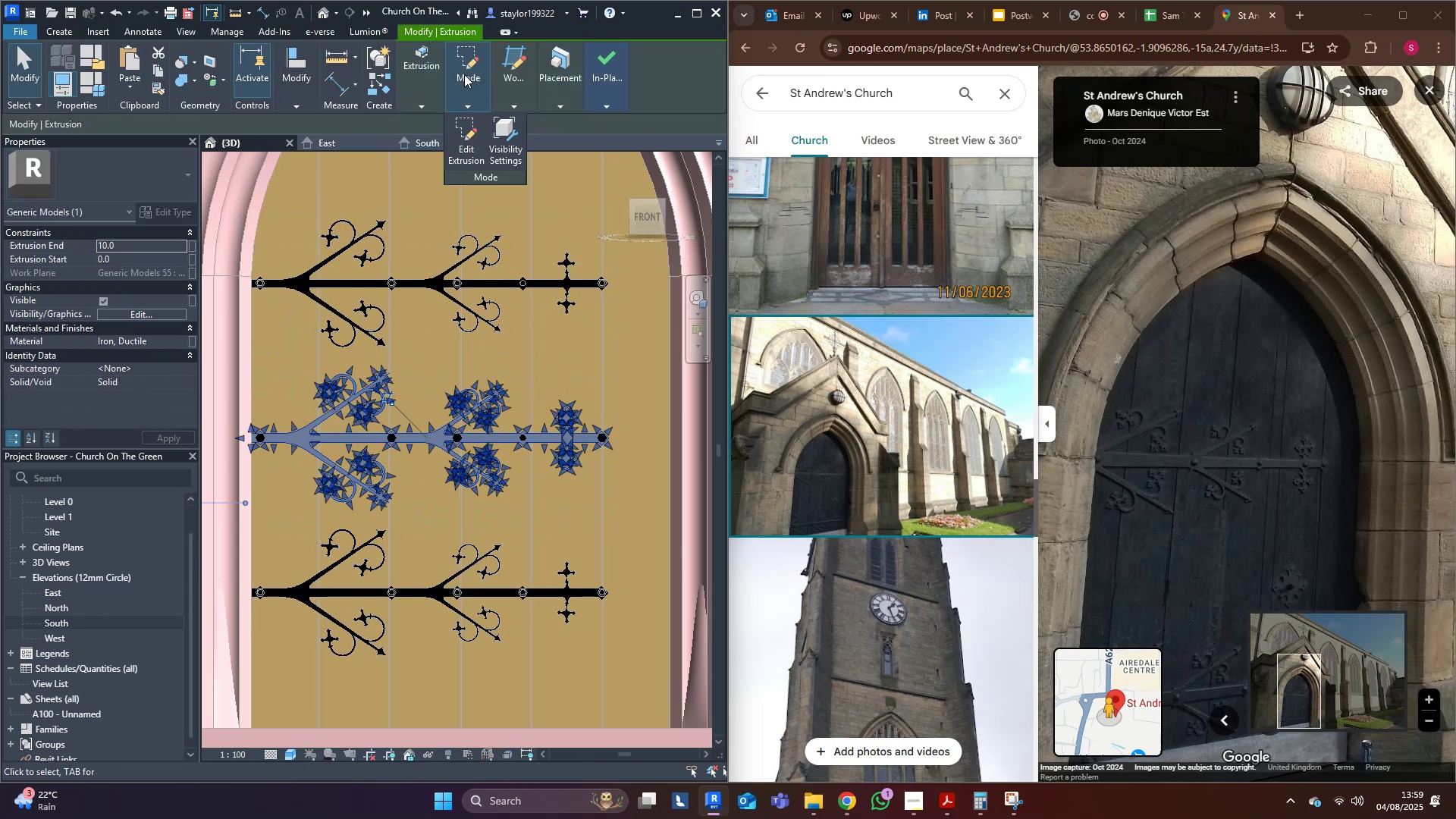 
left_click([458, 142])
 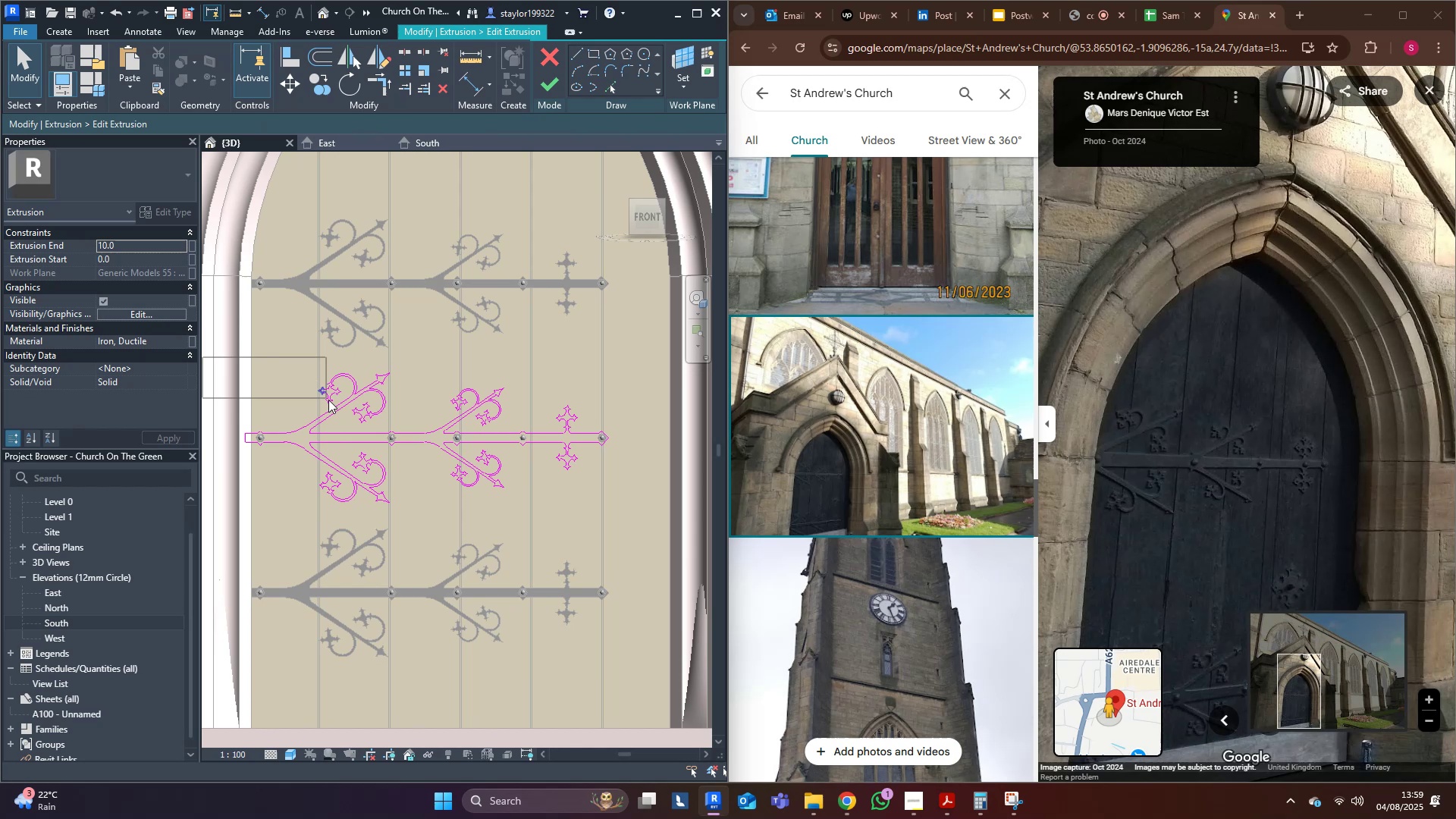 
key(Delete)
 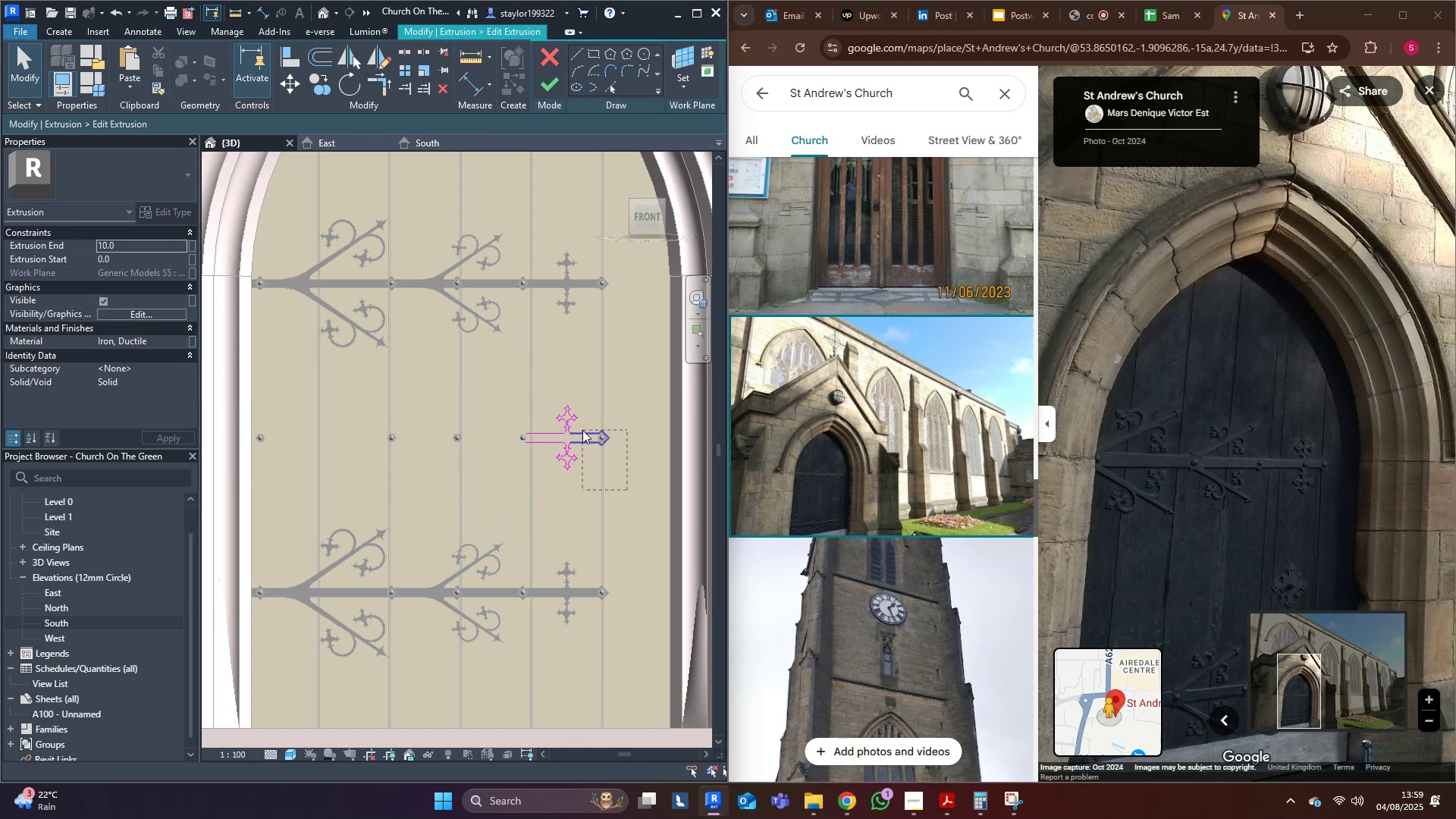 
key(Delete)
 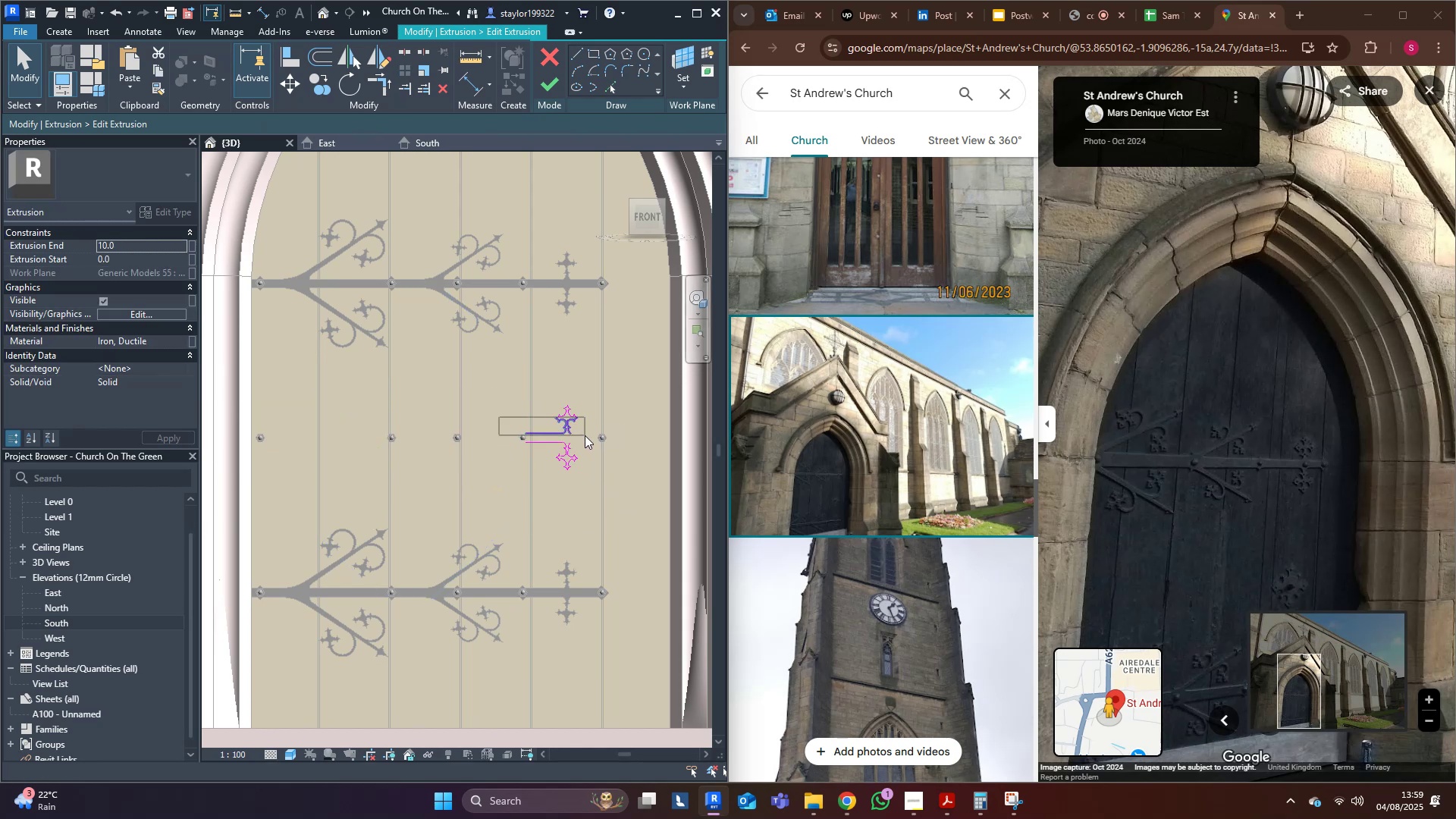 
key(Delete)
 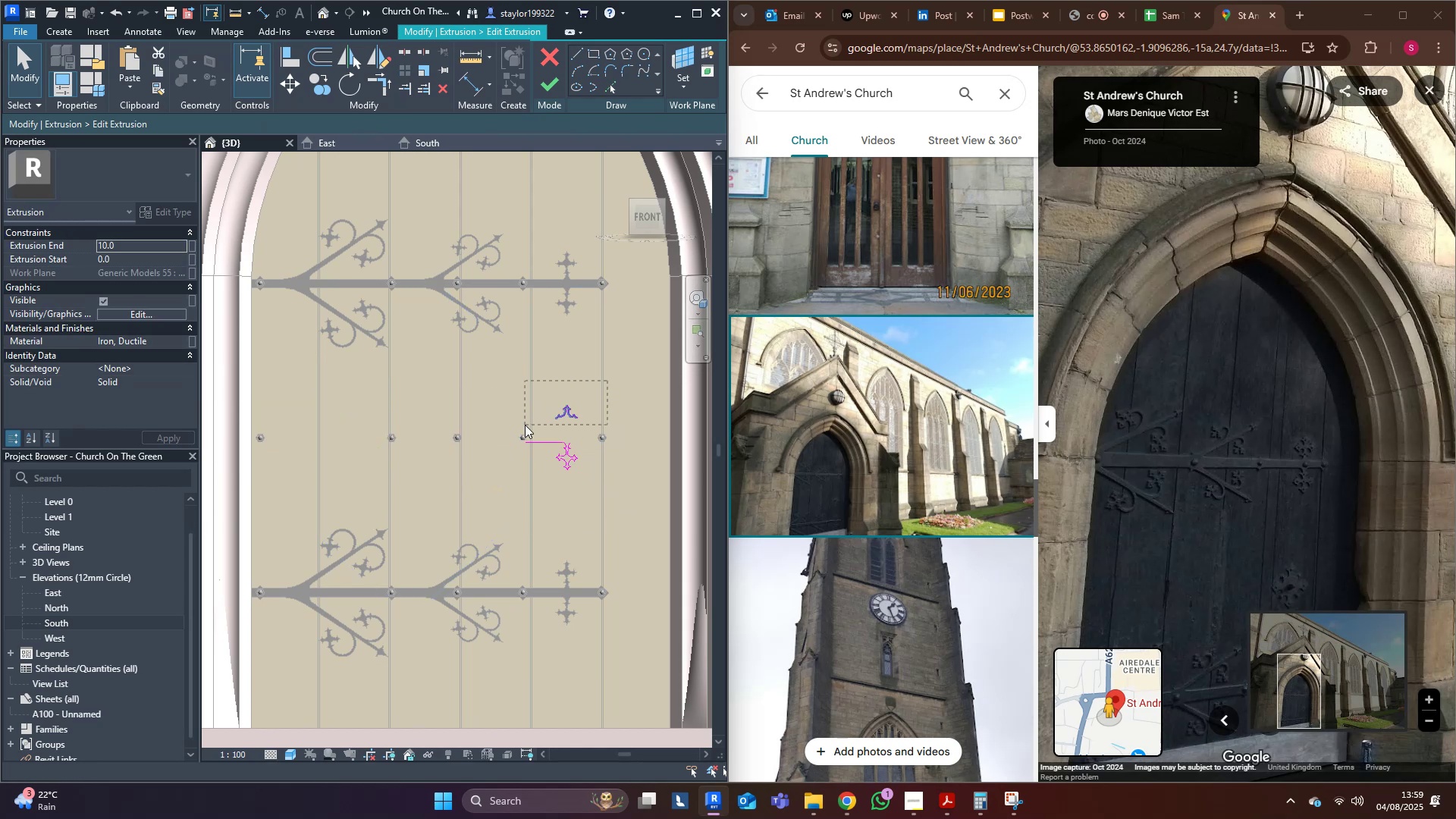 
key(Delete)
 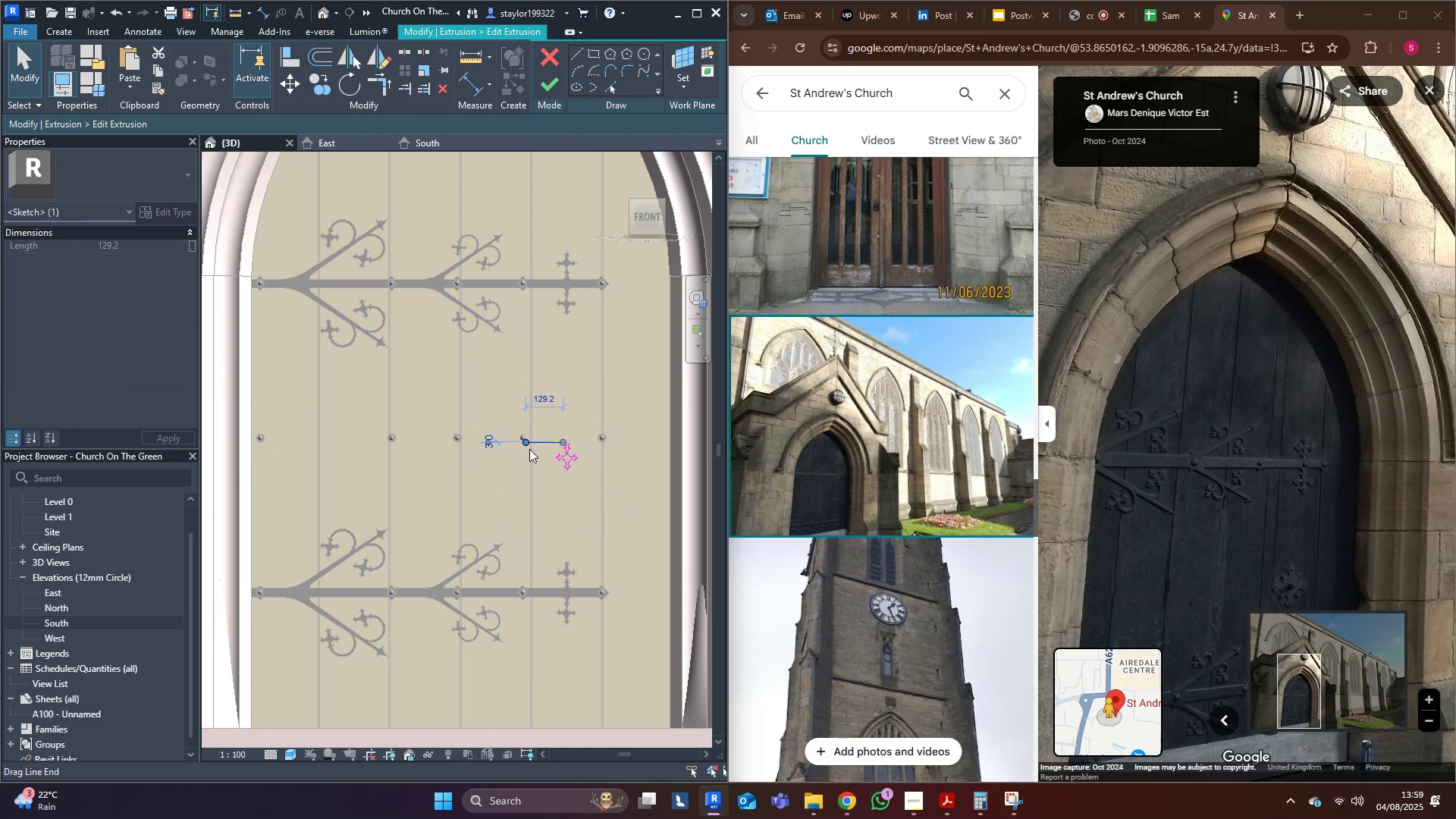 
key(Delete)
 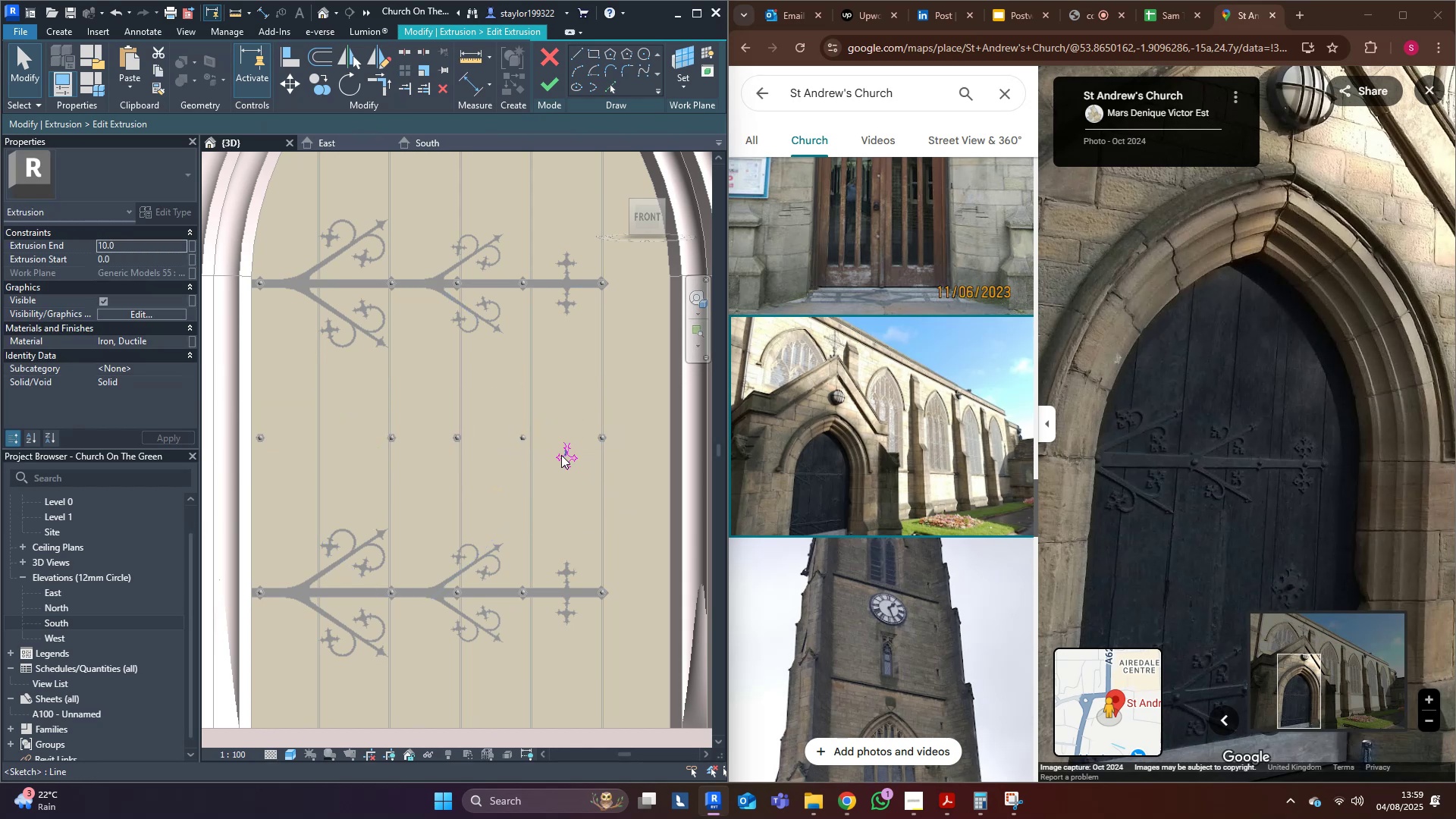 
scroll: coordinate [538, 369], scroll_direction: up, amount: 10.0
 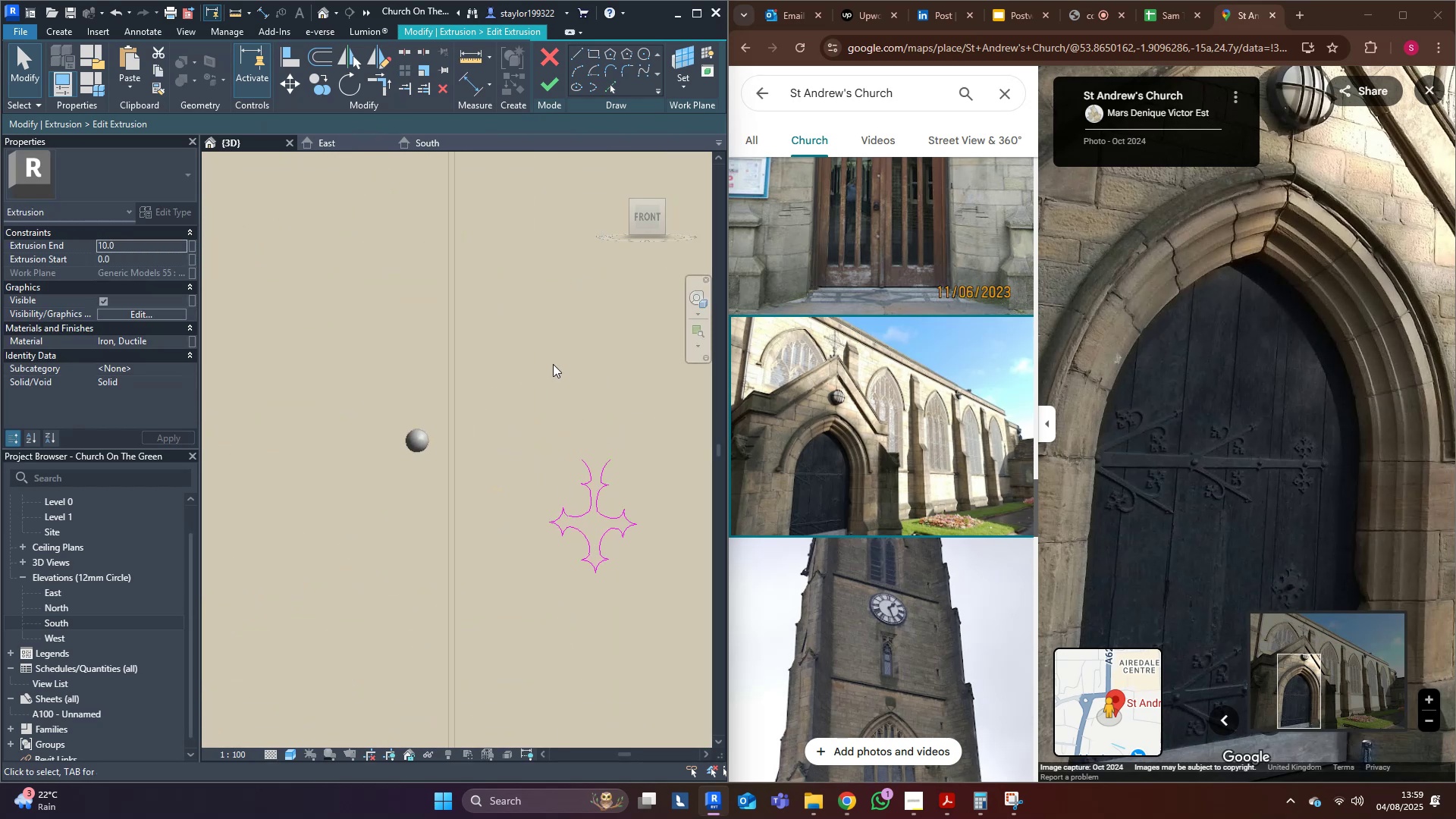 
scroll: coordinate [413, 434], scroll_direction: down, amount: 8.0
 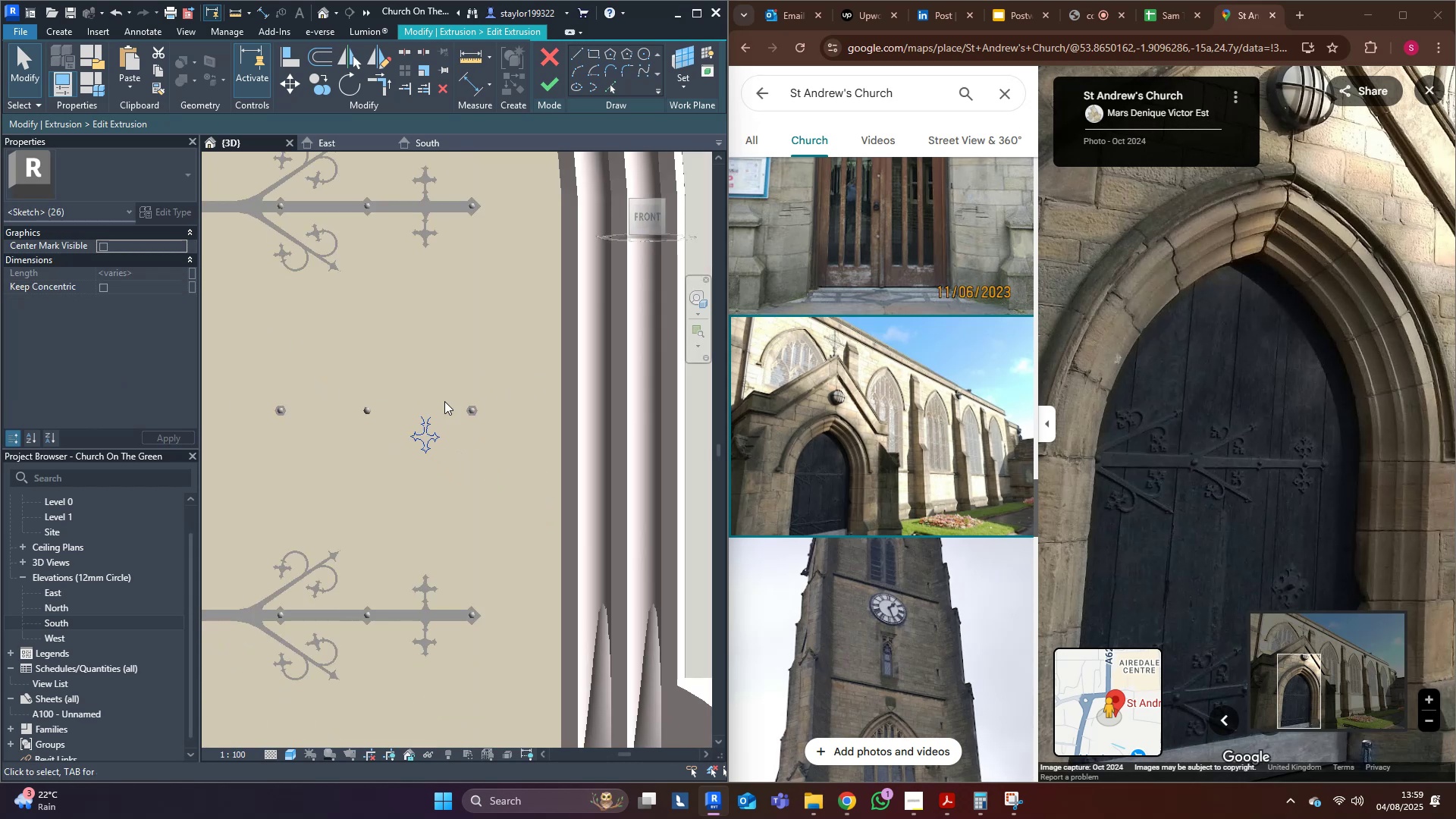 
key(Delete)
 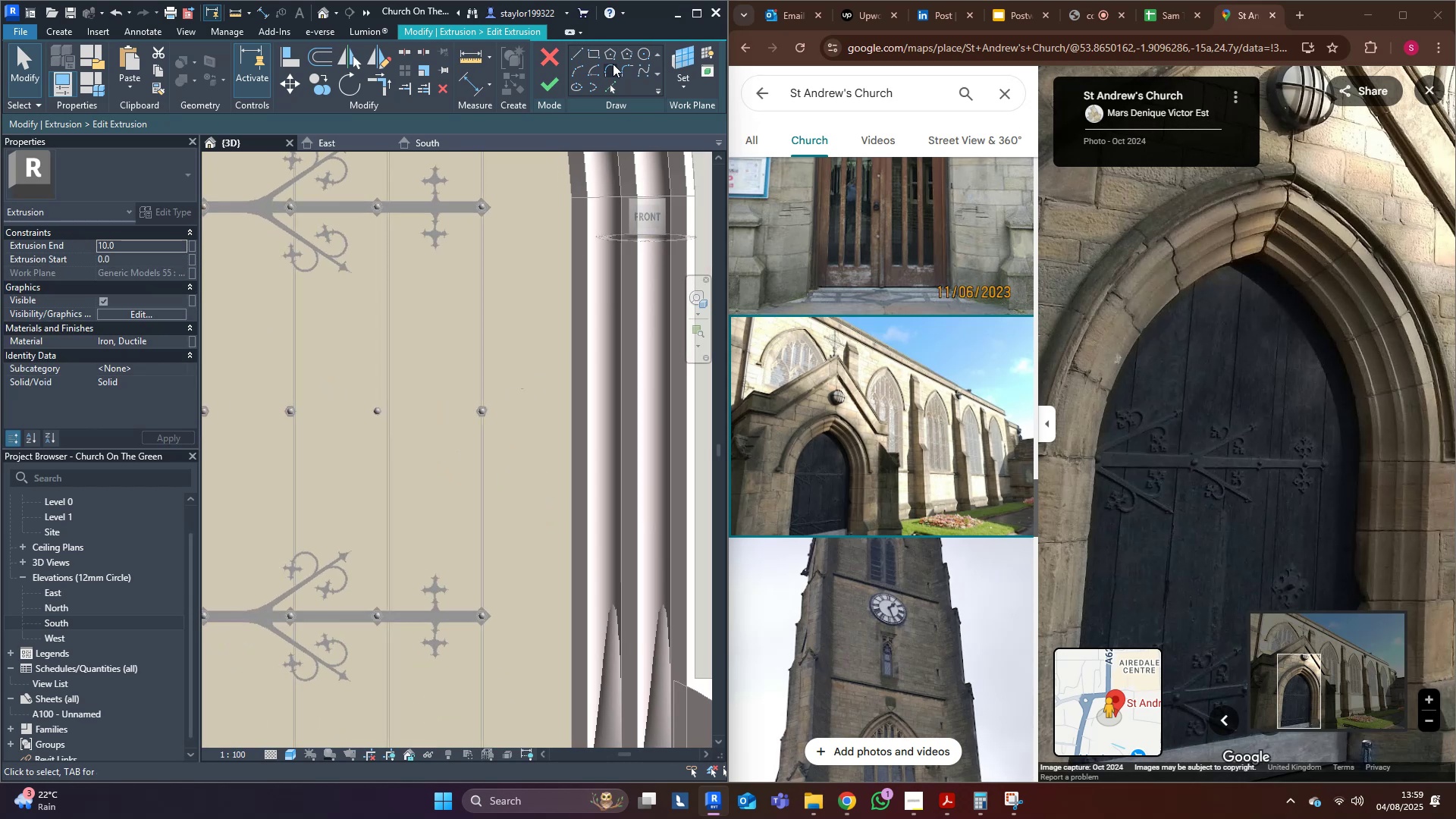 
left_click([609, 50])
 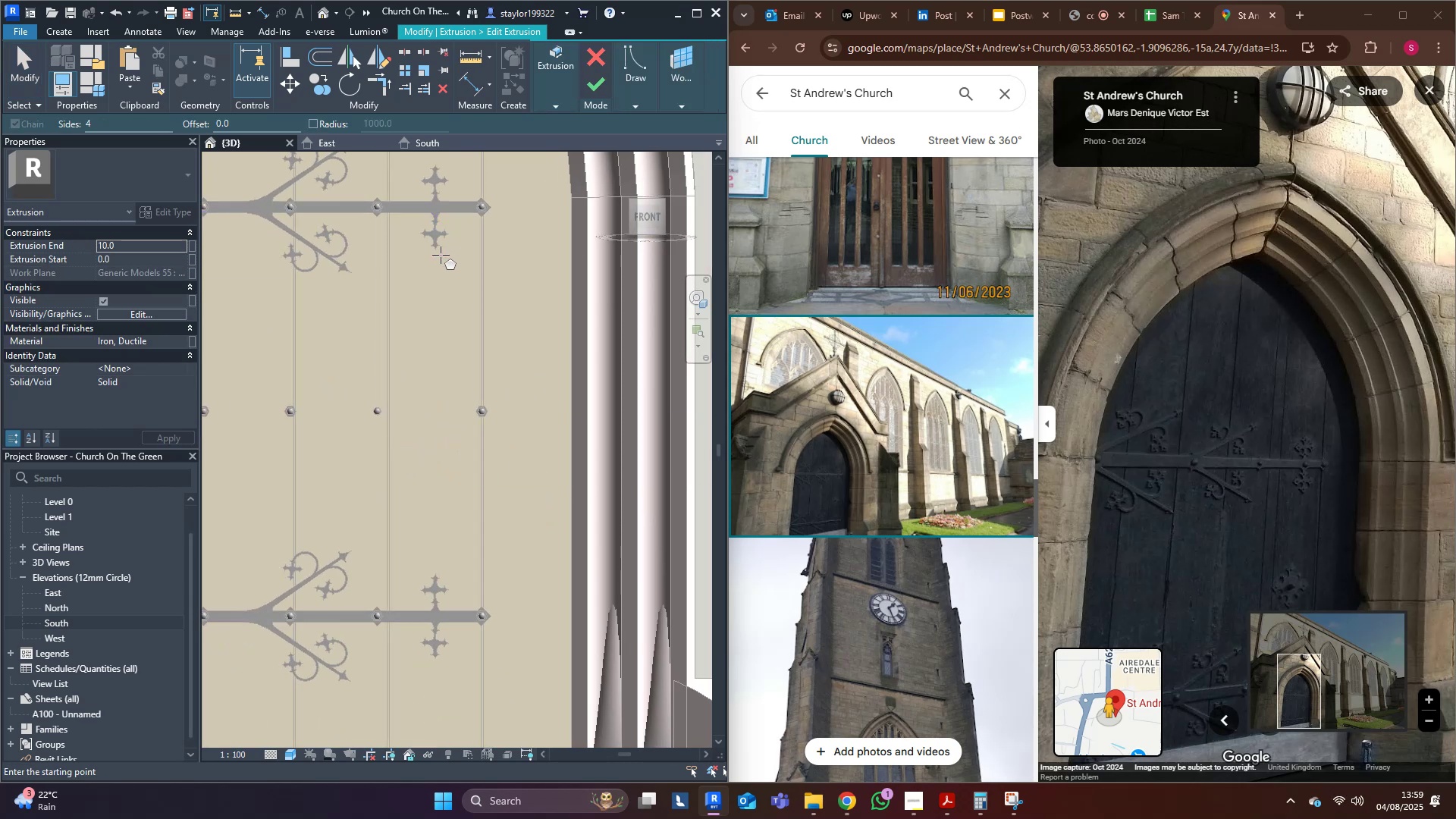 
left_click([435, 252])
 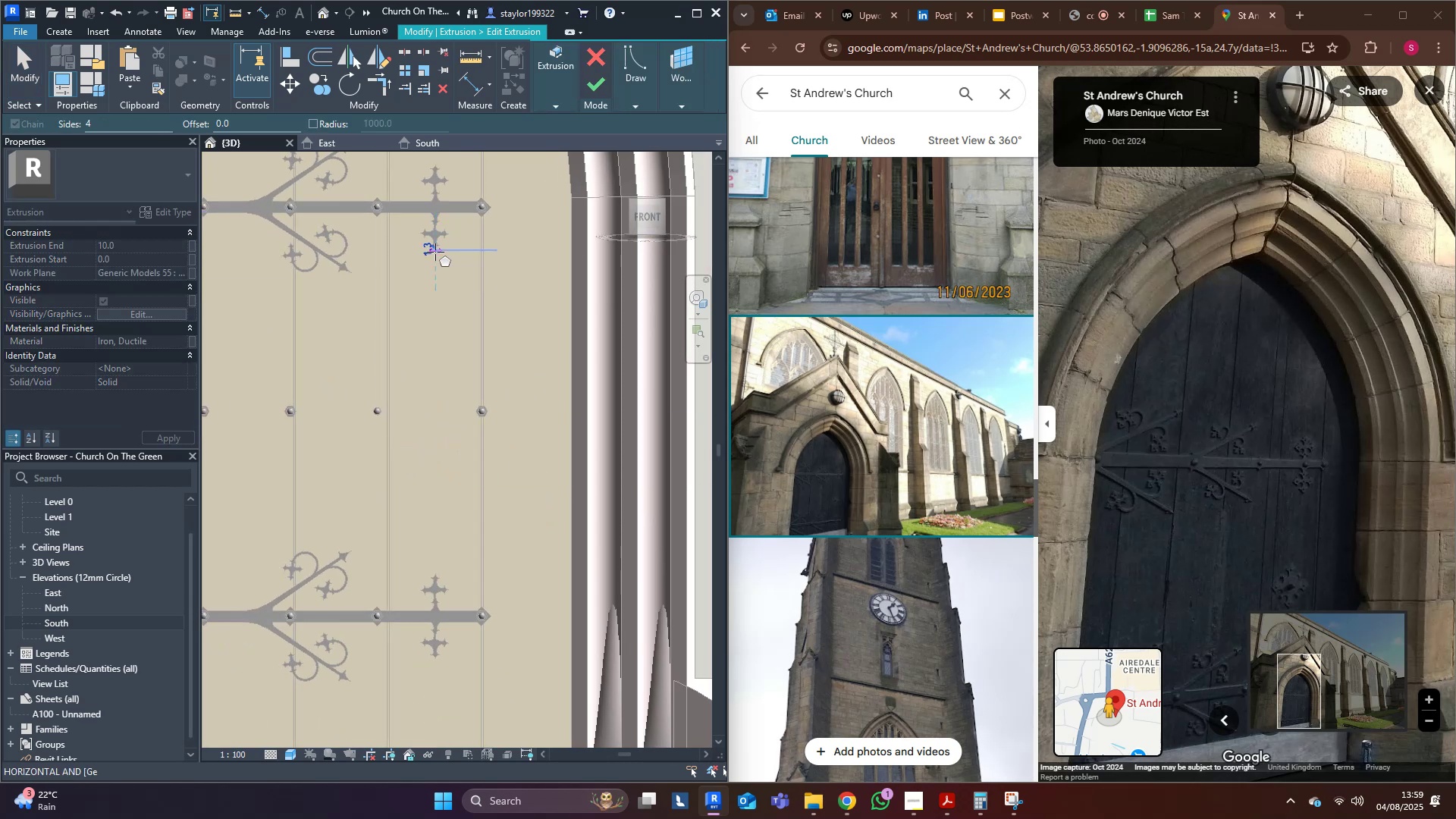 
scroll: coordinate [435, 252], scroll_direction: up, amount: 8.0
 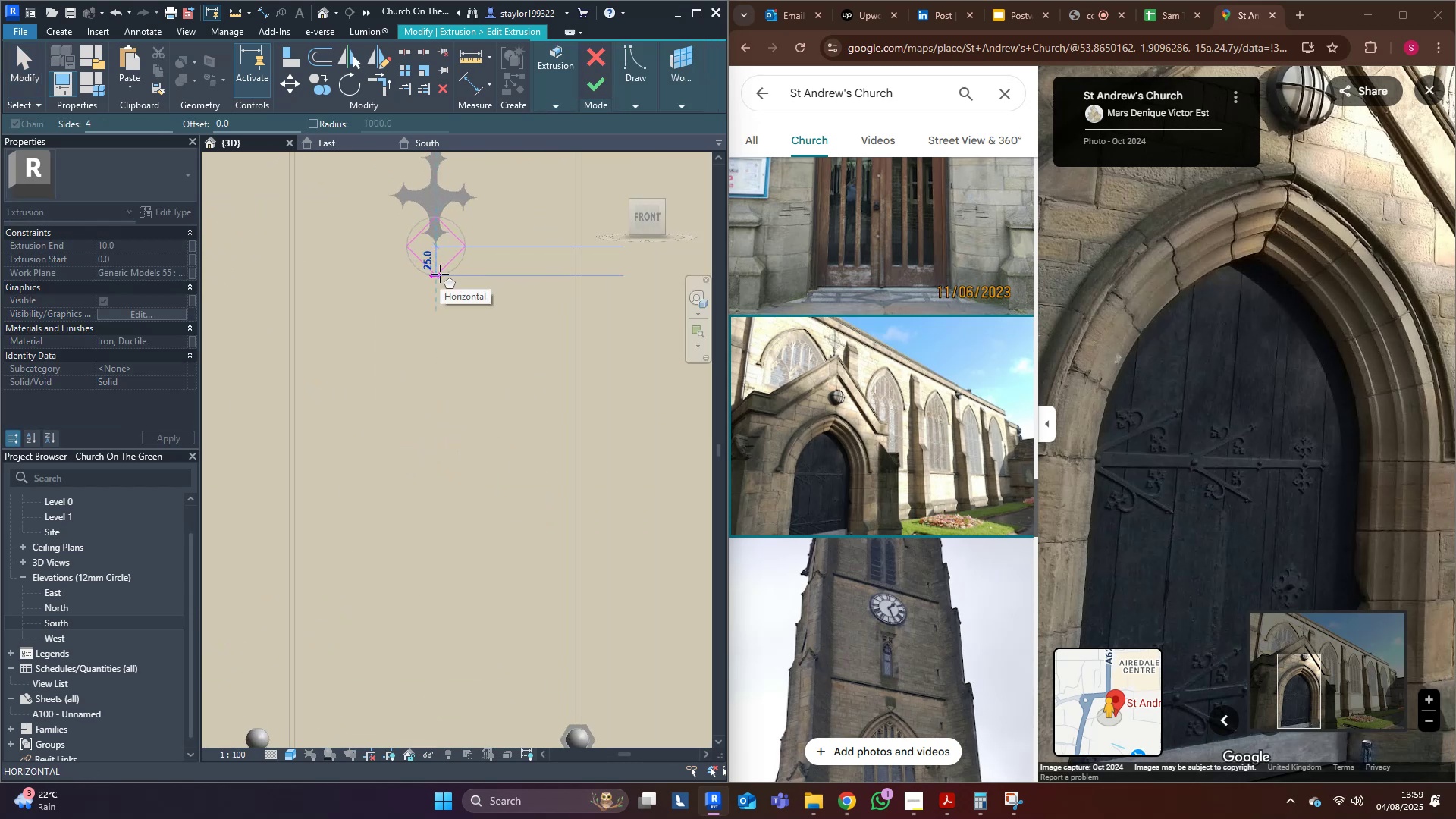 
left_click([440, 274])
 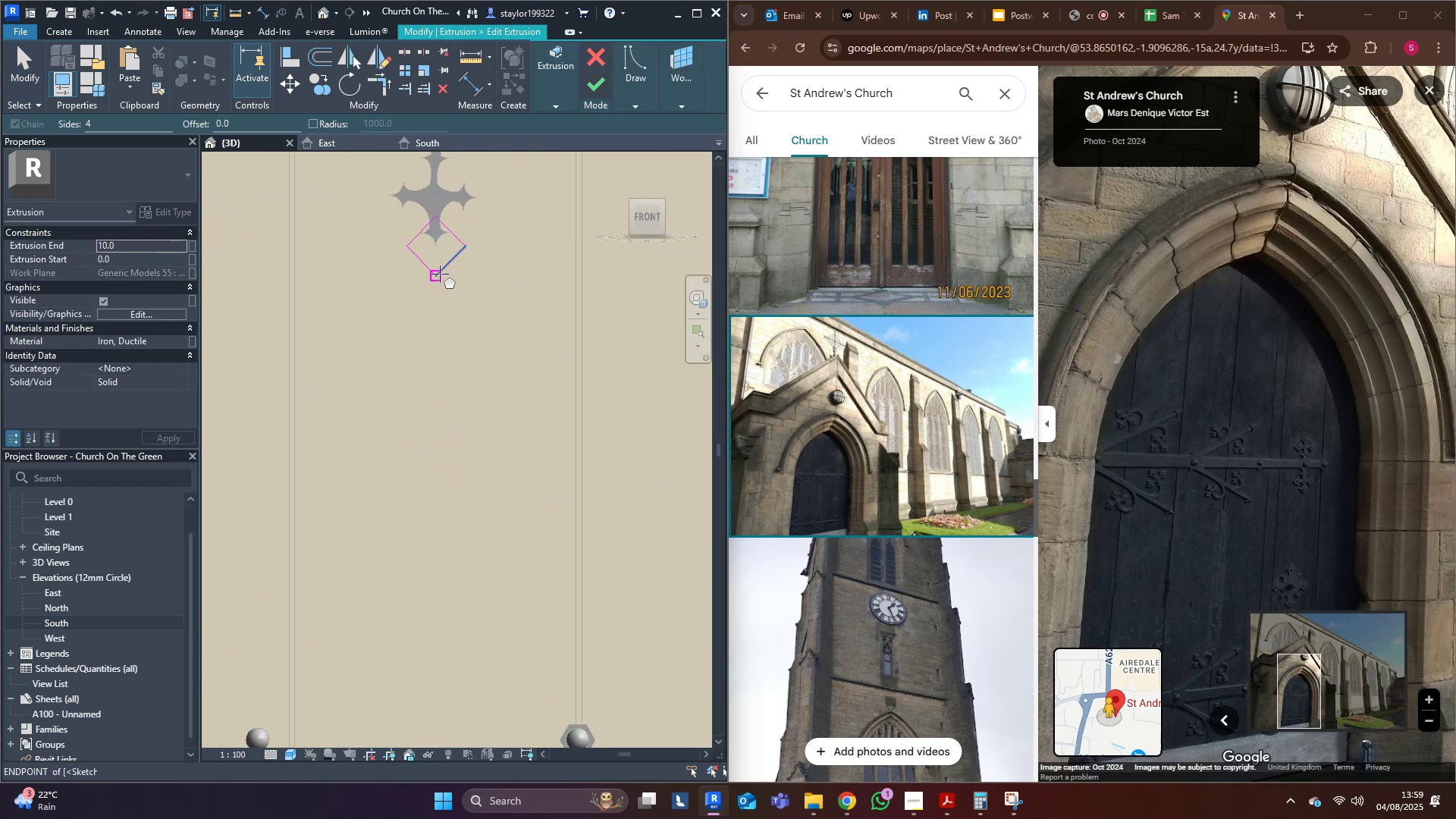 
key(Escape)
key(Escape)
key(Escape)
type(md)
 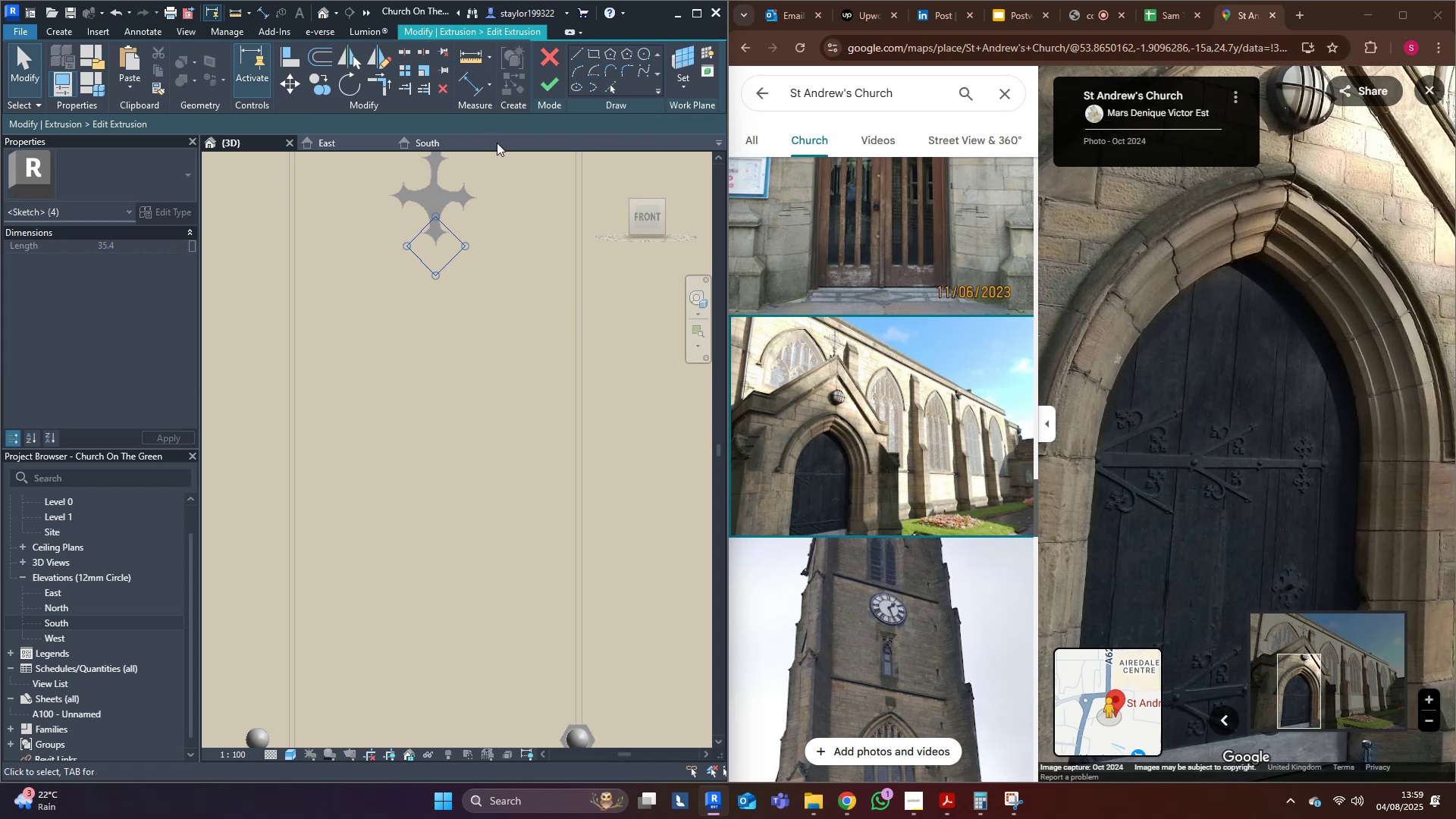 
scroll: coordinate [446, 405], scroll_direction: down, amount: 10.0
 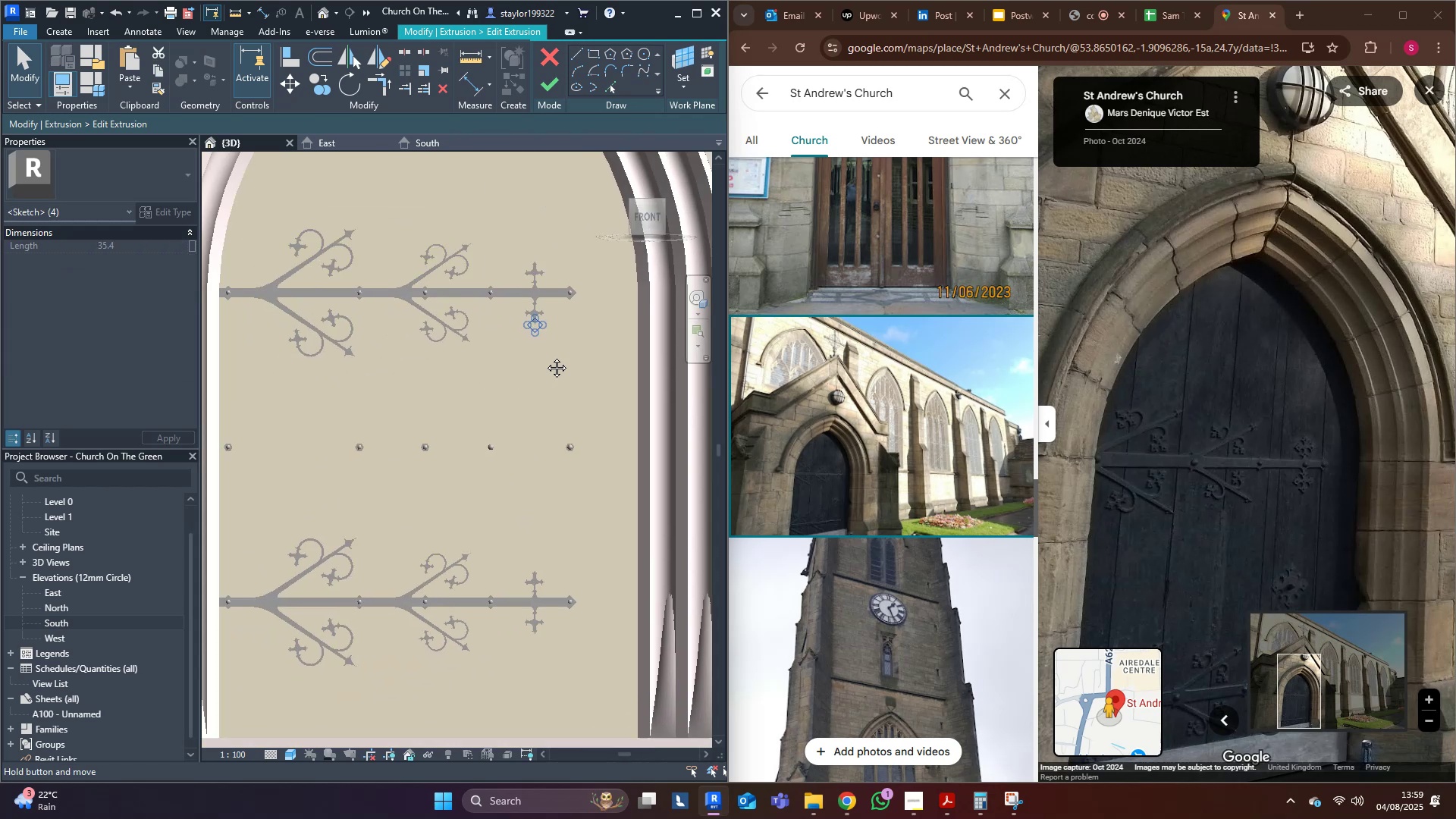 
key(Shift+ArrowDown)
 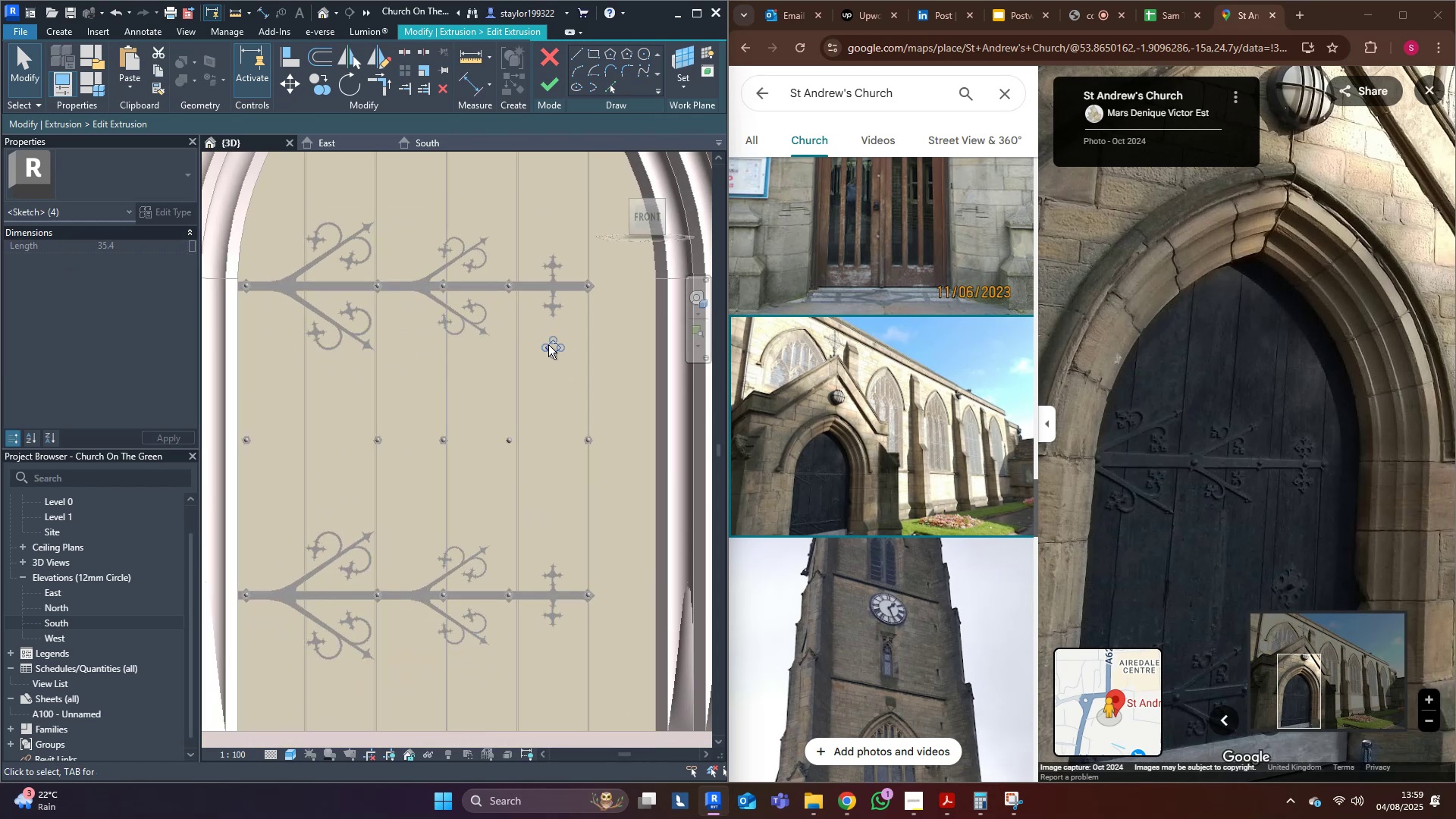 
key(Shift+ArrowDown)
 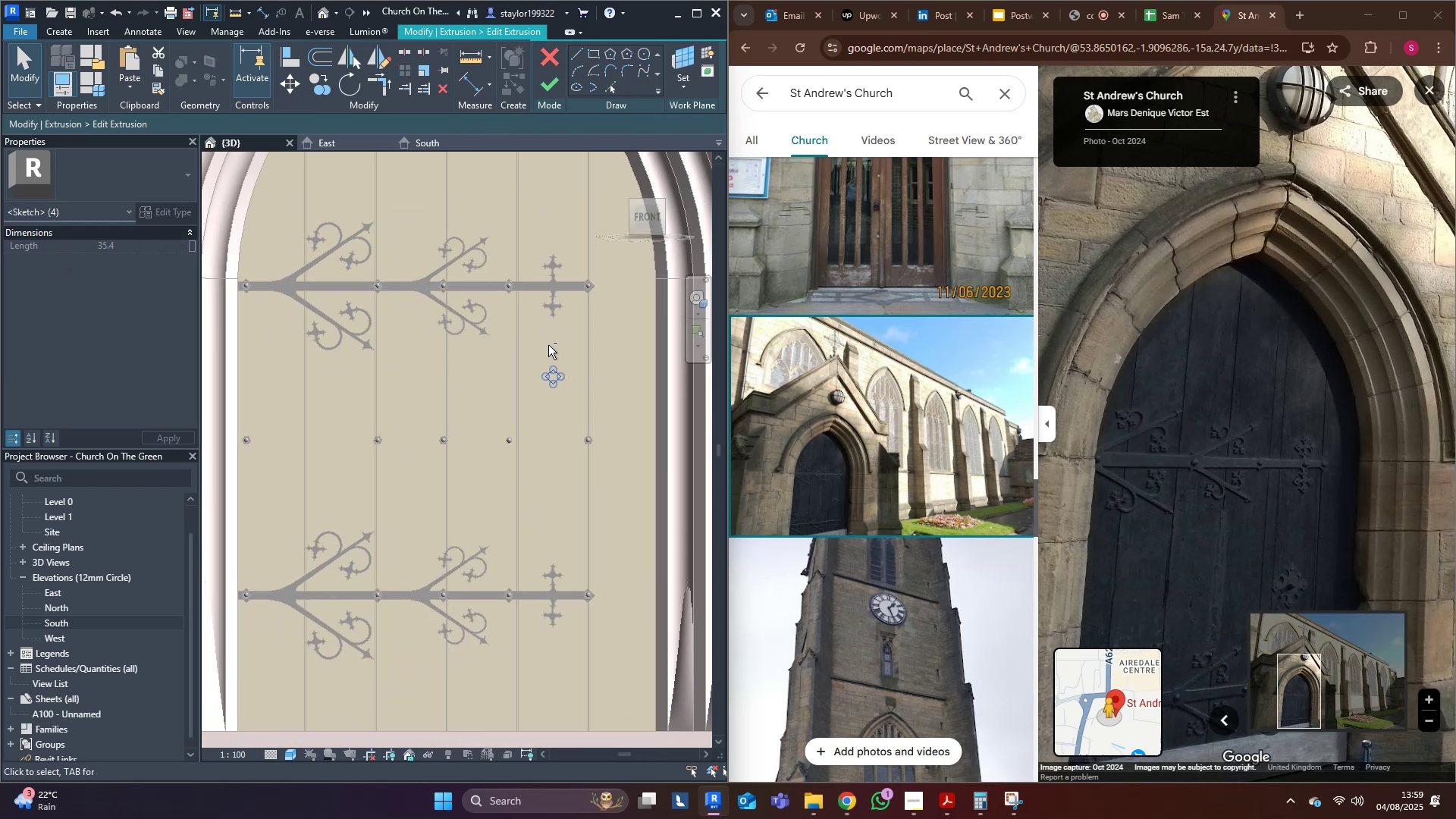 
key(Shift+ArrowDown)
 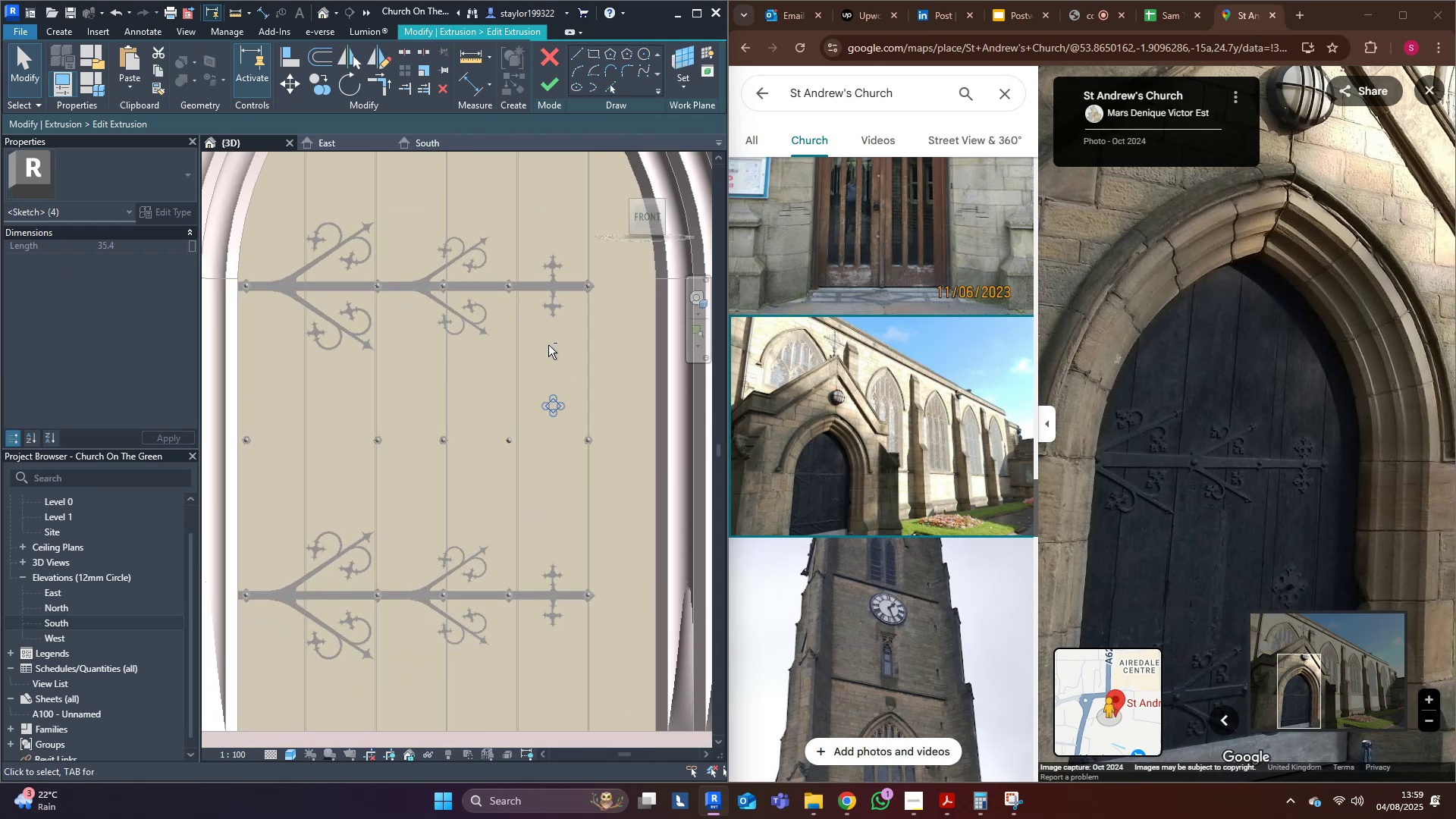 
key(Shift+ArrowDown)
 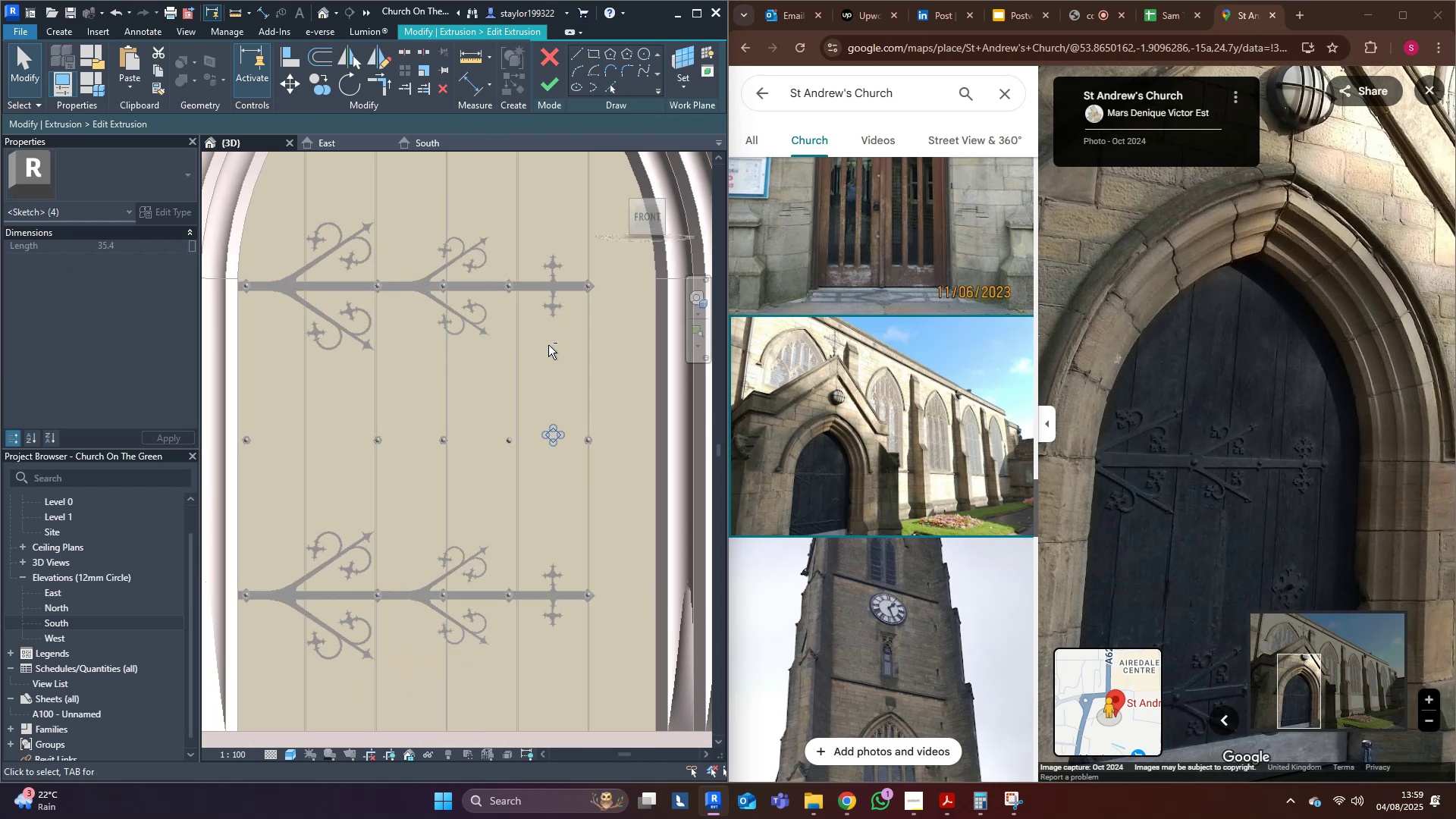 
key(Shift+ArrowDown)
 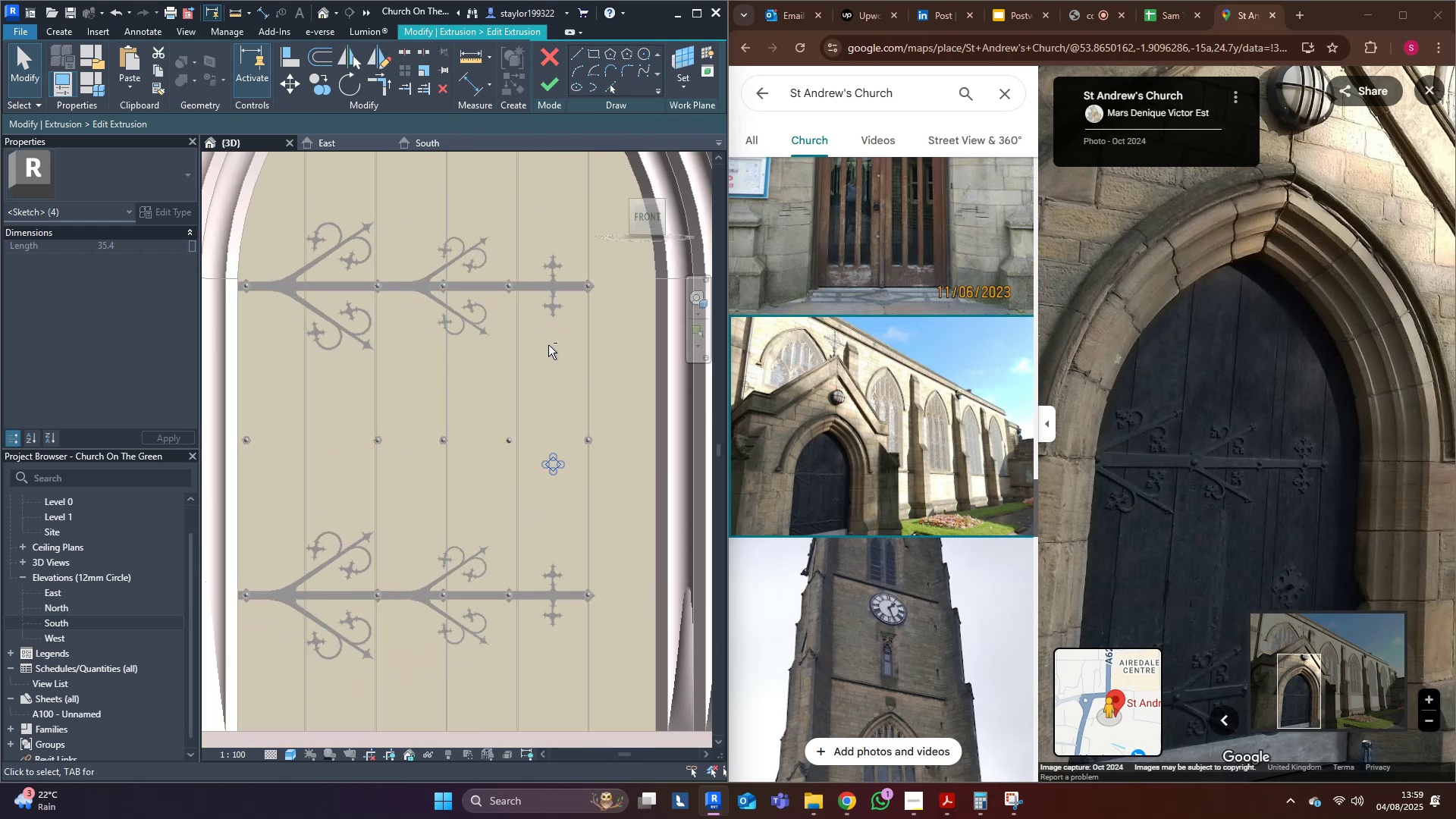 
key(ArrowDown)
 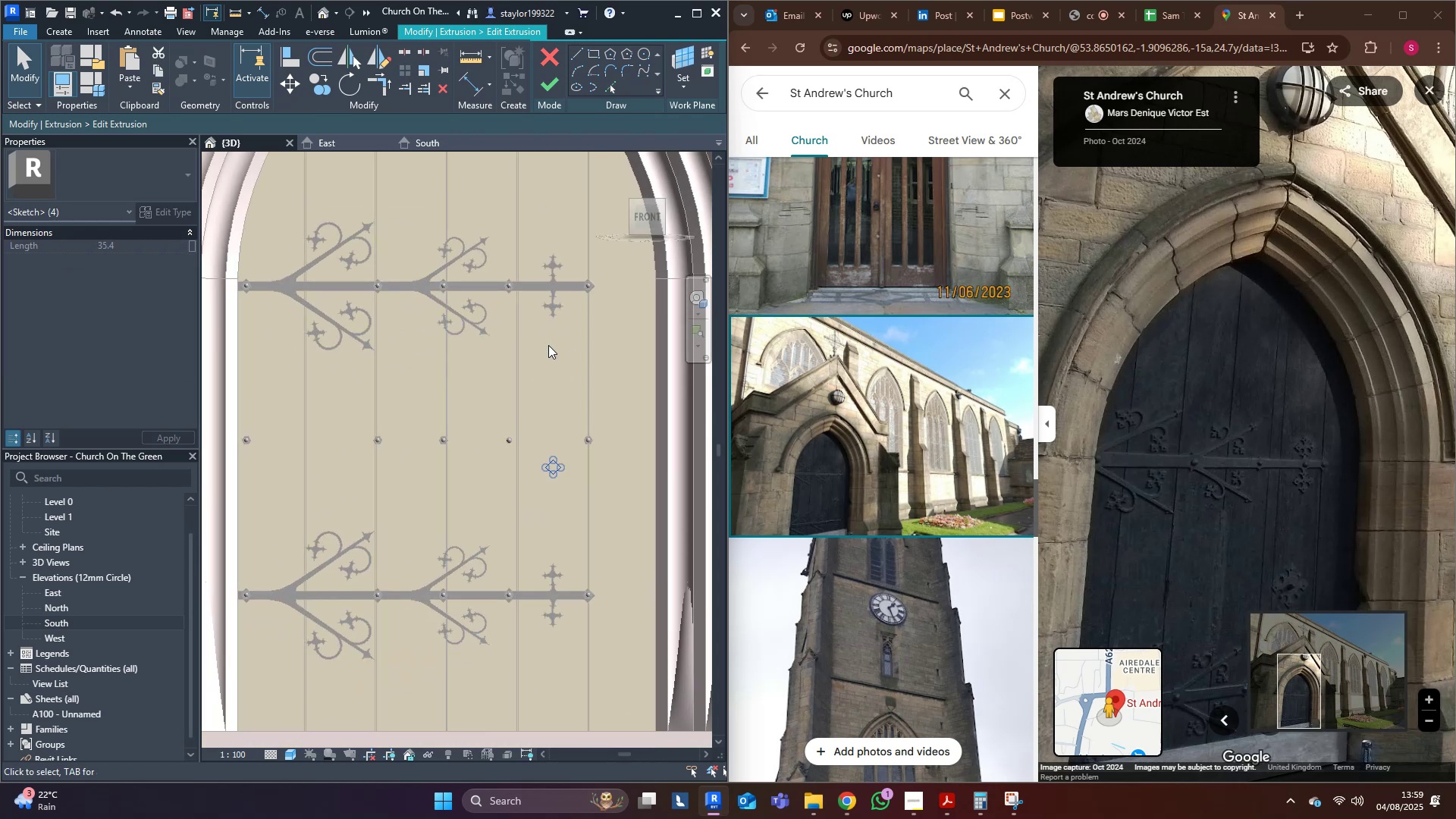 
key(ArrowDown)
 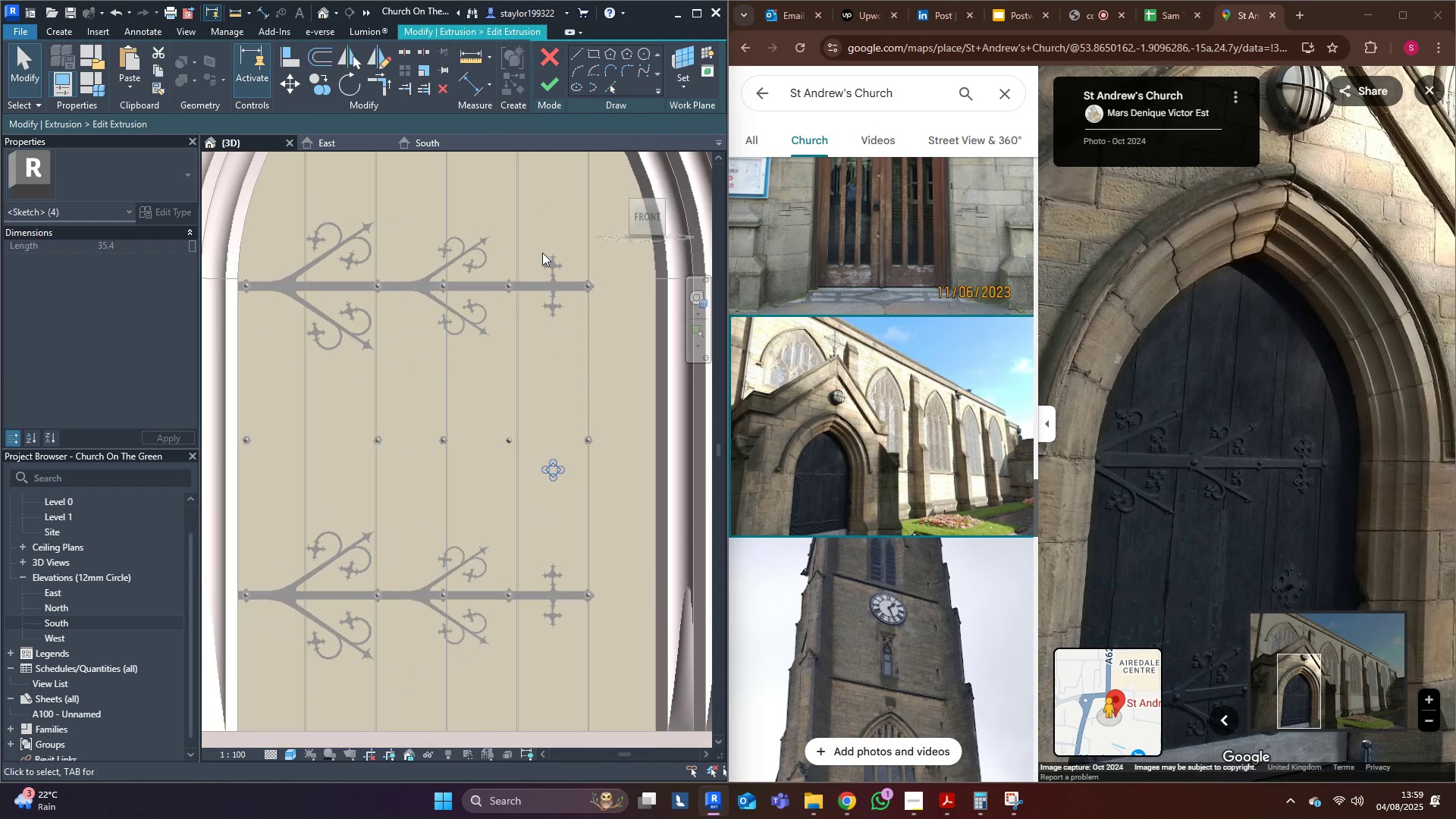 
key(Escape)
 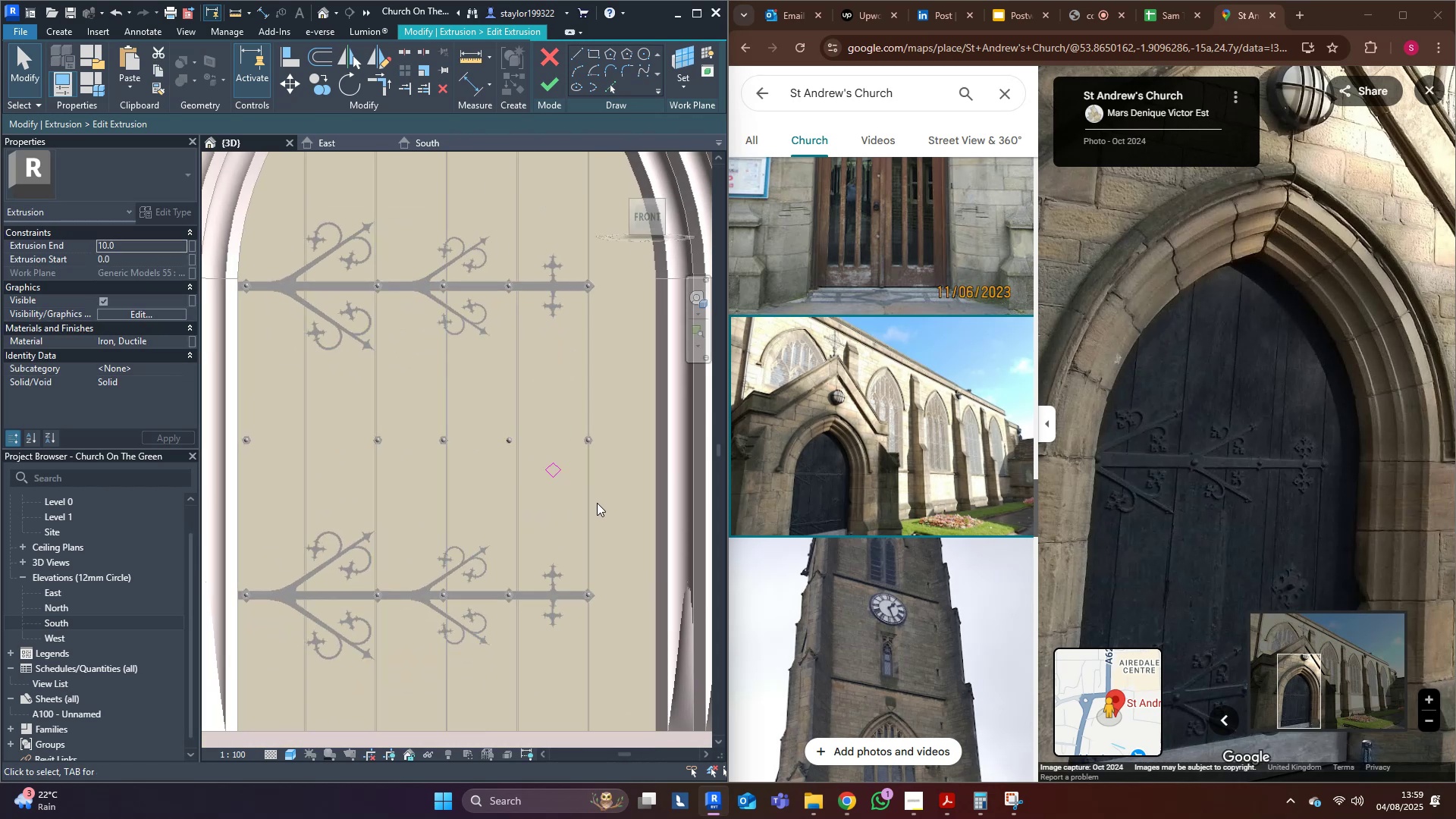 
scroll: coordinate [556, 503], scroll_direction: up, amount: 10.0
 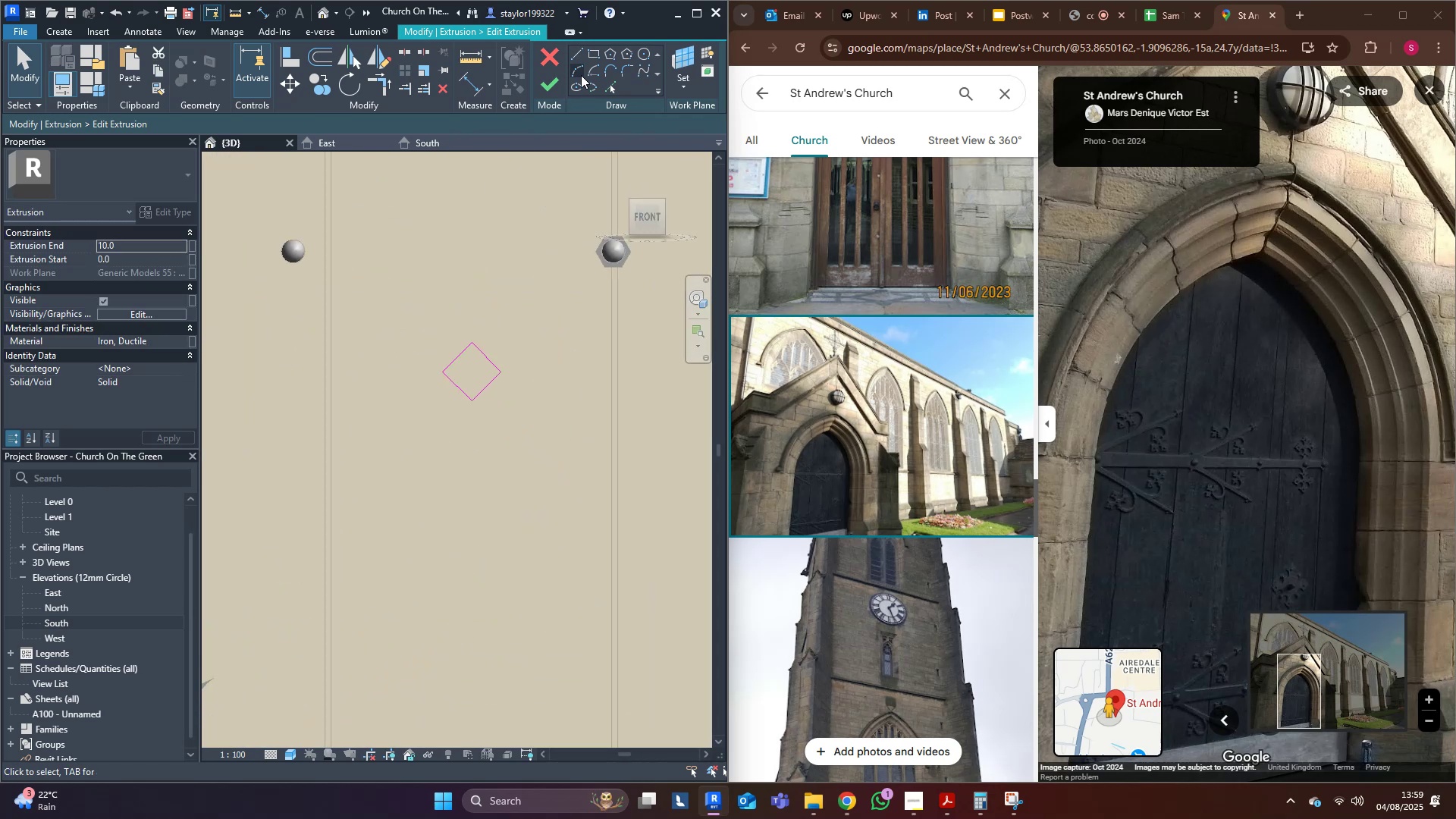 
left_click([579, 67])
 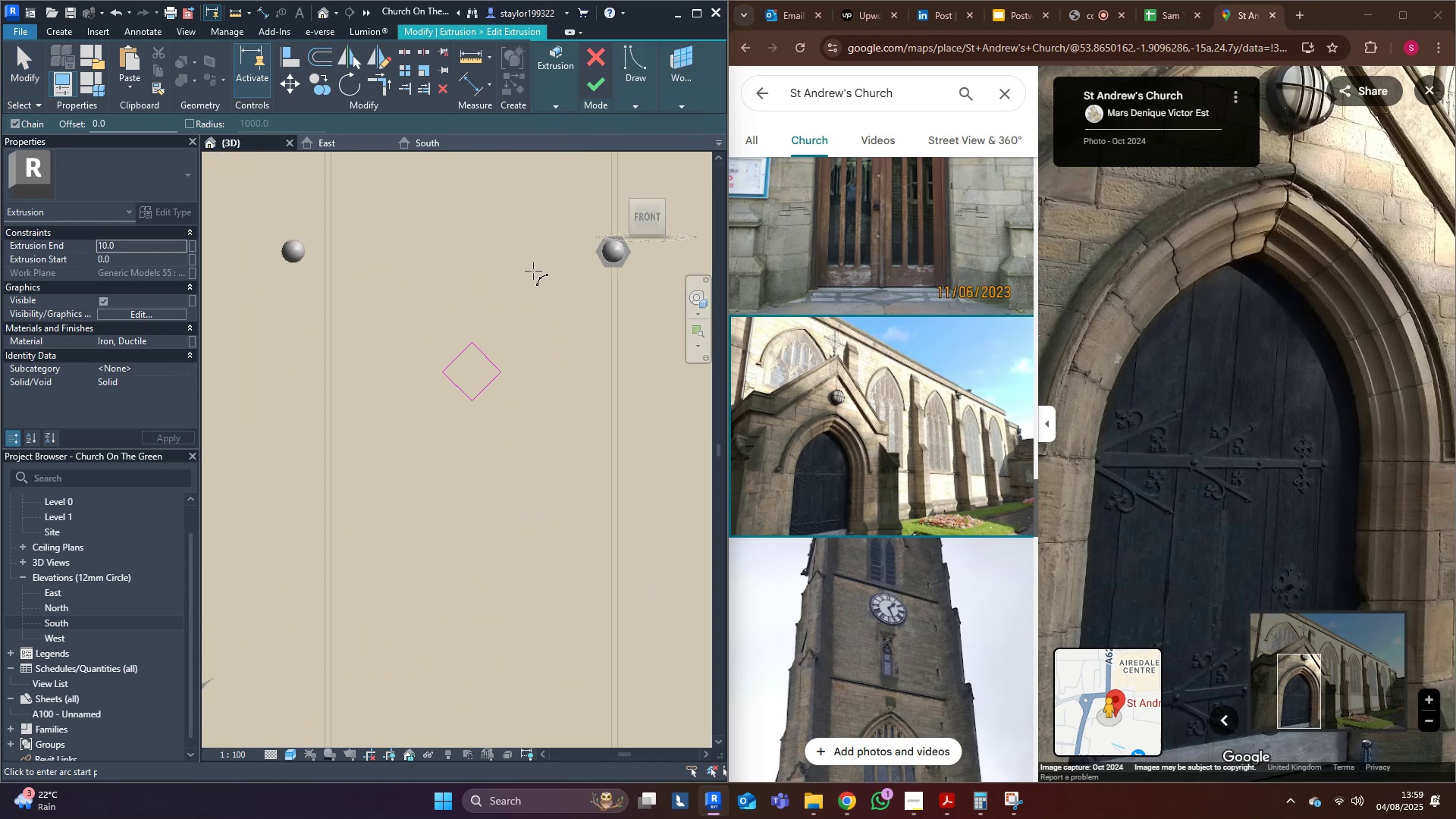 
scroll: coordinate [458, 394], scroll_direction: up, amount: 1.0
 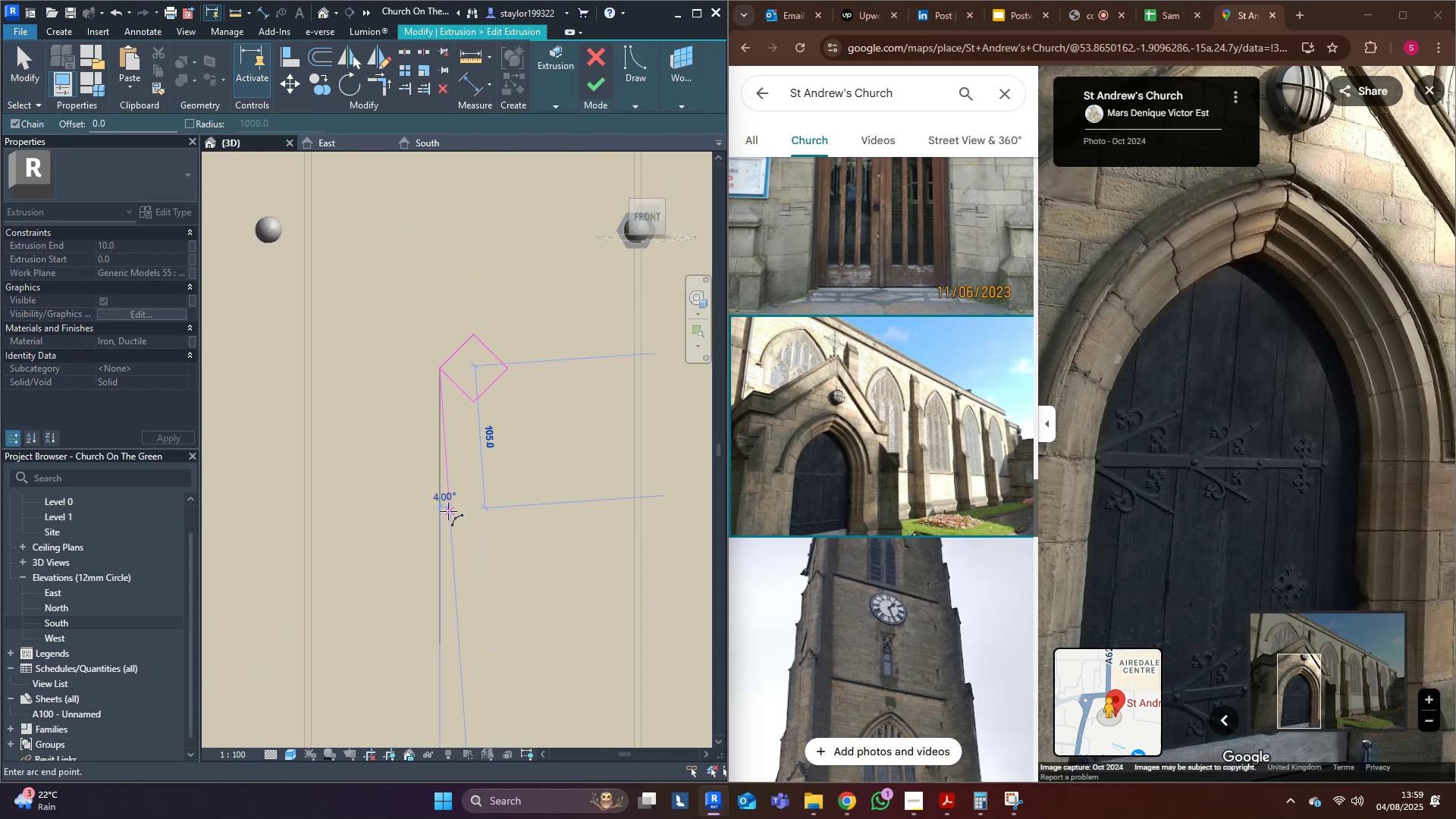 
left_click([438, 509])
 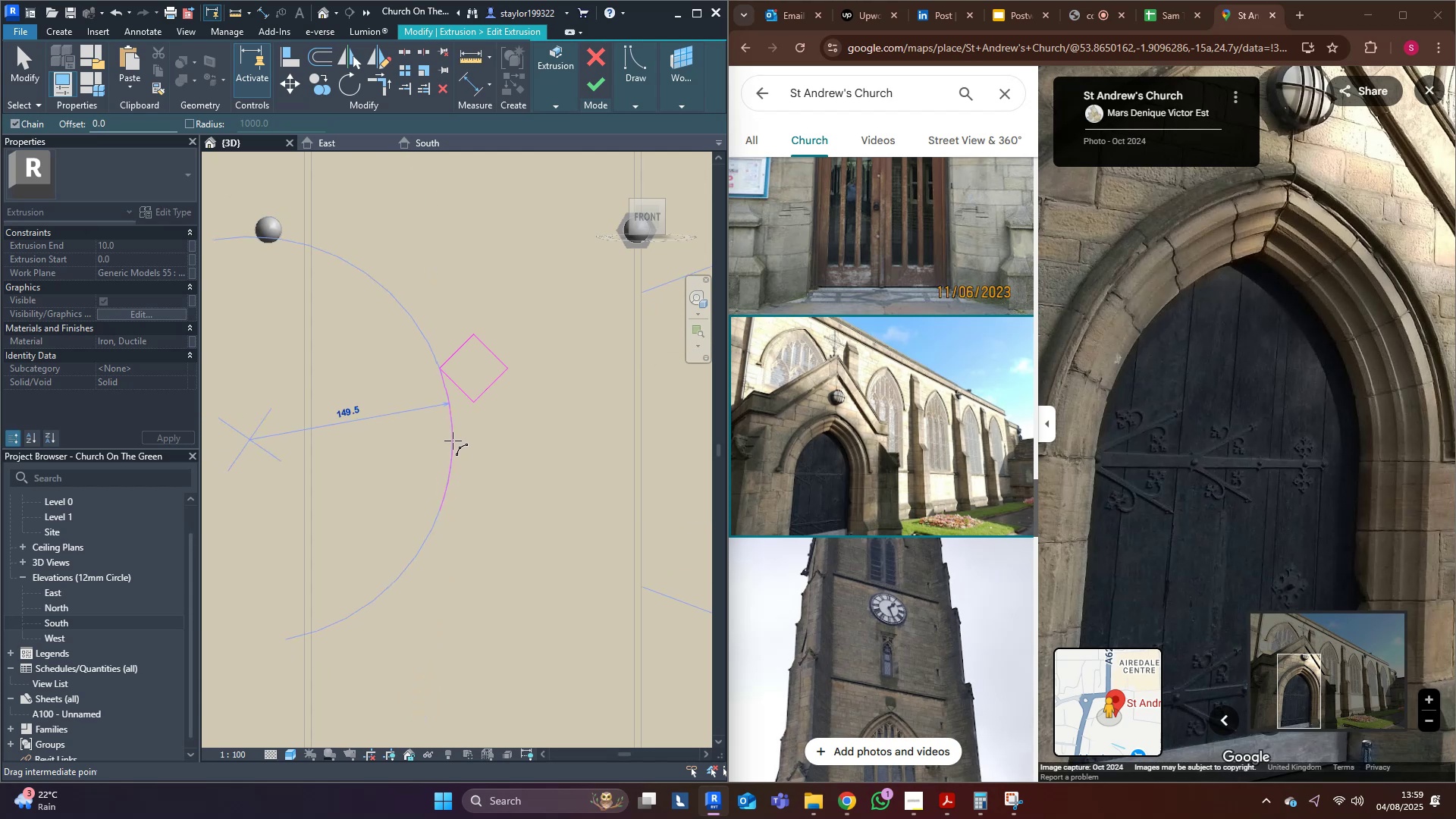 
left_click([455, 441])
 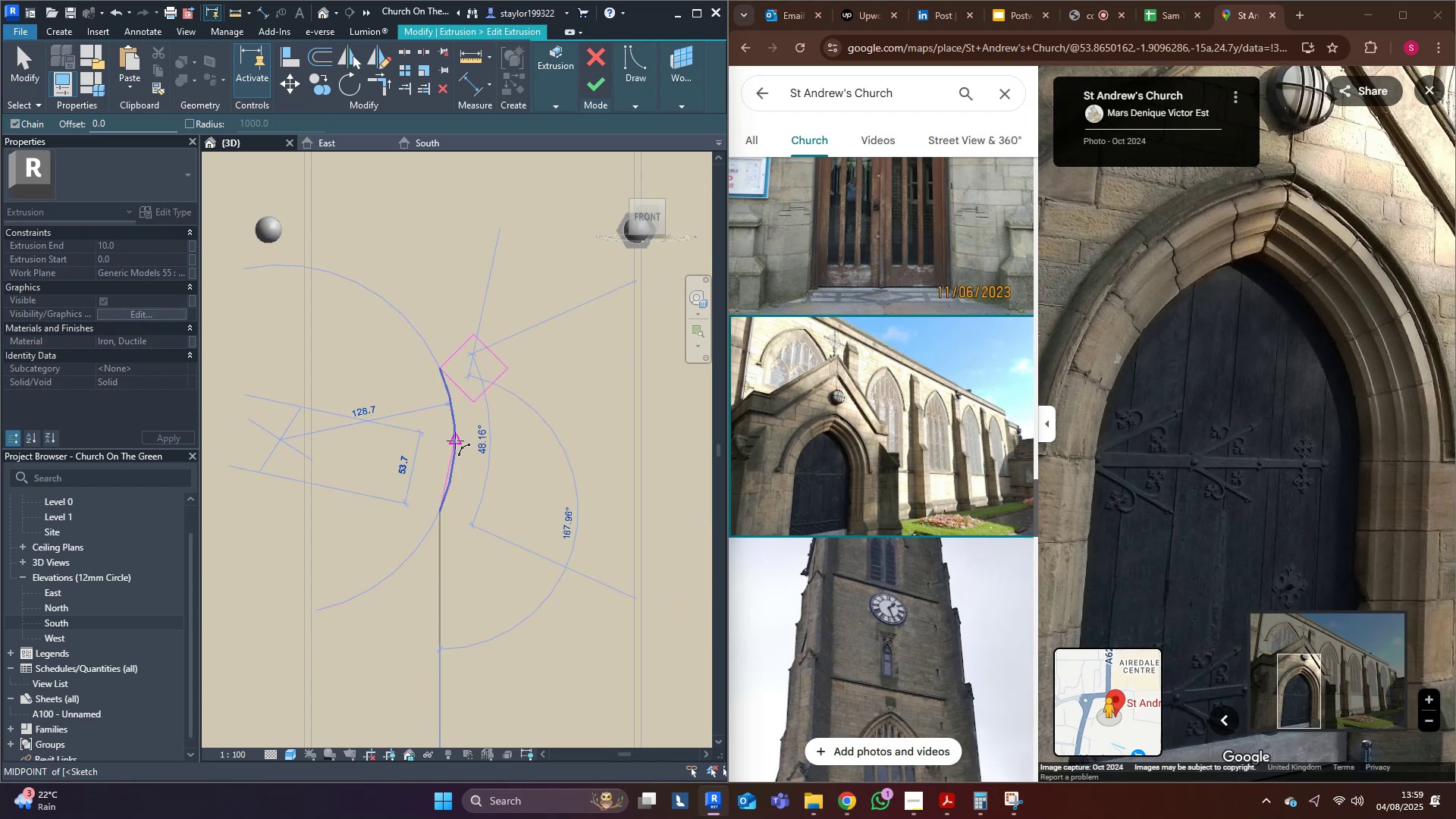 
key(Escape)
 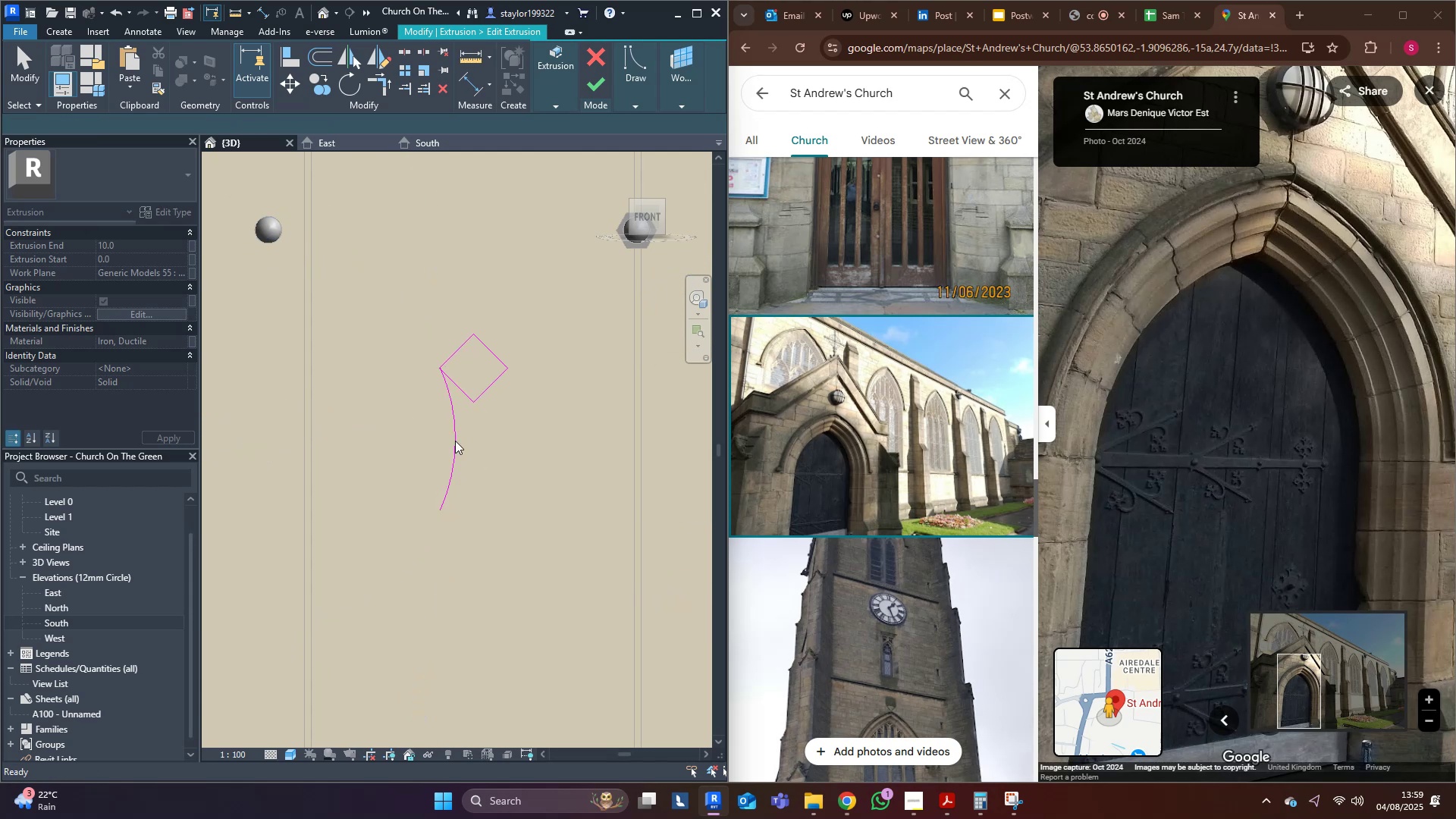 
key(Escape)
 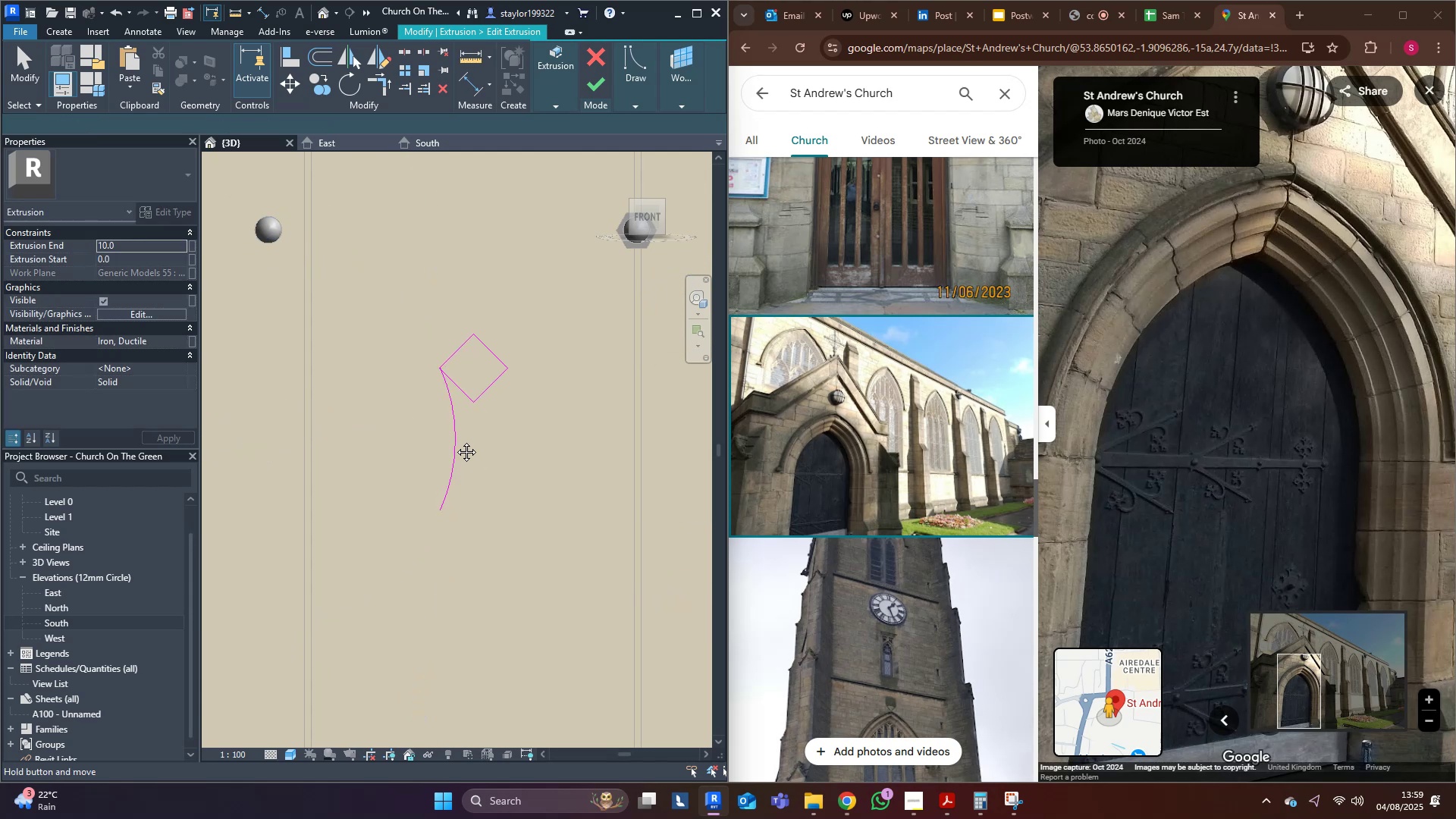 
middle_click([455, 441])
 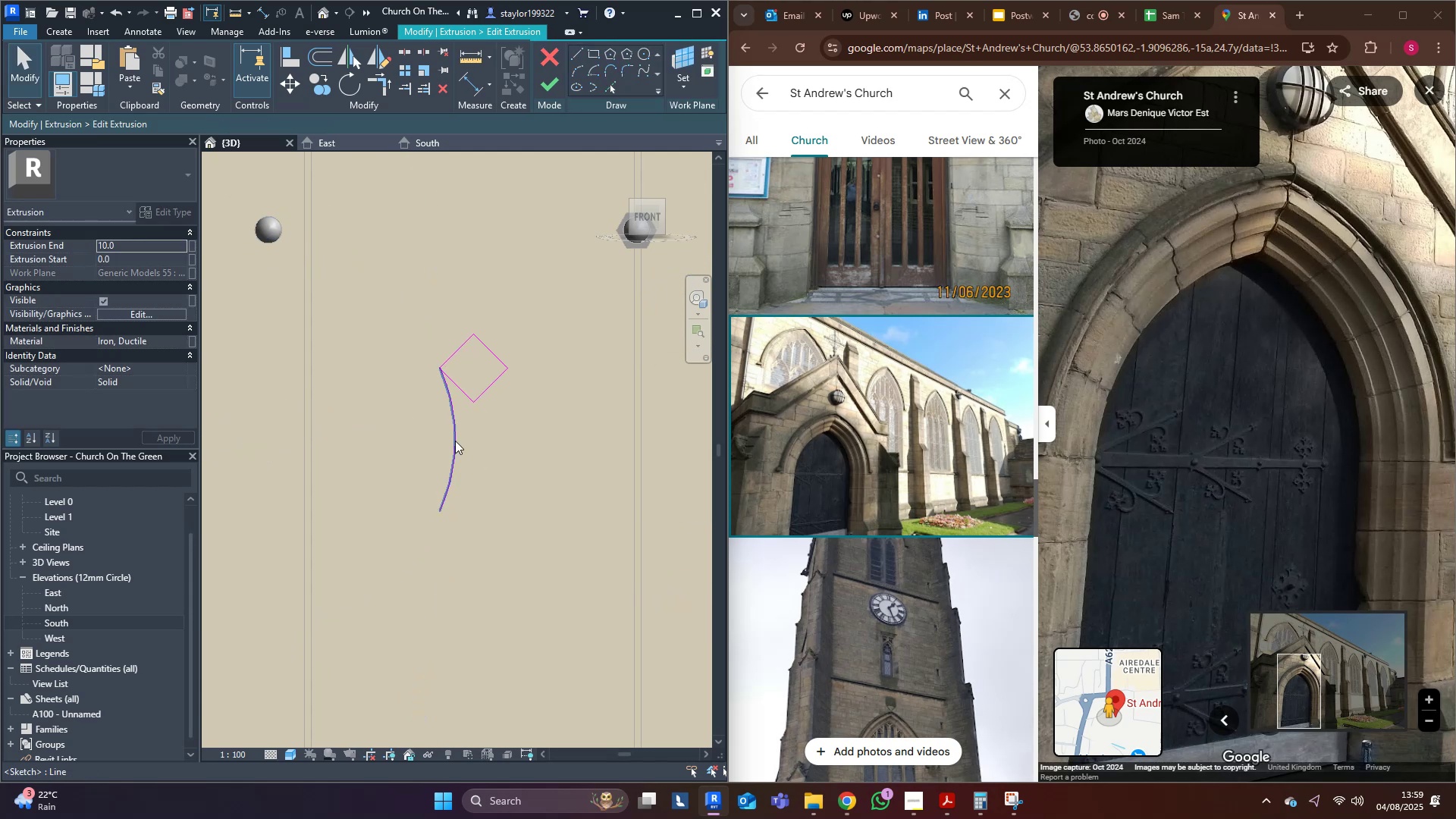 
type(md)
 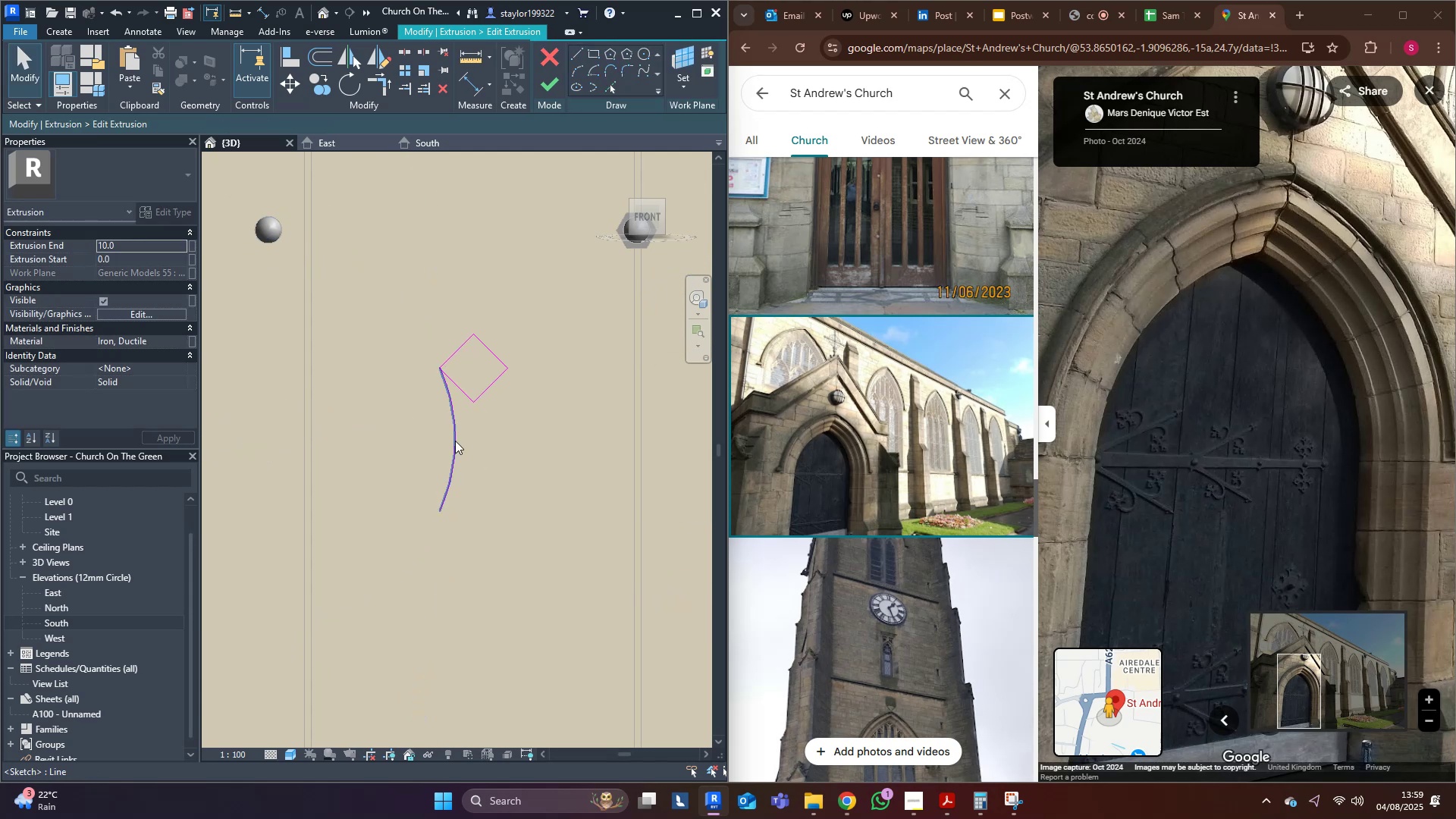 
left_click([455, 441])
 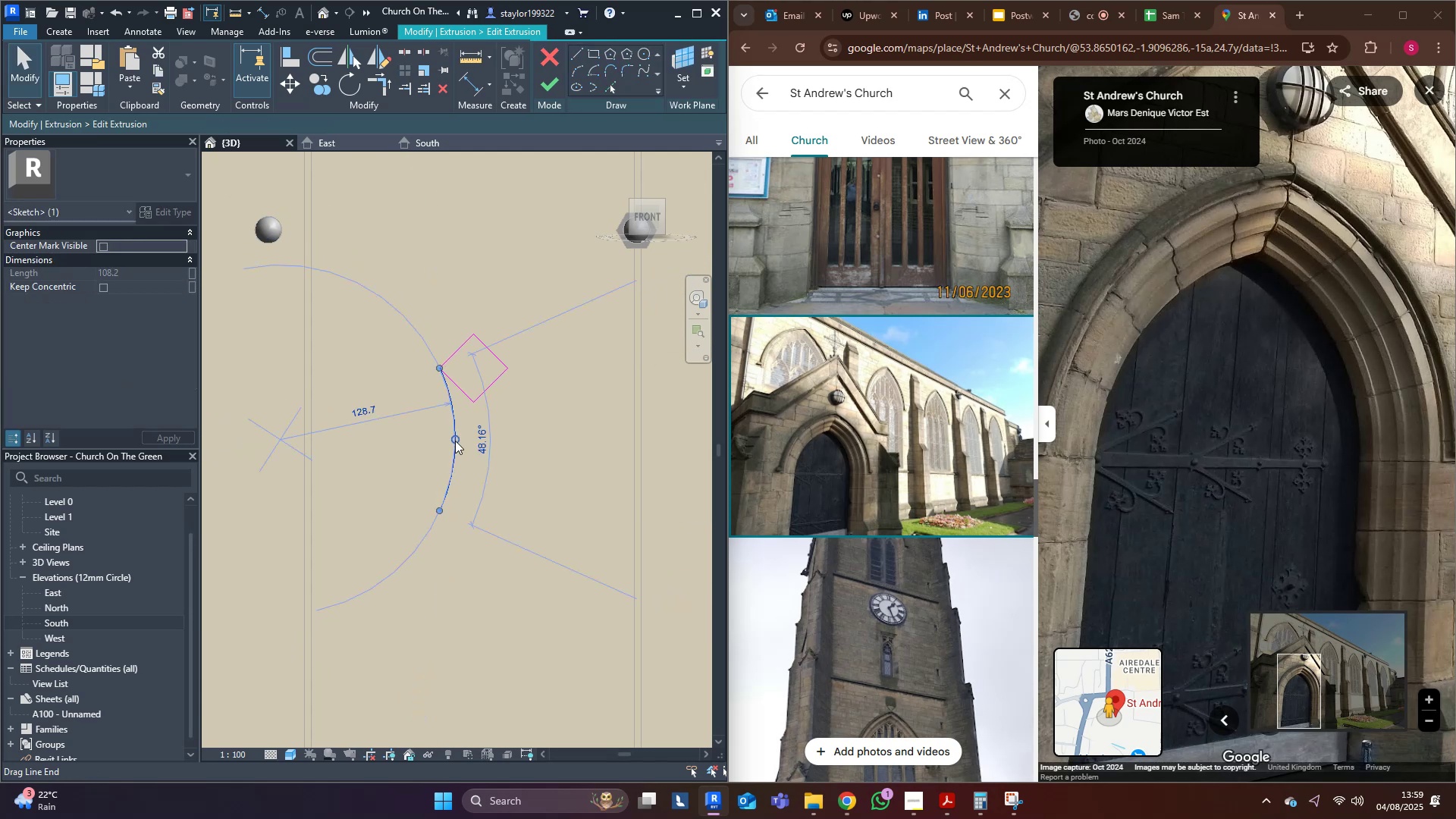 
key(D)
 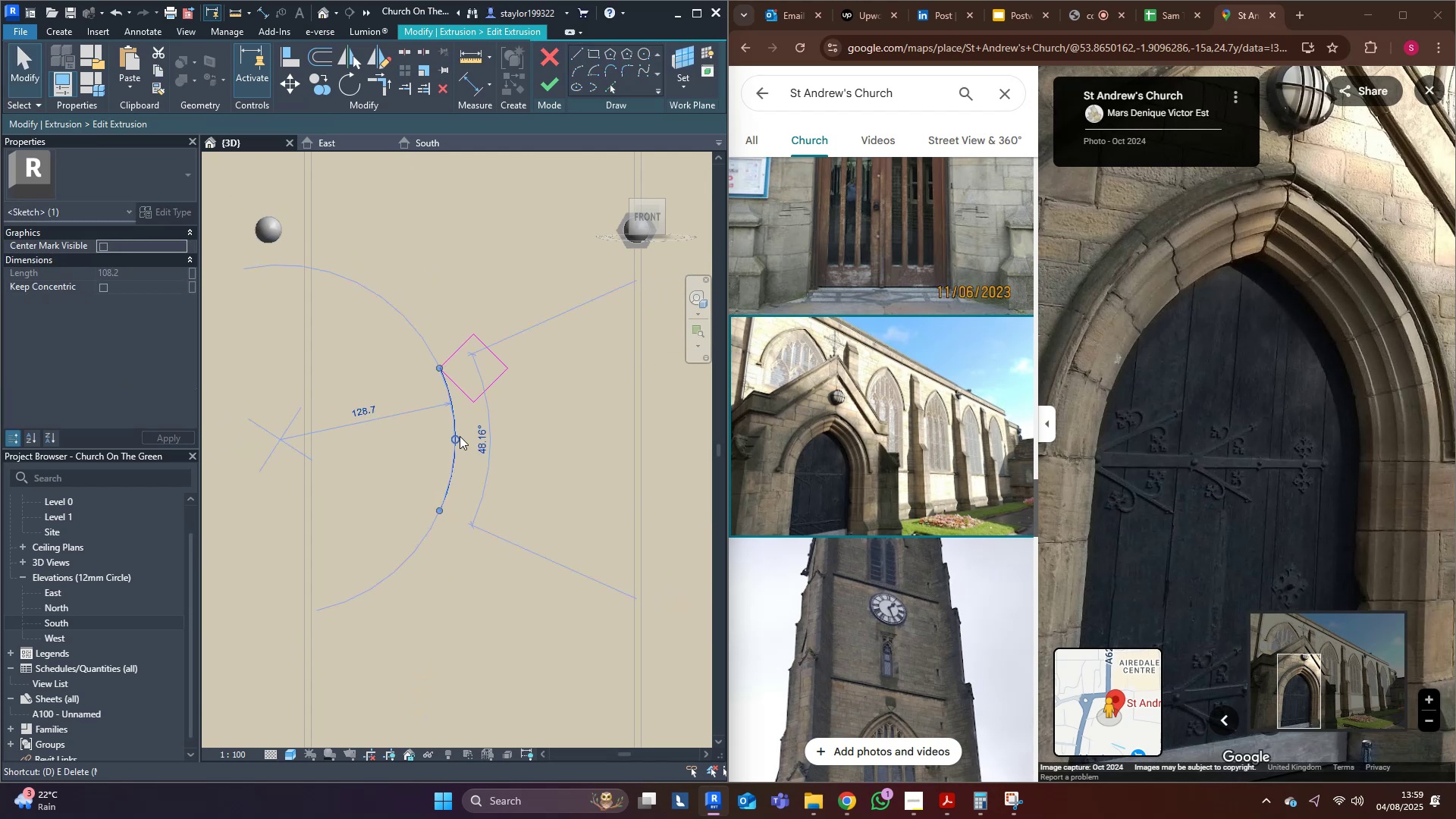 
hold_key(key=M, duration=9.94)
 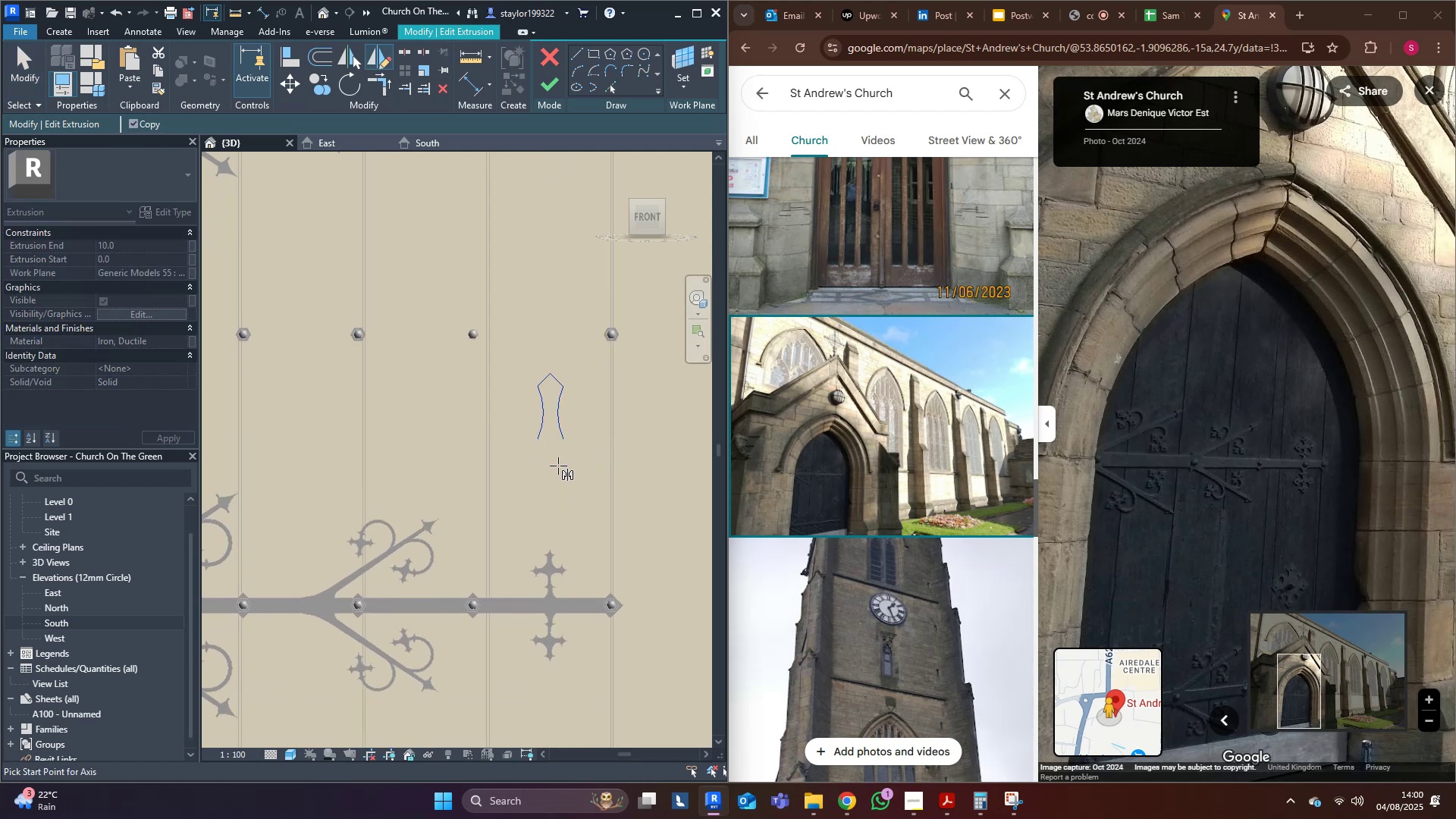 
left_click([475, 406])
 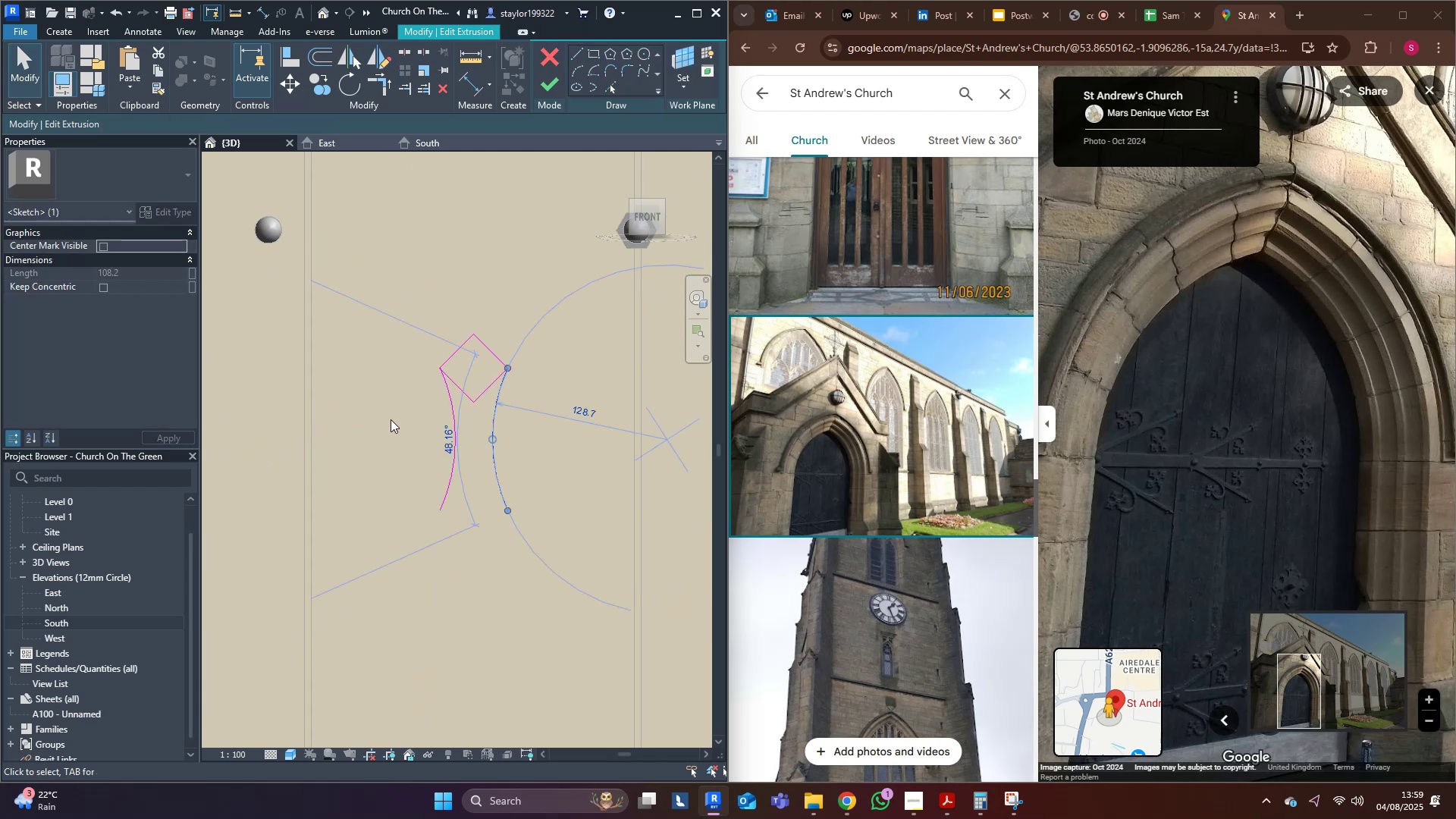 
scroll: coordinate [388, 425], scroll_direction: down, amount: 4.0
 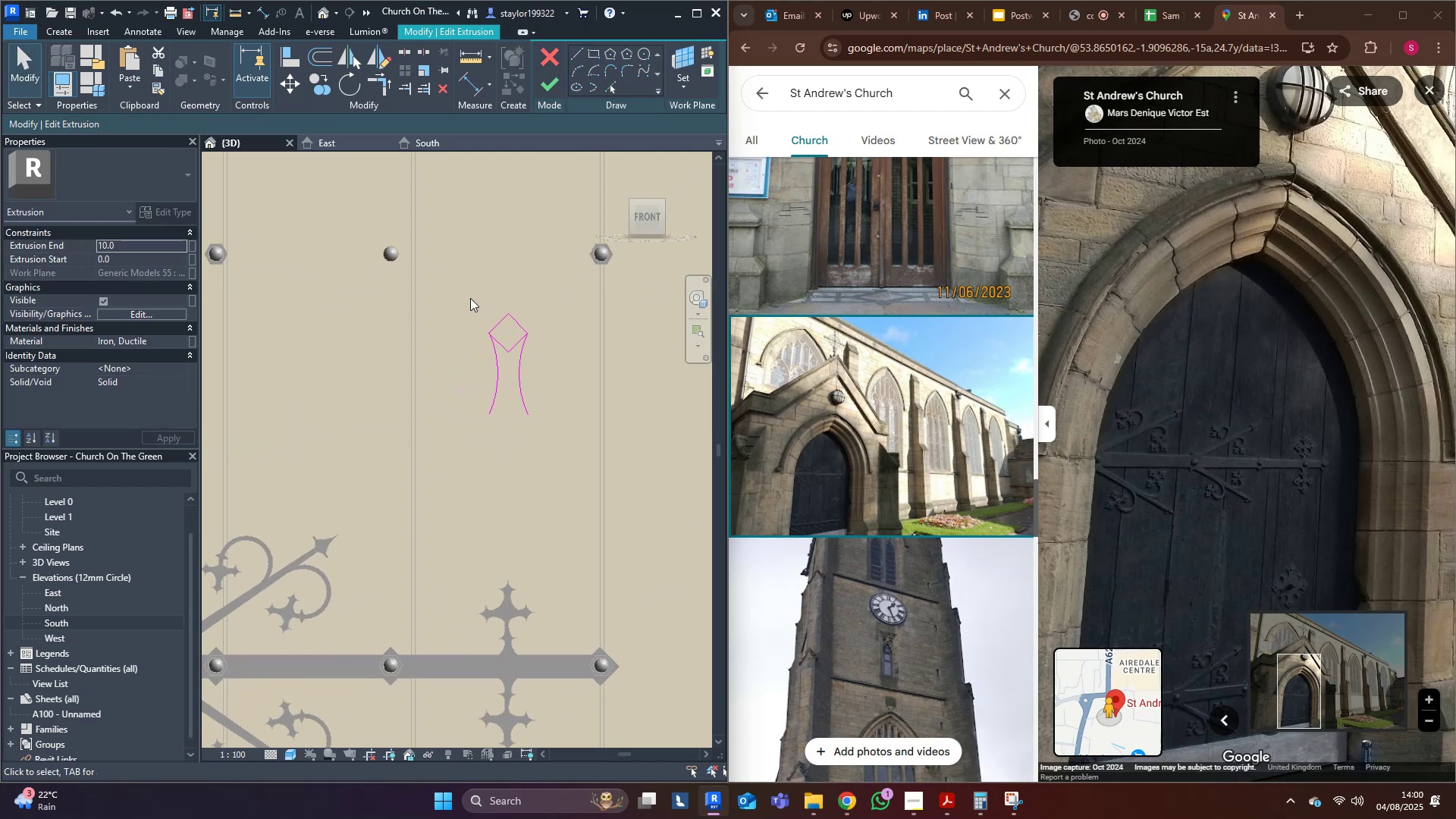 
scroll: coordinate [510, 367], scroll_direction: up, amount: 3.0
 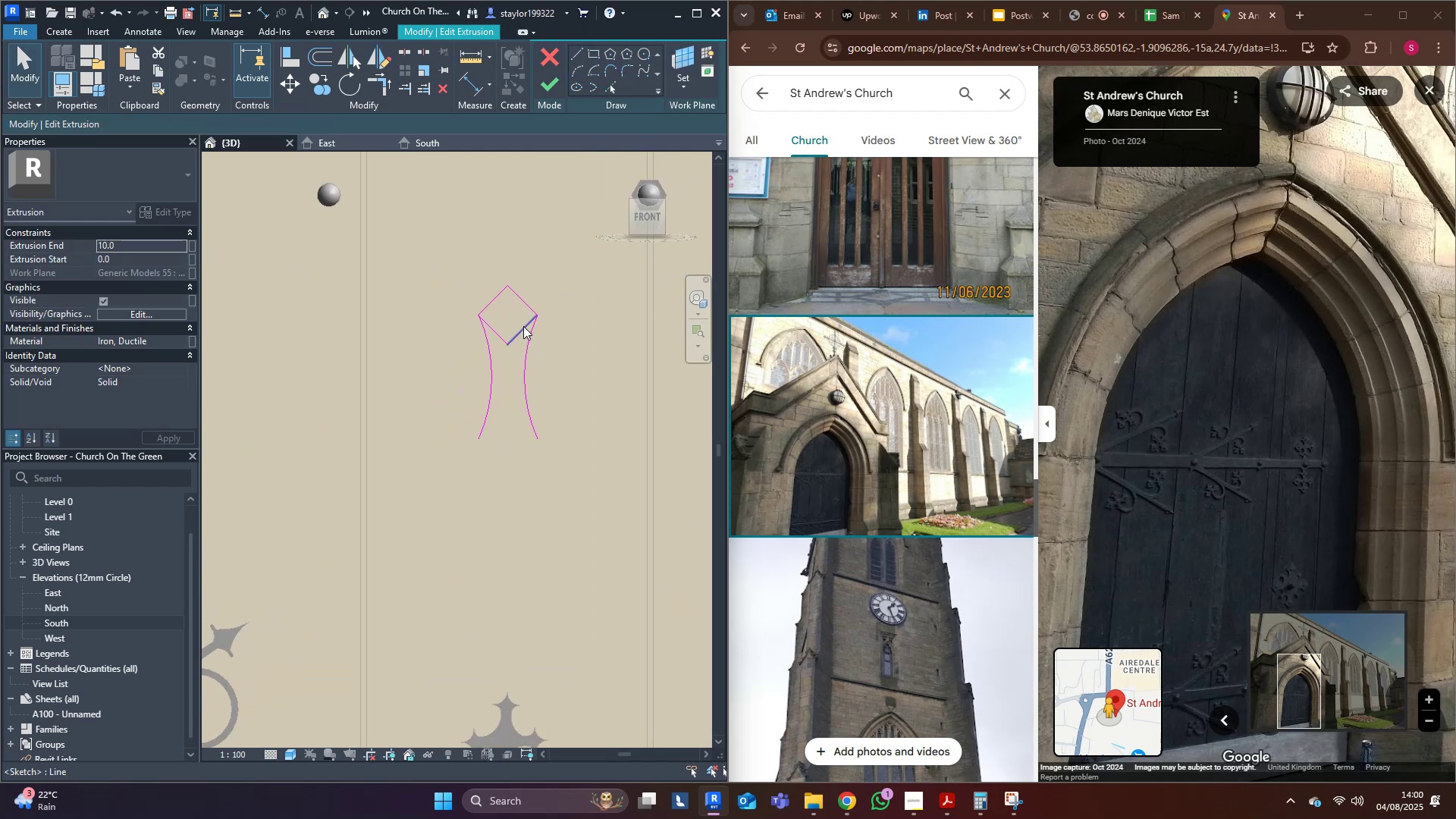 
left_click_drag(start_coordinate=[522, 310], to_coordinate=[503, 352])
 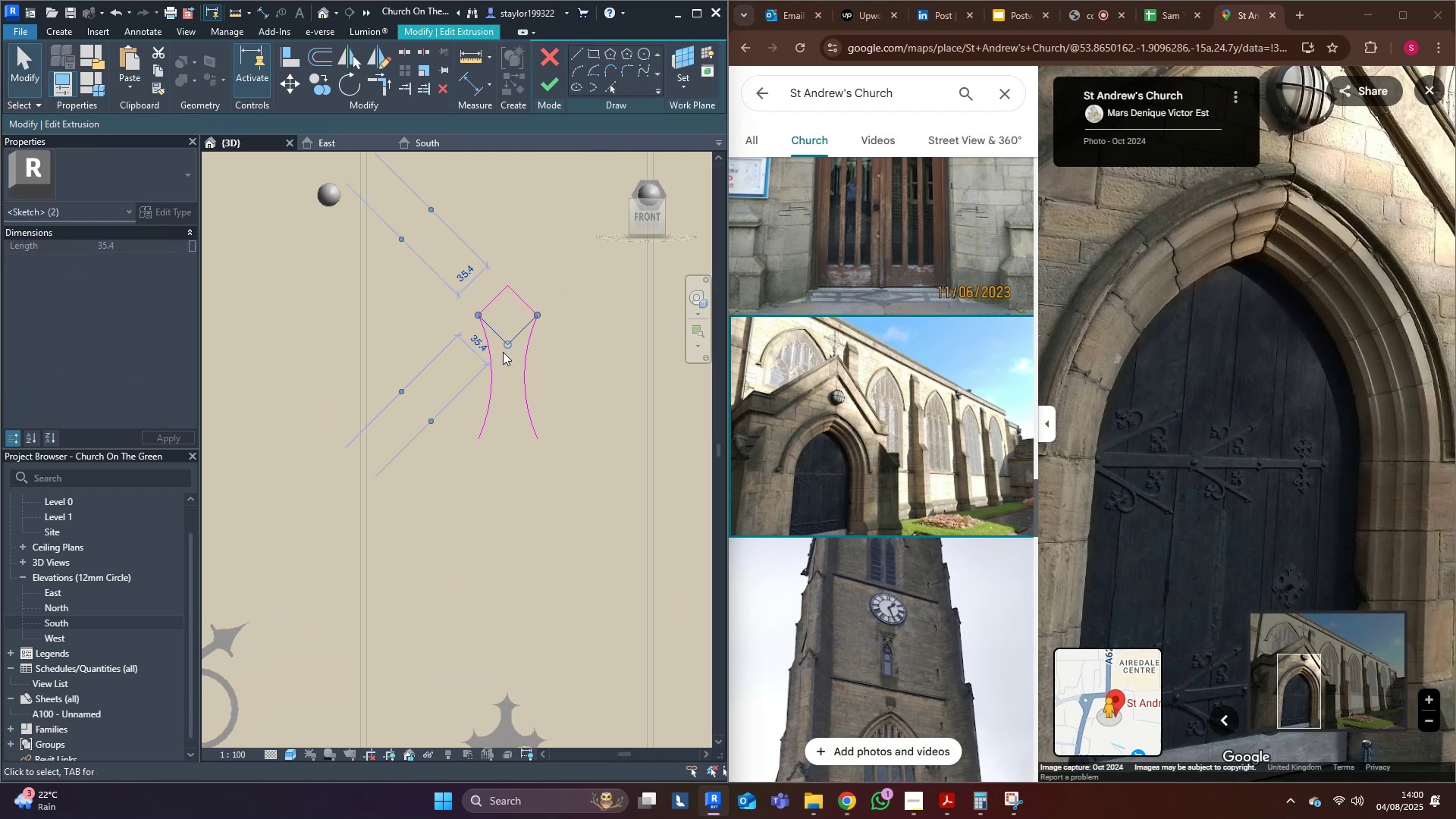 
key(Delete)
 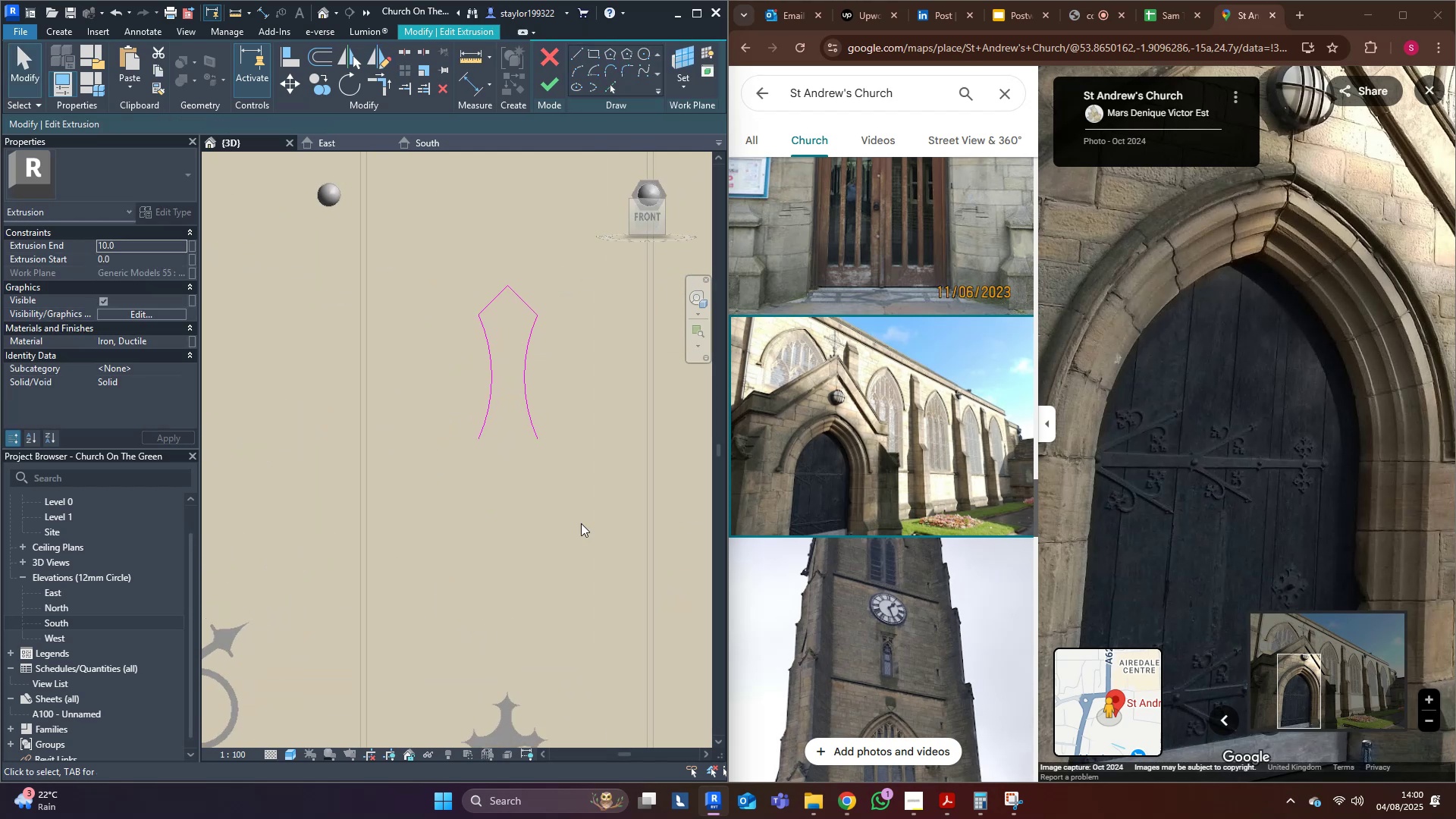 
scroll: coordinate [582, 548], scroll_direction: down, amount: 6.0
 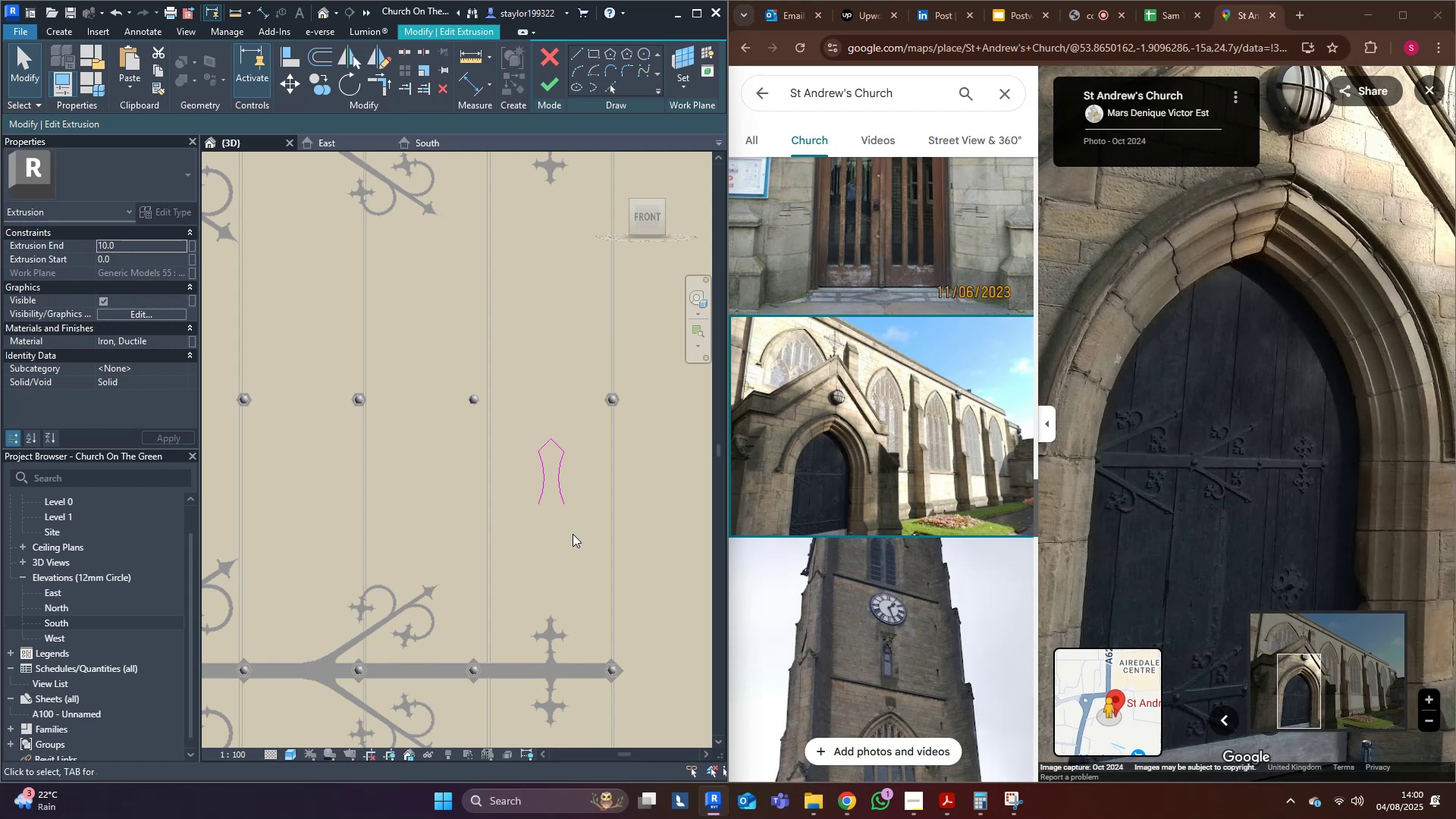 
left_click_drag(start_coordinate=[425, 328], to_coordinate=[653, 534])
 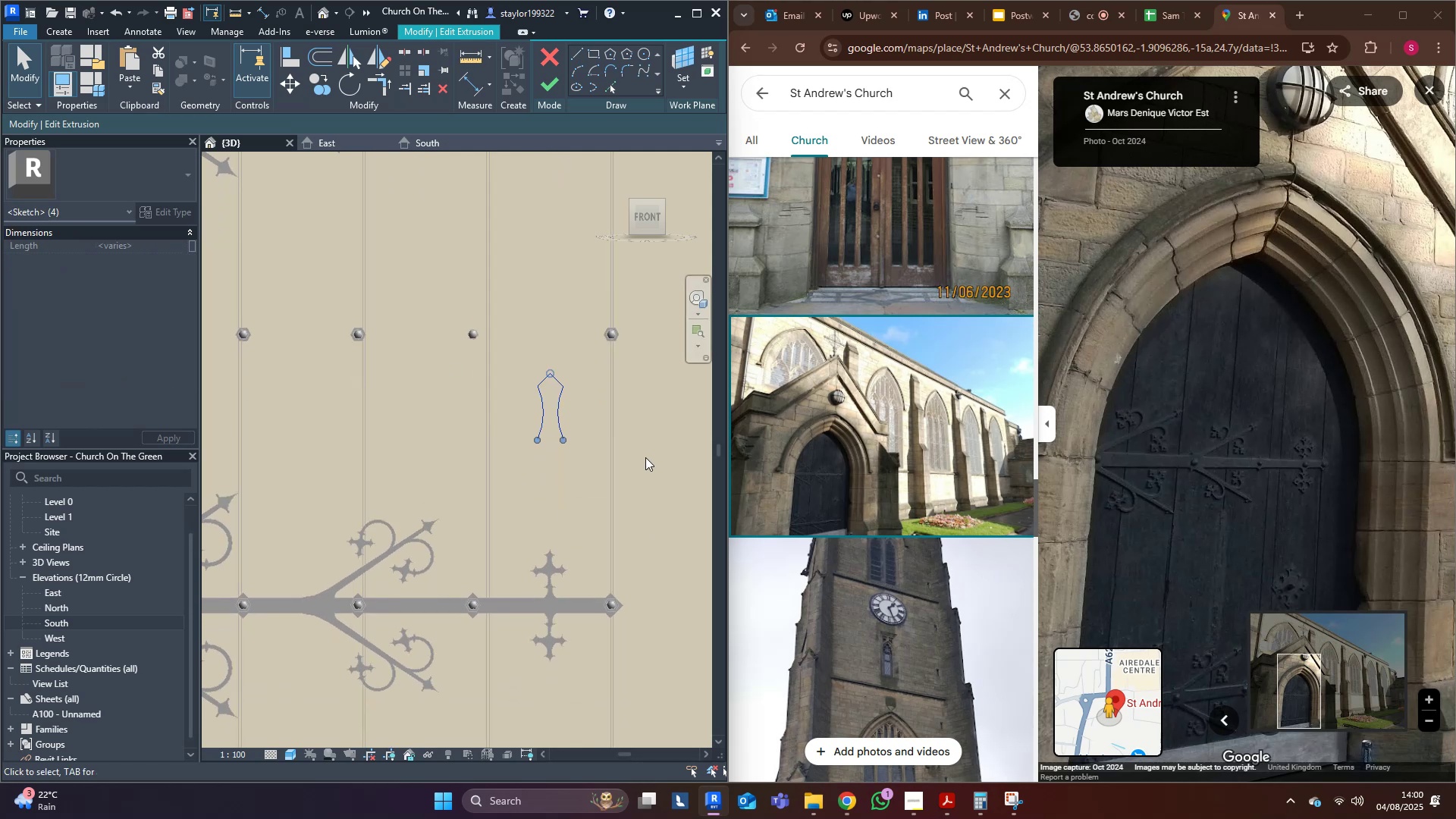 
key(D)
 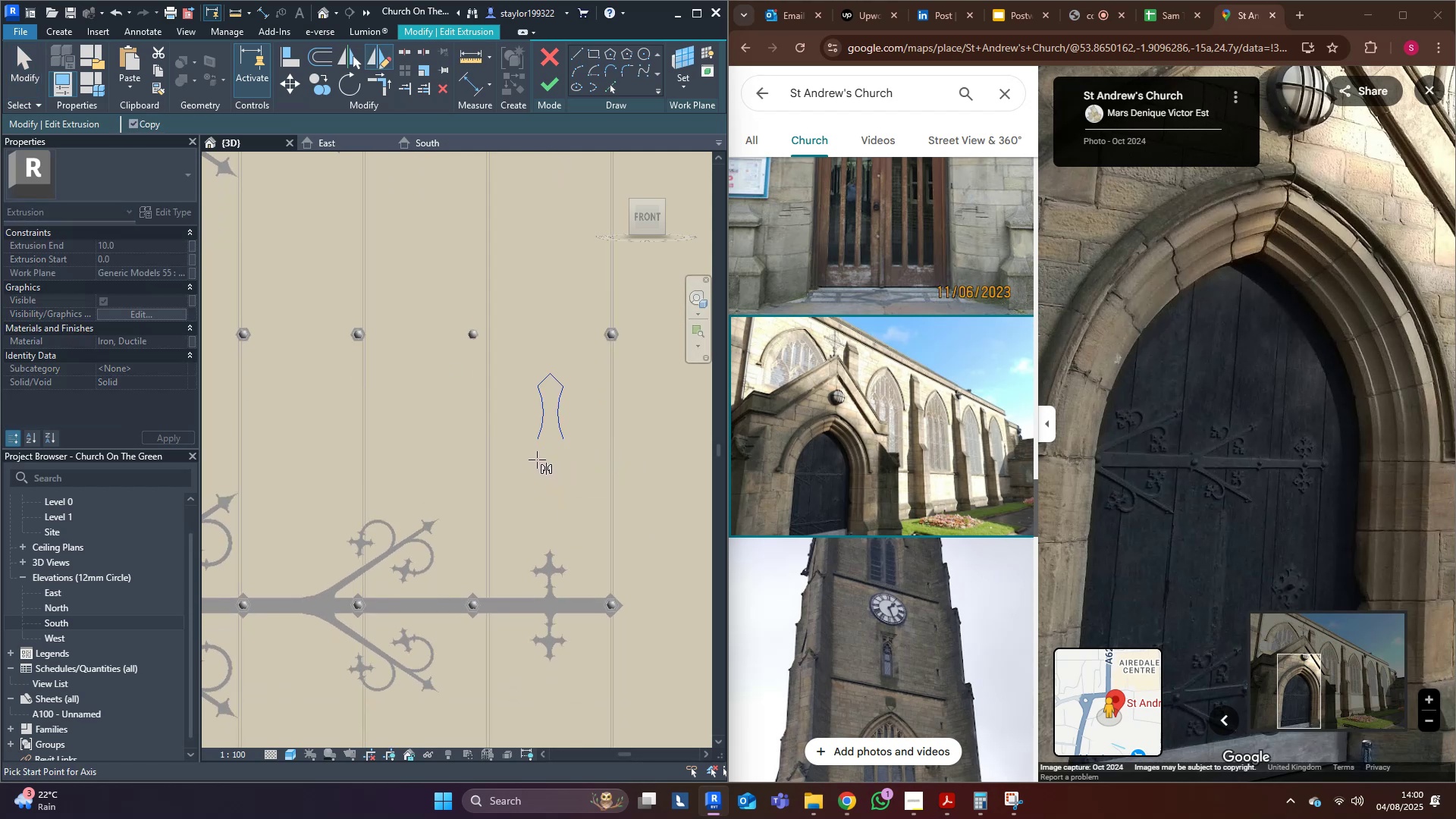 
left_click([566, 457])
 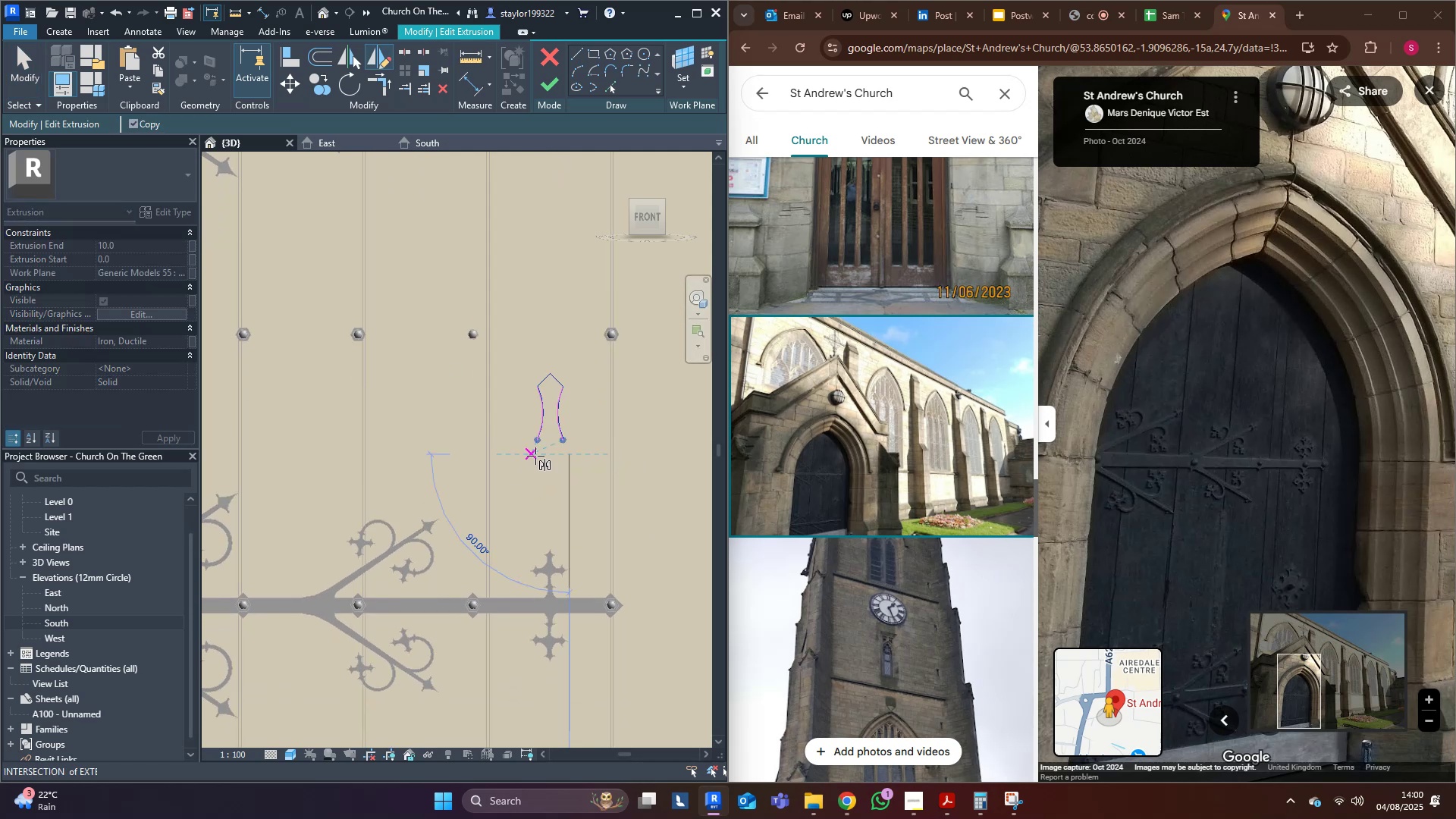 
left_click([535, 456])
 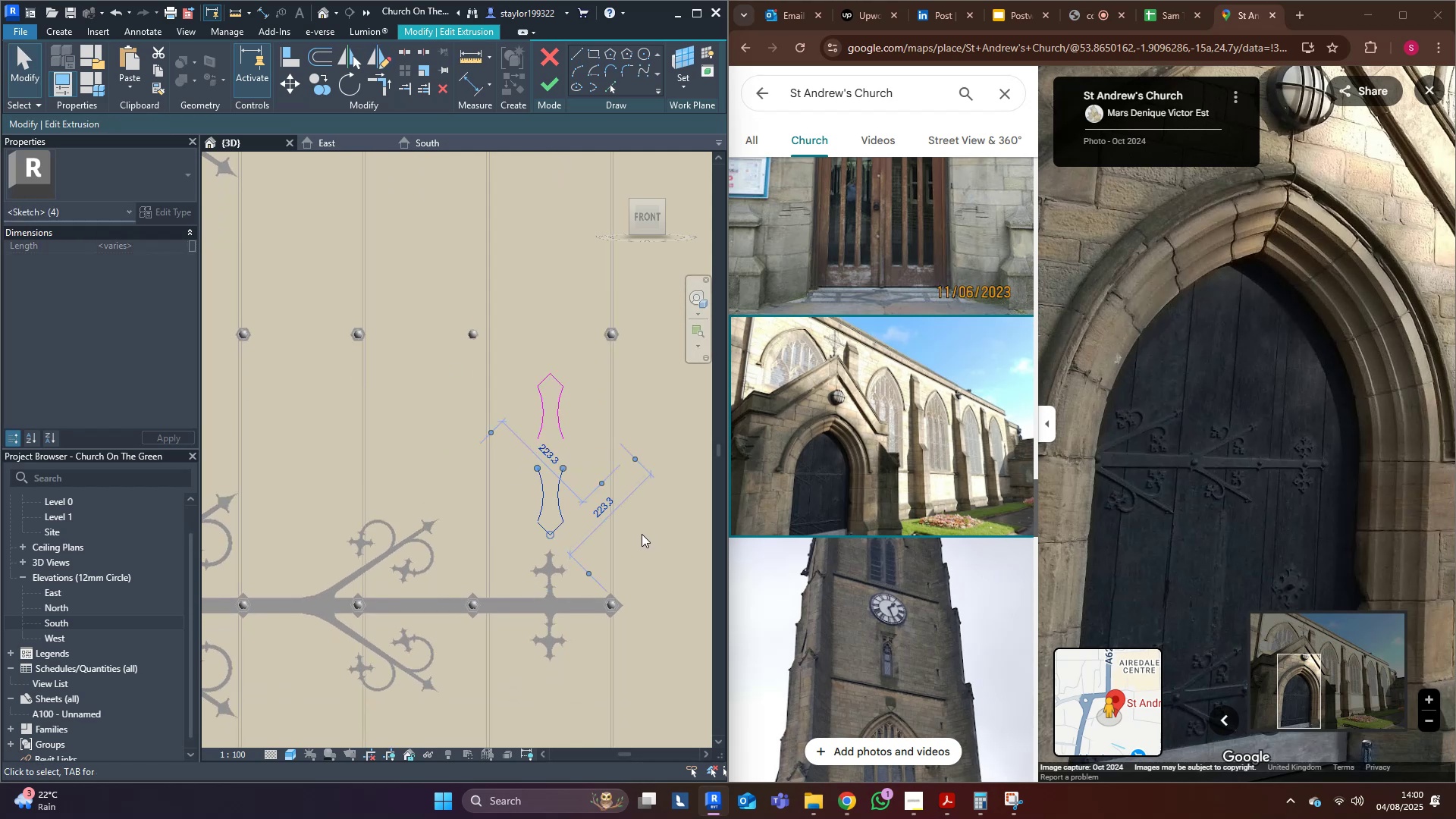 
type(ro)
key(Escape)
type(ro)
 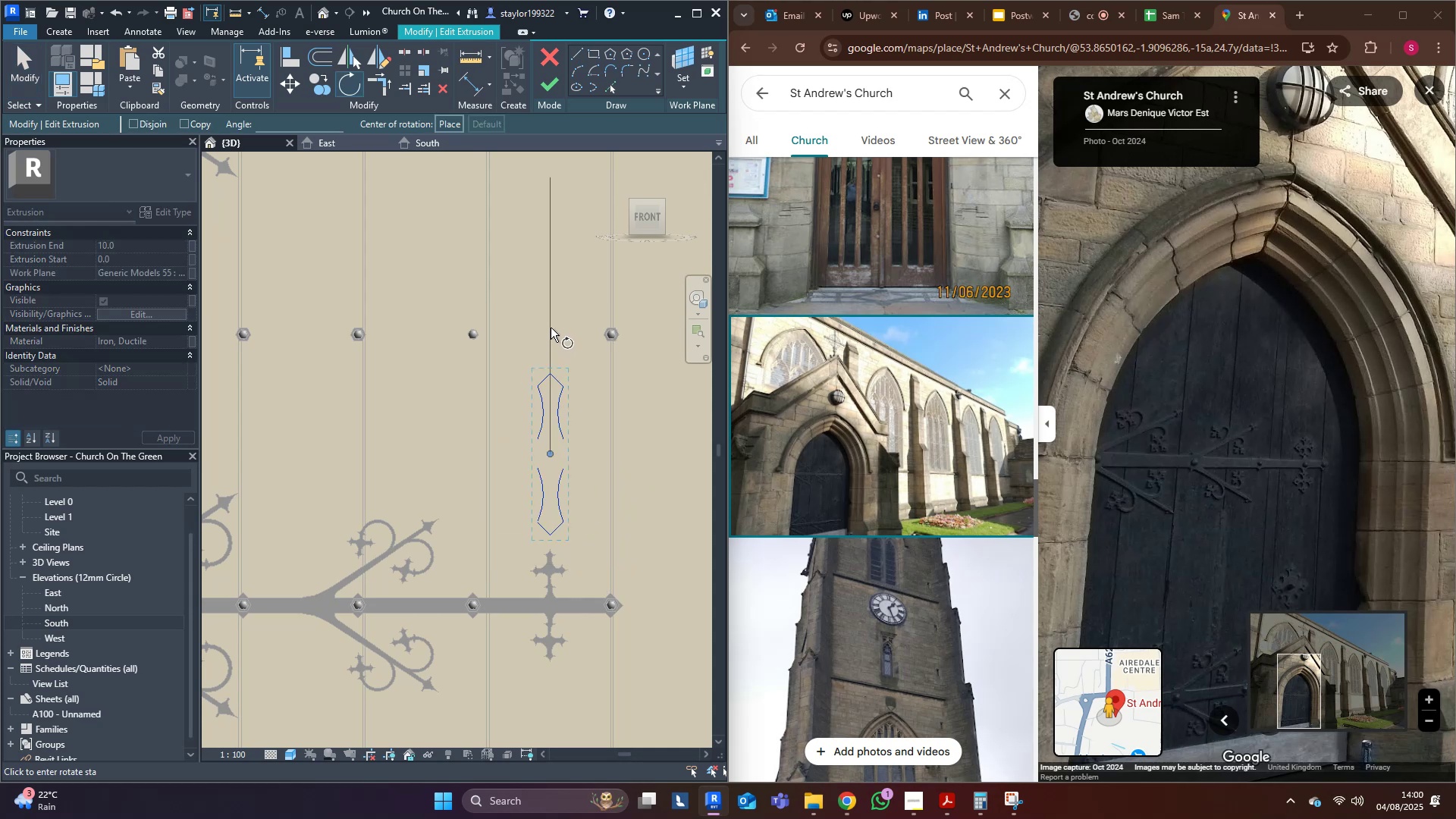 
left_click_drag(start_coordinate=[493, 311], to_coordinate=[616, 565])
 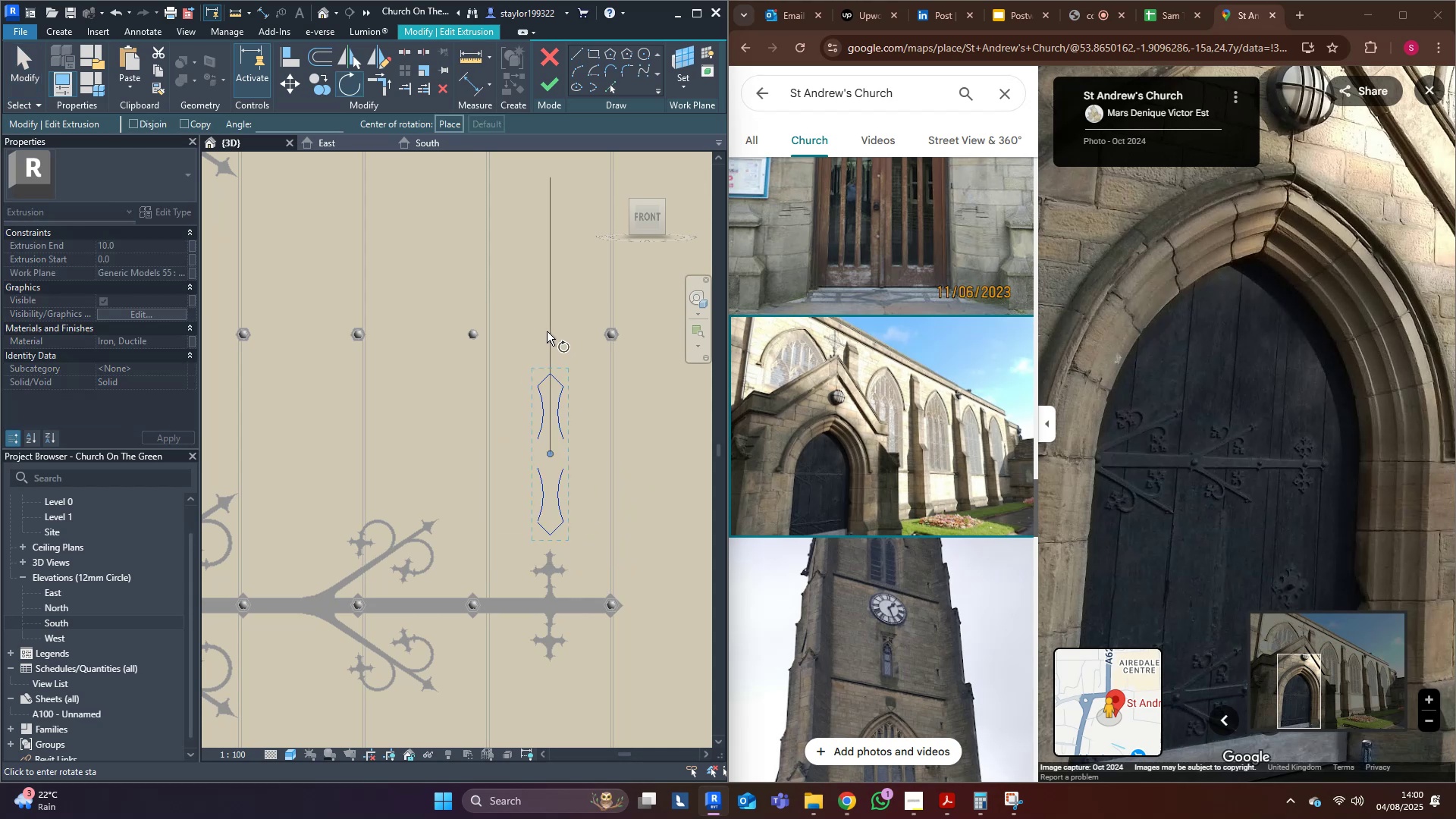 
left_click([555, 323])
 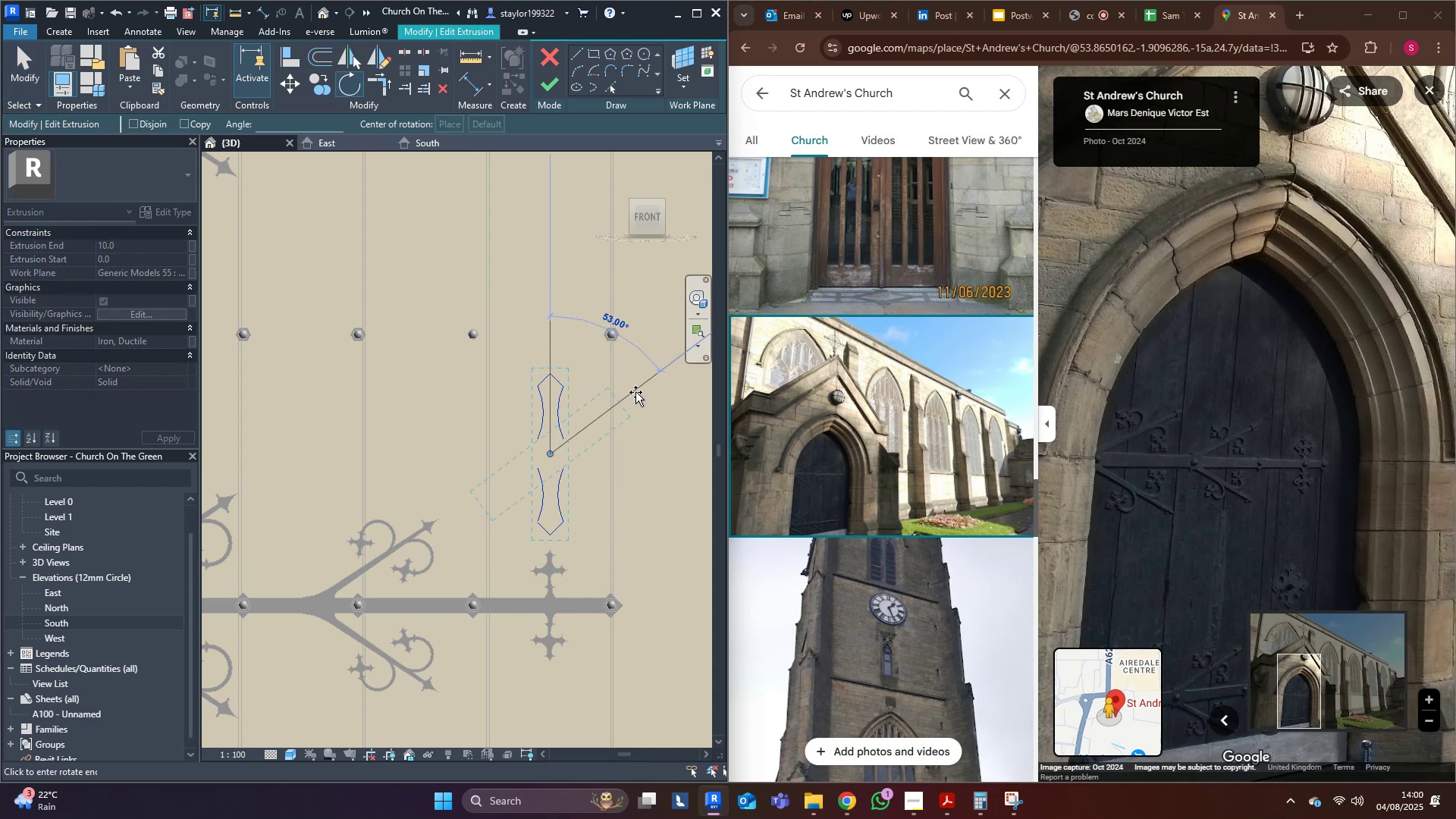 
hold_key(key=ControlLeft, duration=1.52)
left_click([651, 458])
 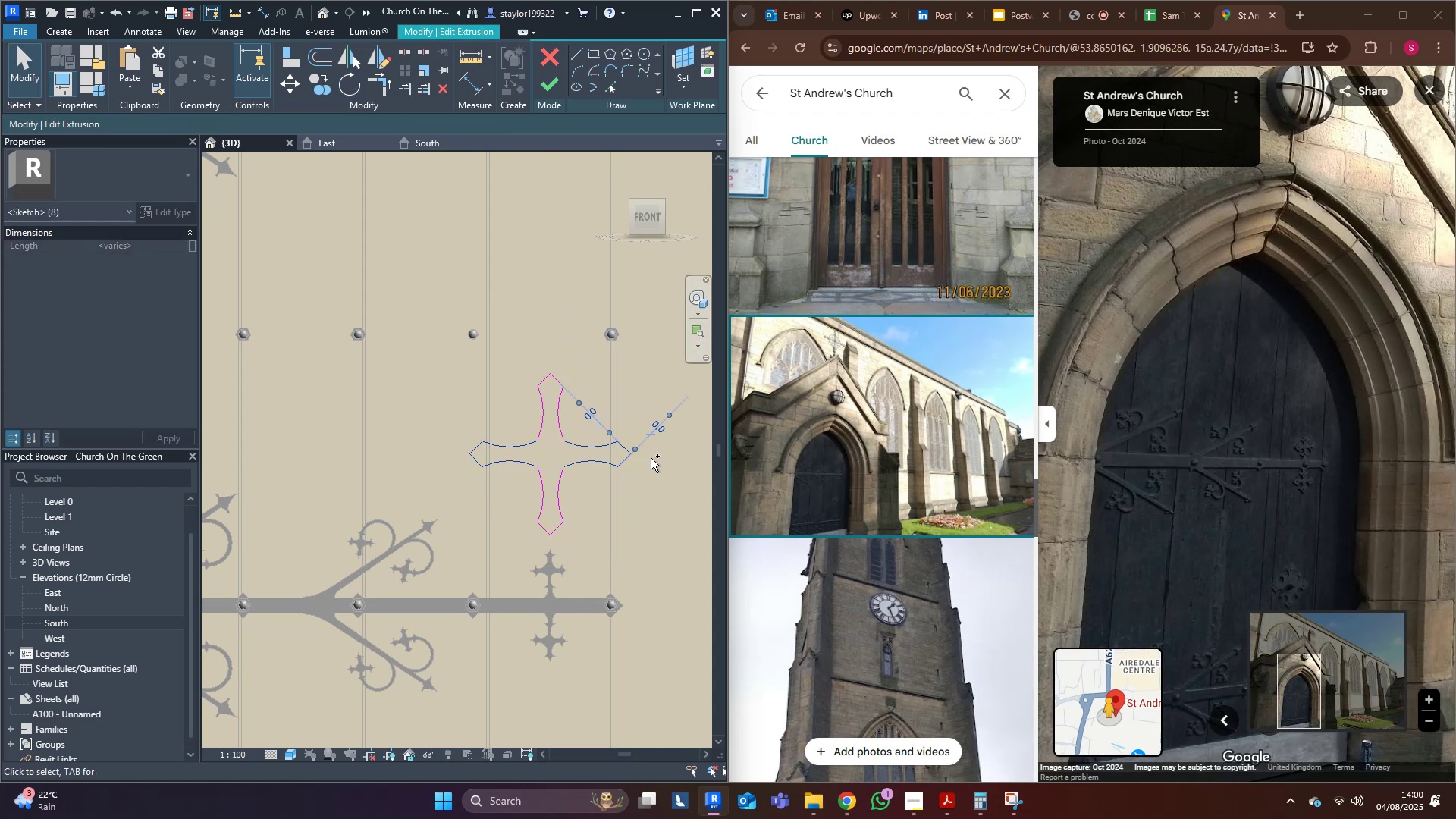 
key(Control+ControlLeft)
 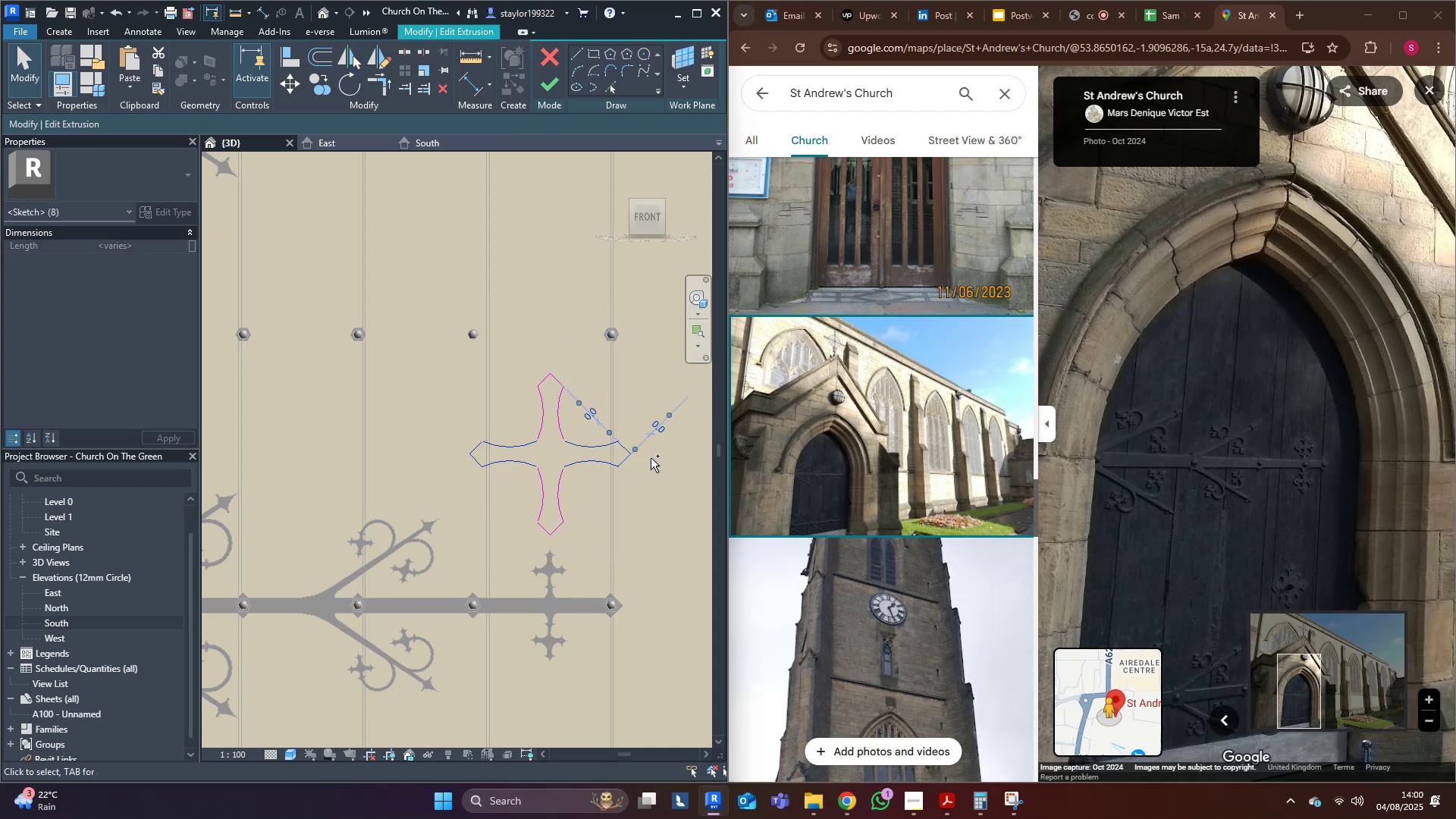 
key(Control+ControlLeft)
 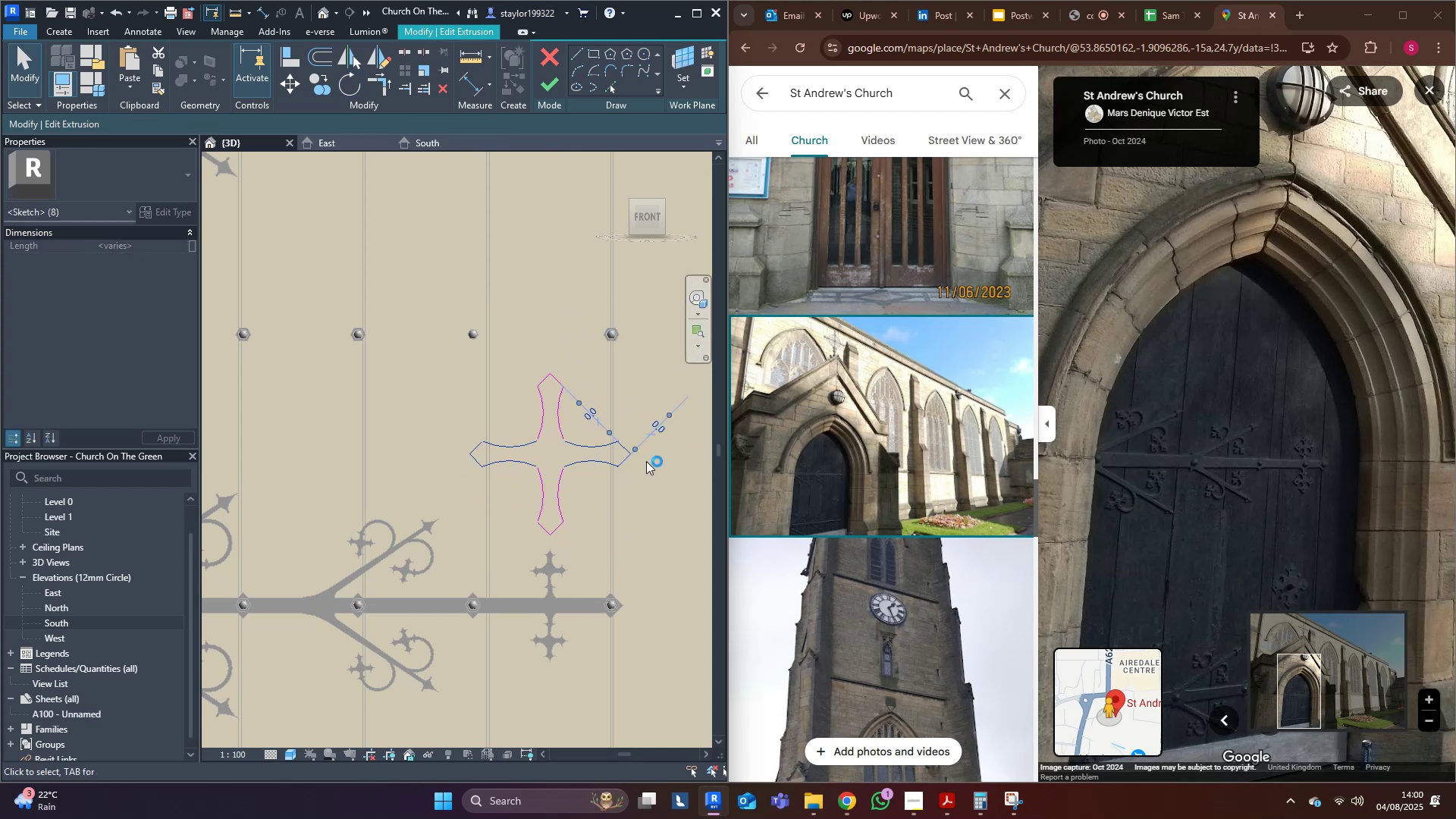 
key(Escape)
 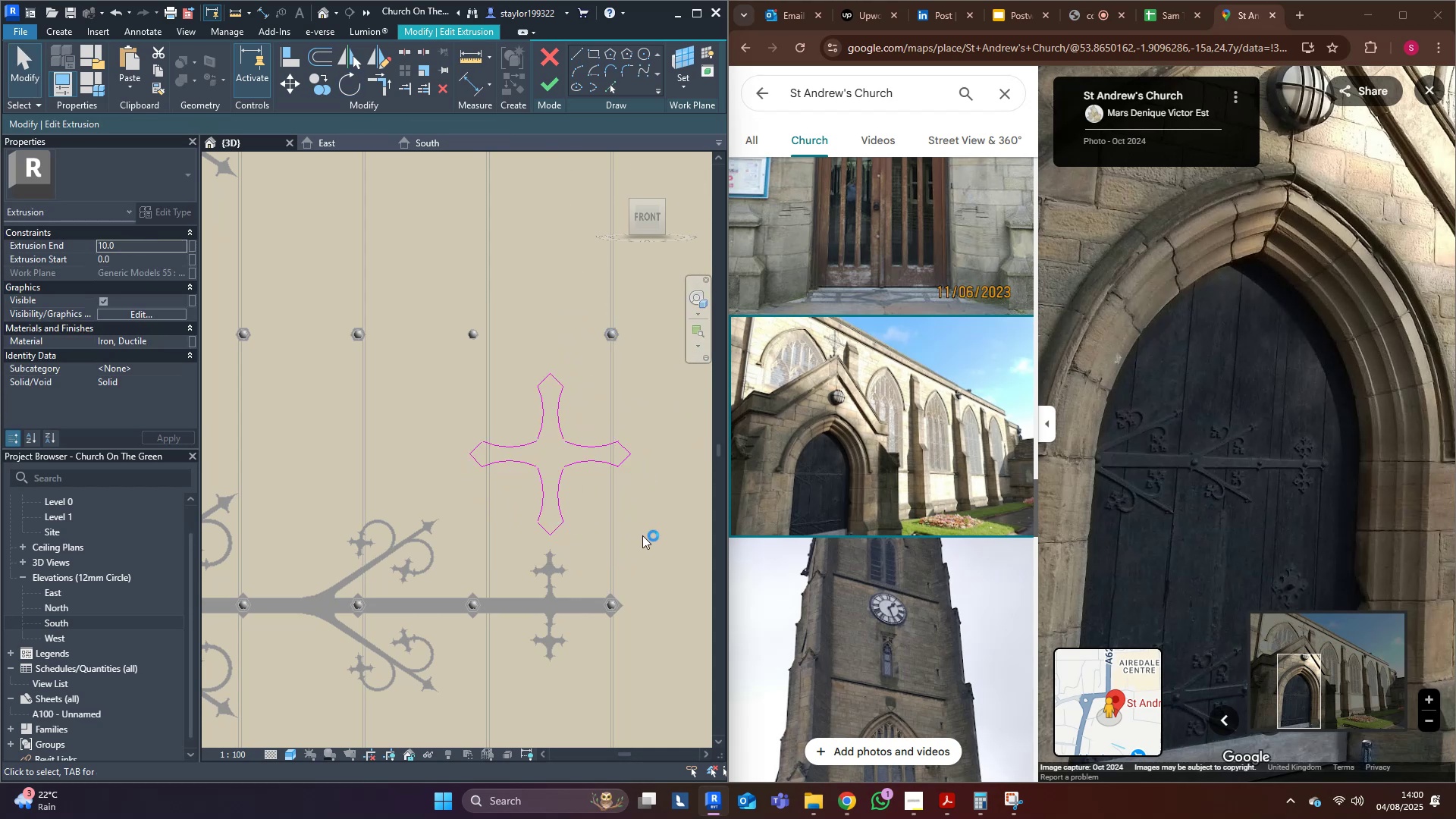 
scroll: coordinate [613, 547], scroll_direction: down, amount: 1.0
 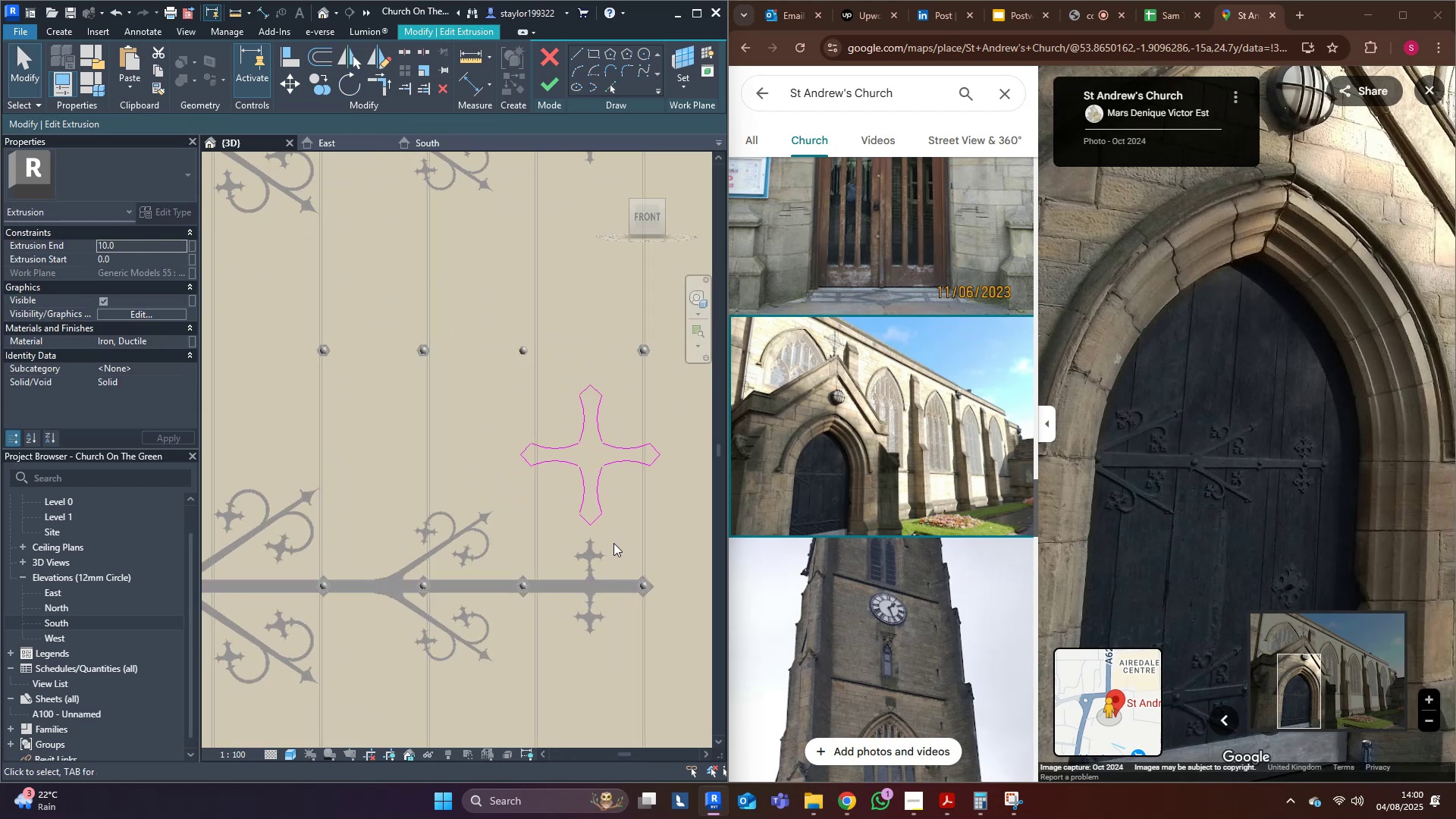 
scroll: coordinate [543, 396], scroll_direction: up, amount: 8.0
 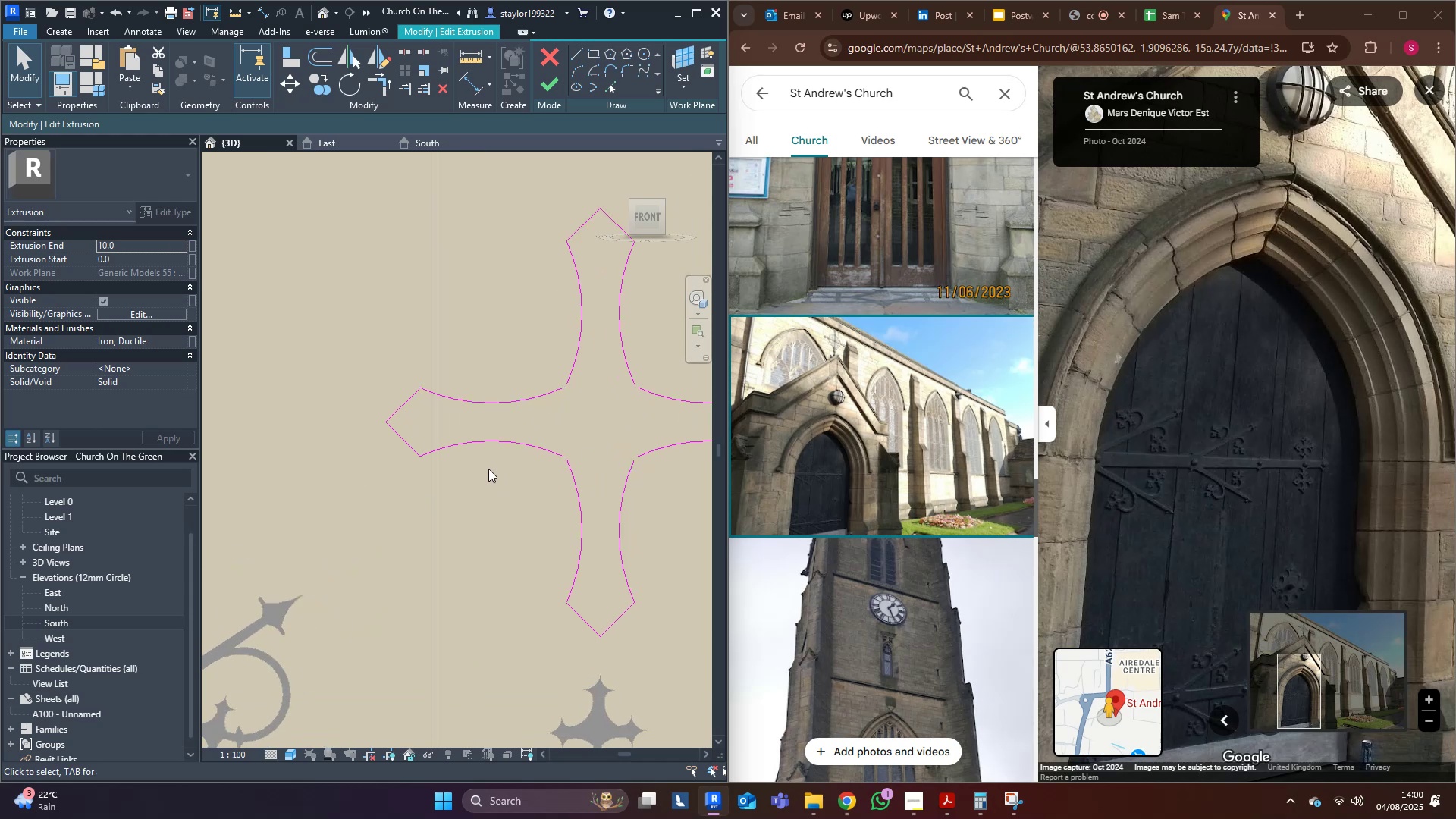 
wait(13.47)
 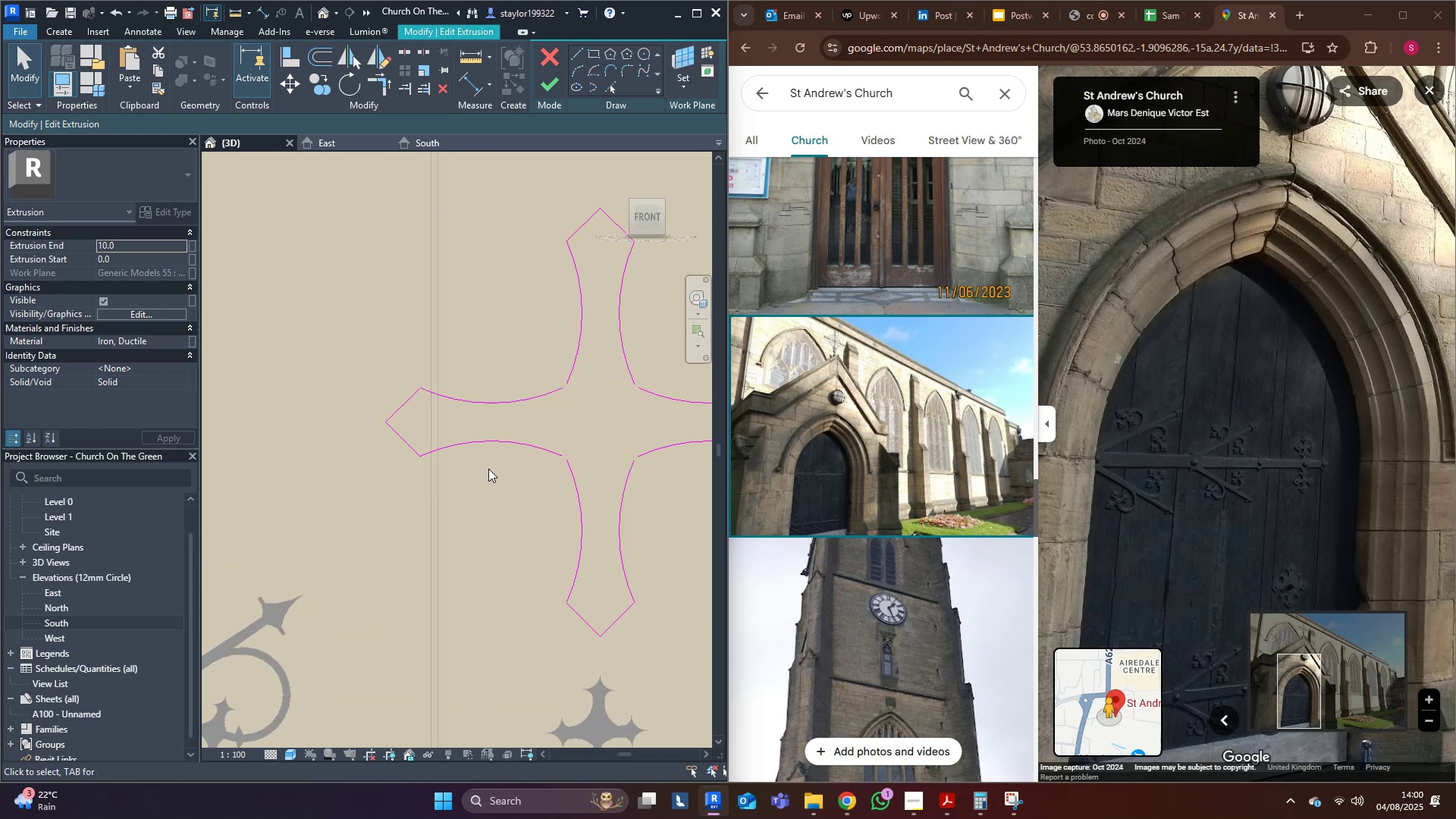 
left_click_drag(start_coordinate=[595, 288], to_coordinate=[481, 365])
 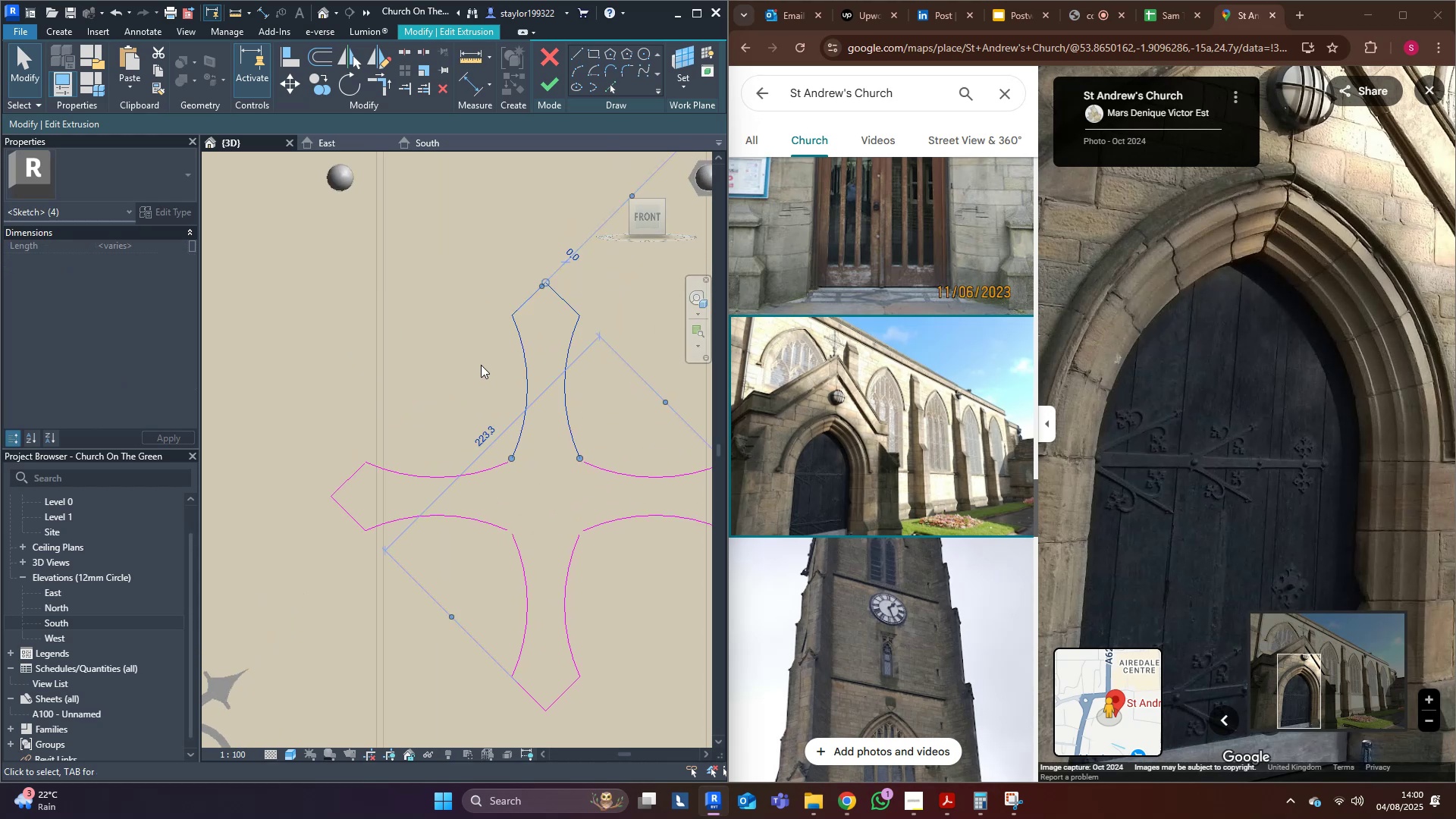 
key(V)
 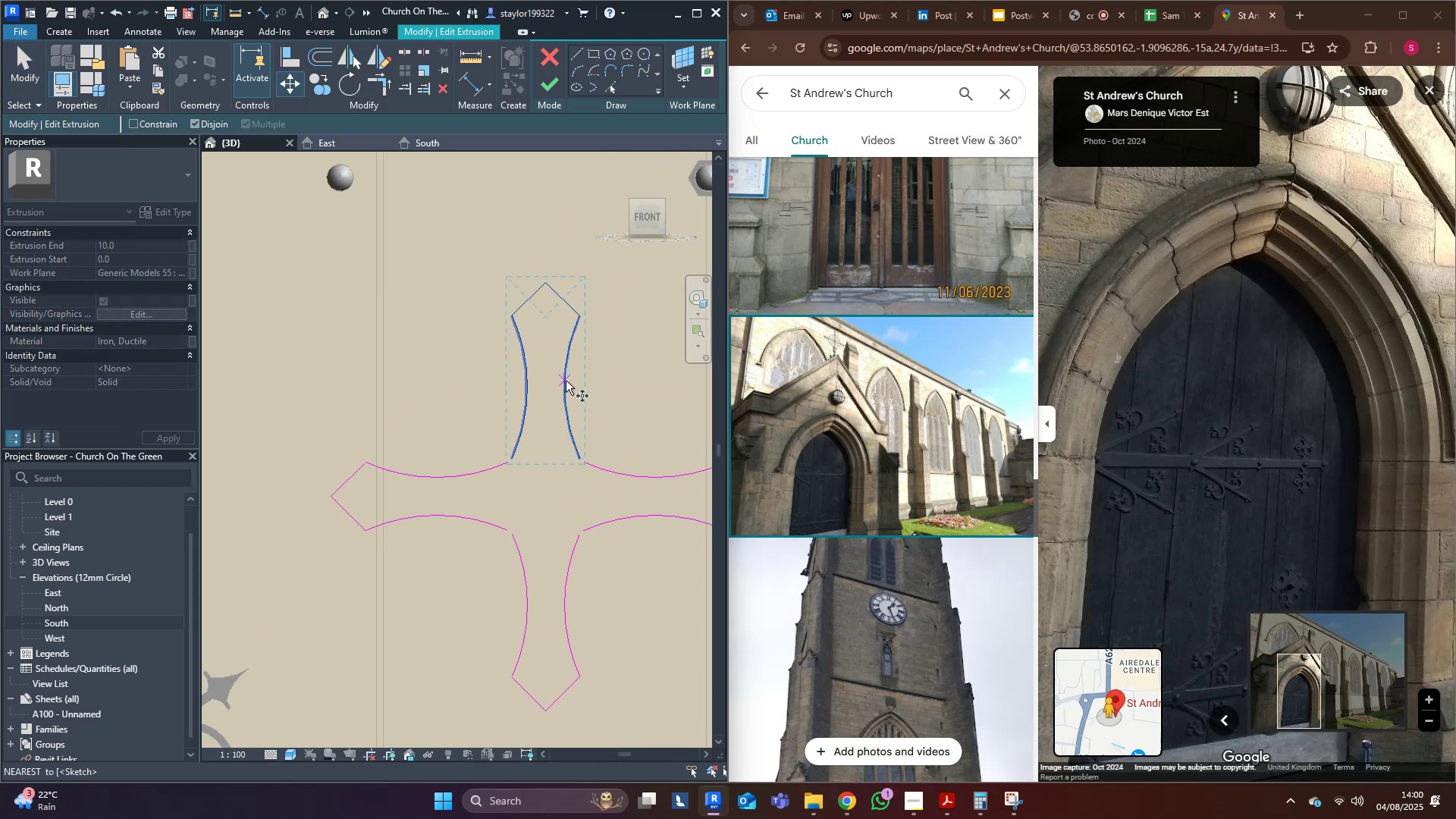 
left_click([566, 382])
 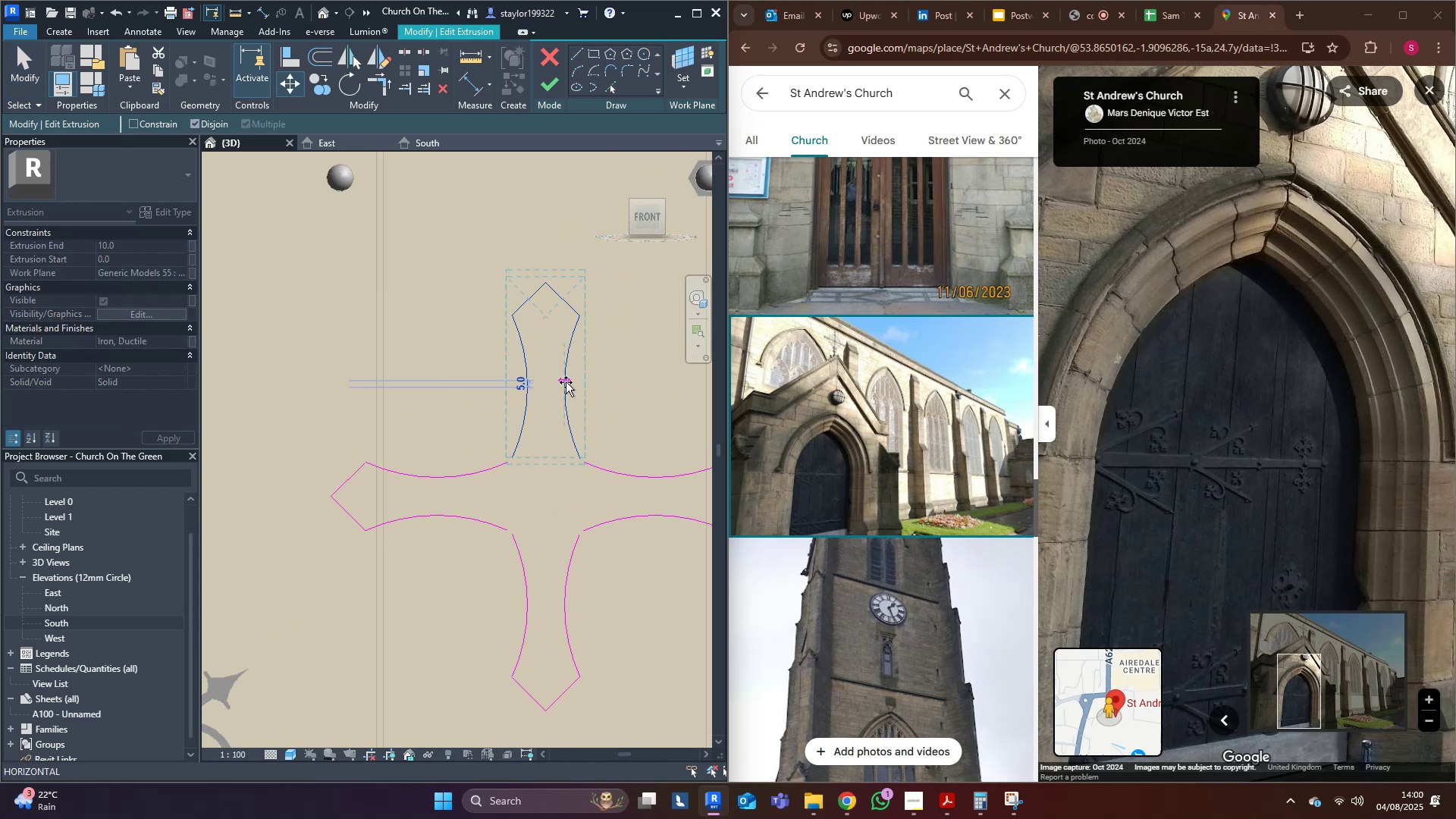 
hold_key(key=ControlLeft, duration=1.14)
left_click([334, 351])
 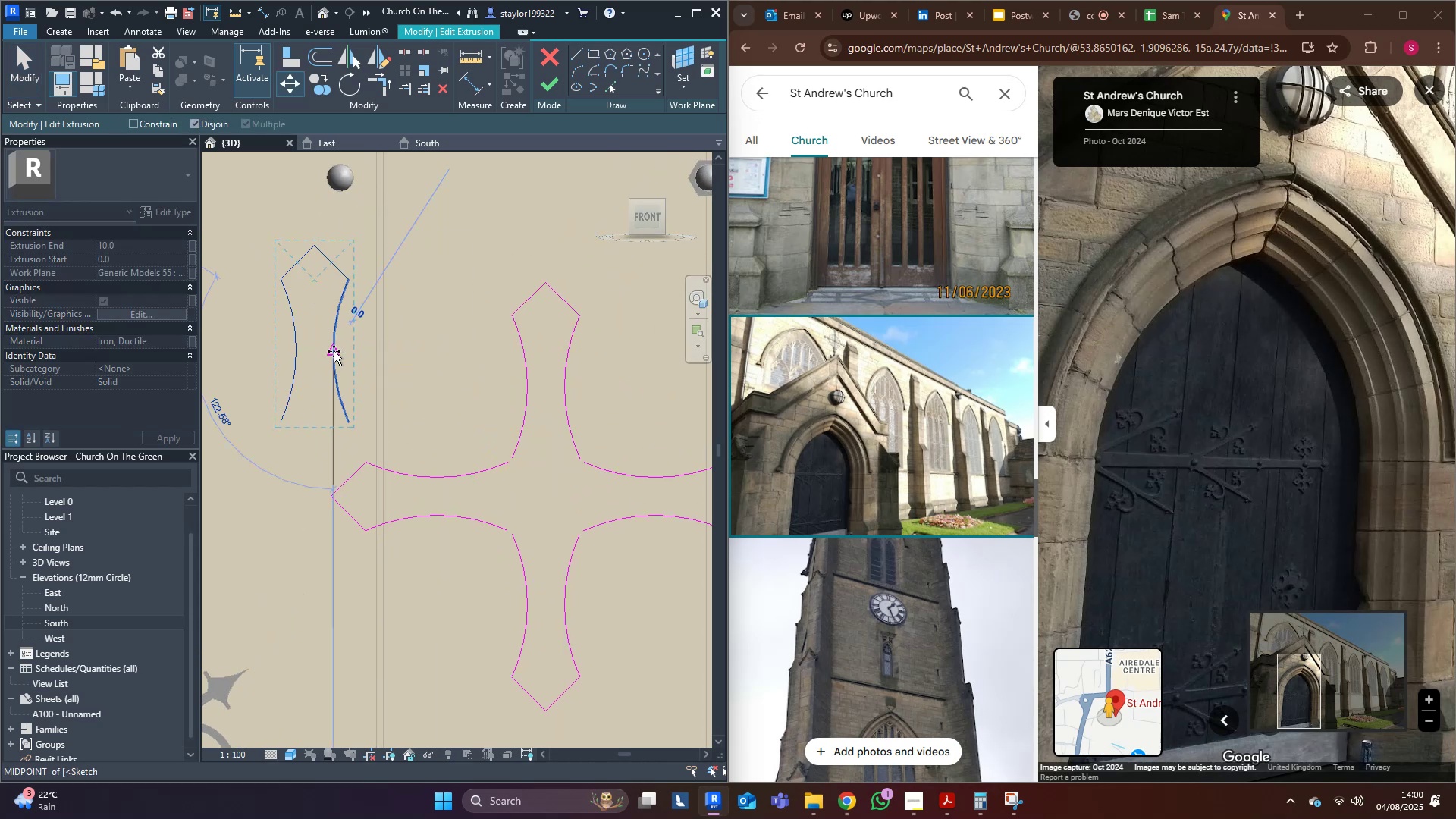 
key(Escape)
 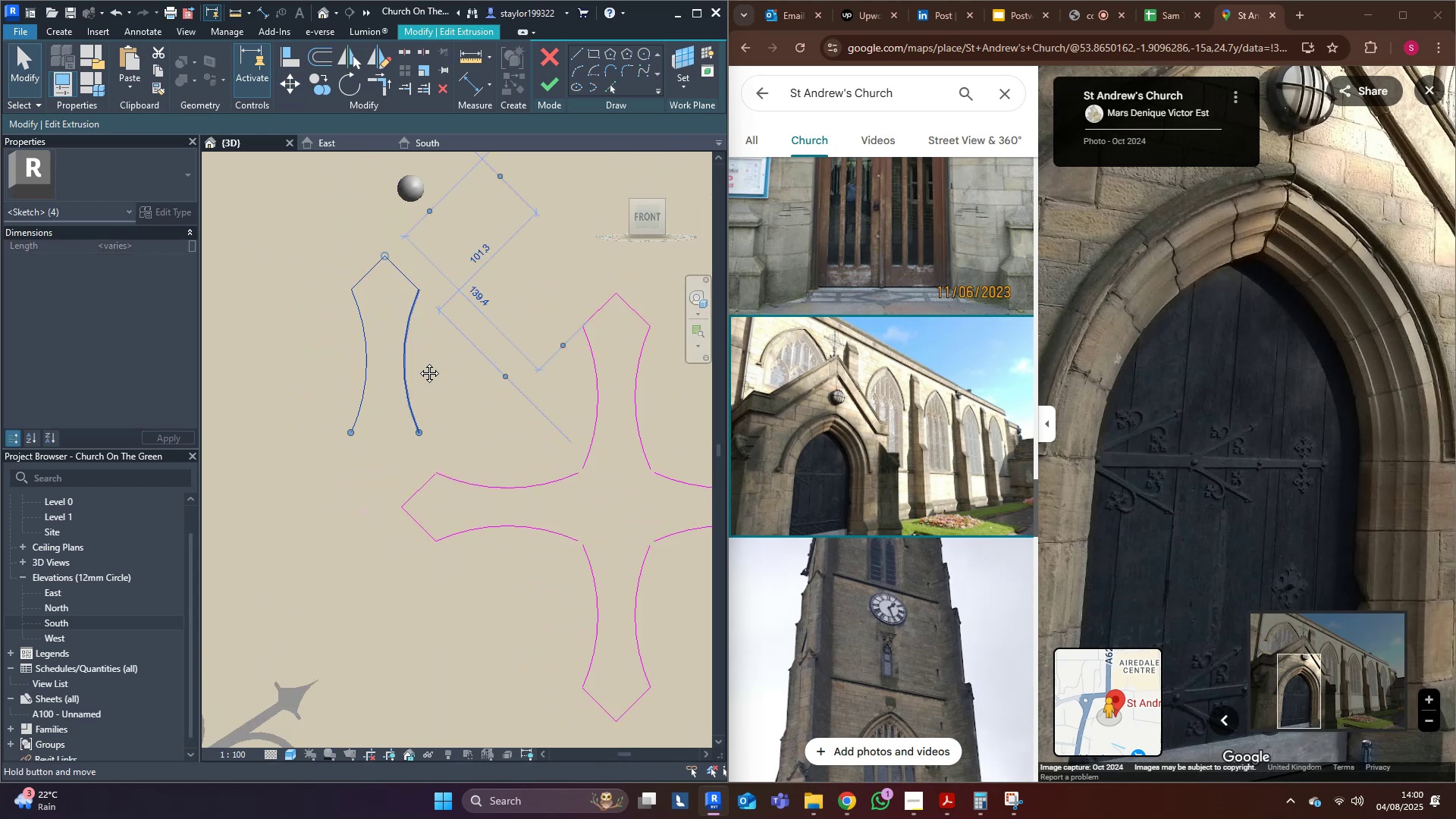 
hold_key(key=R, duration=9.35)
 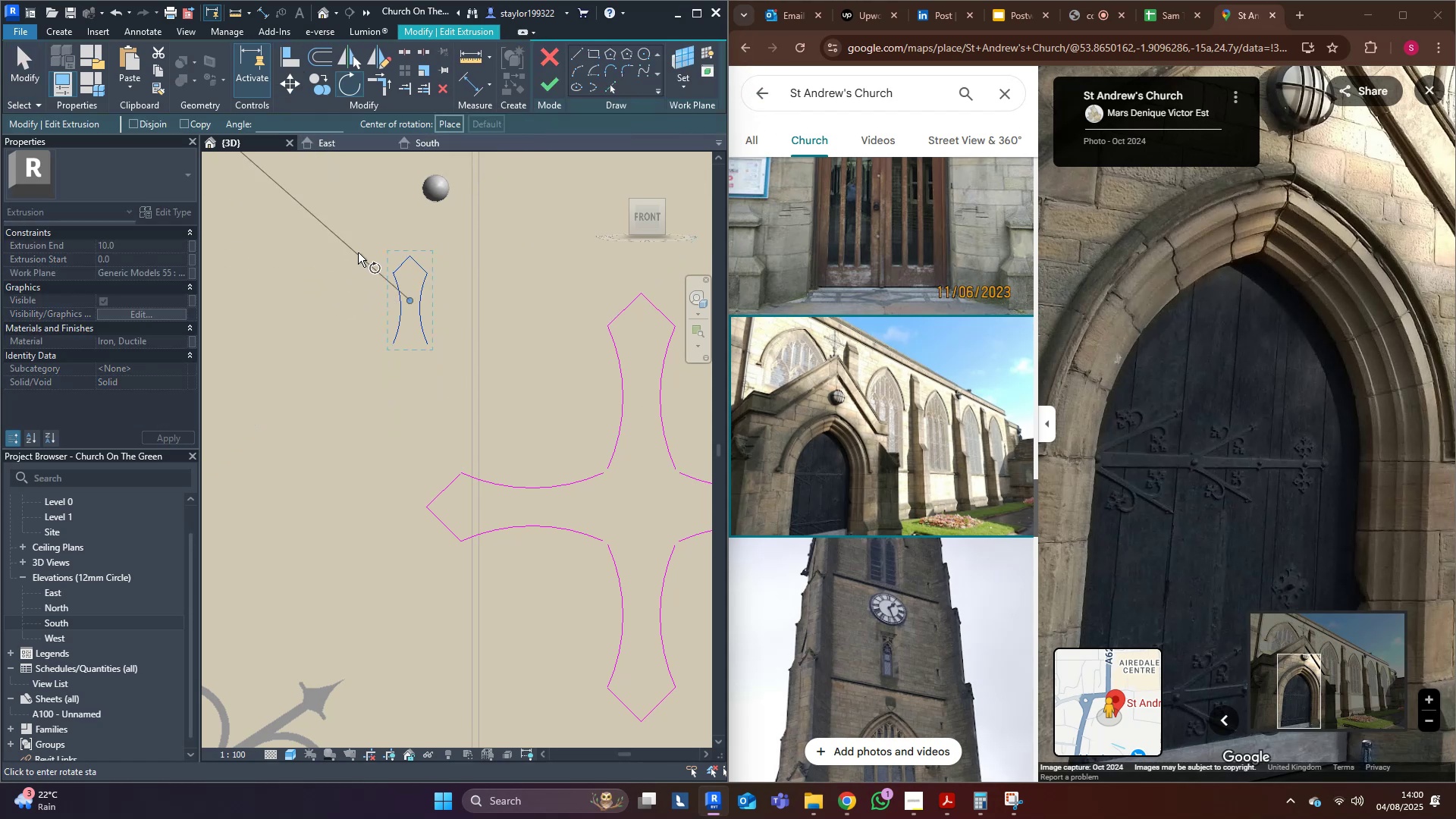 
key(E)
 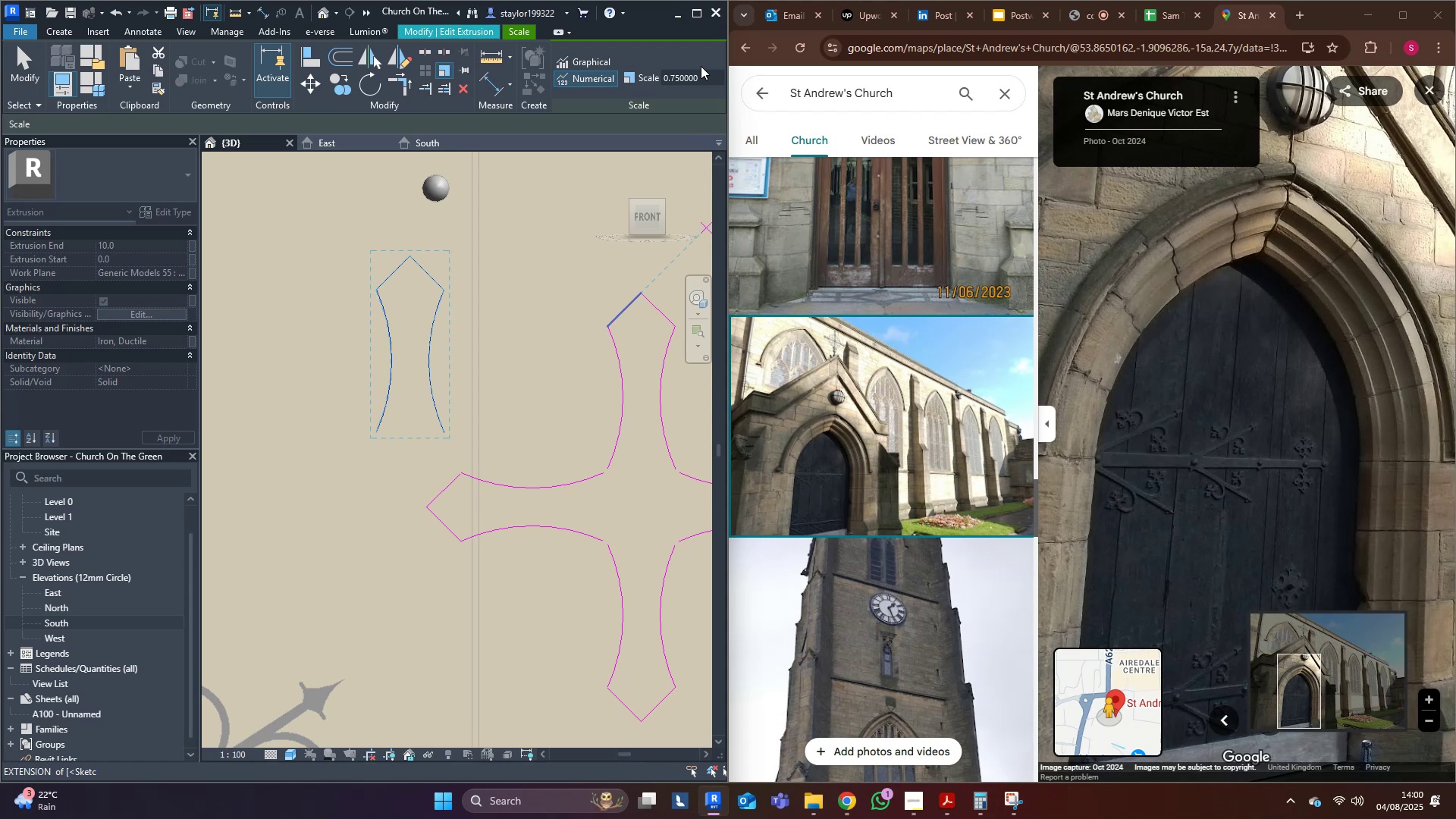 
left_click_drag(start_coordinate=[720, 77], to_coordinate=[642, 76])
 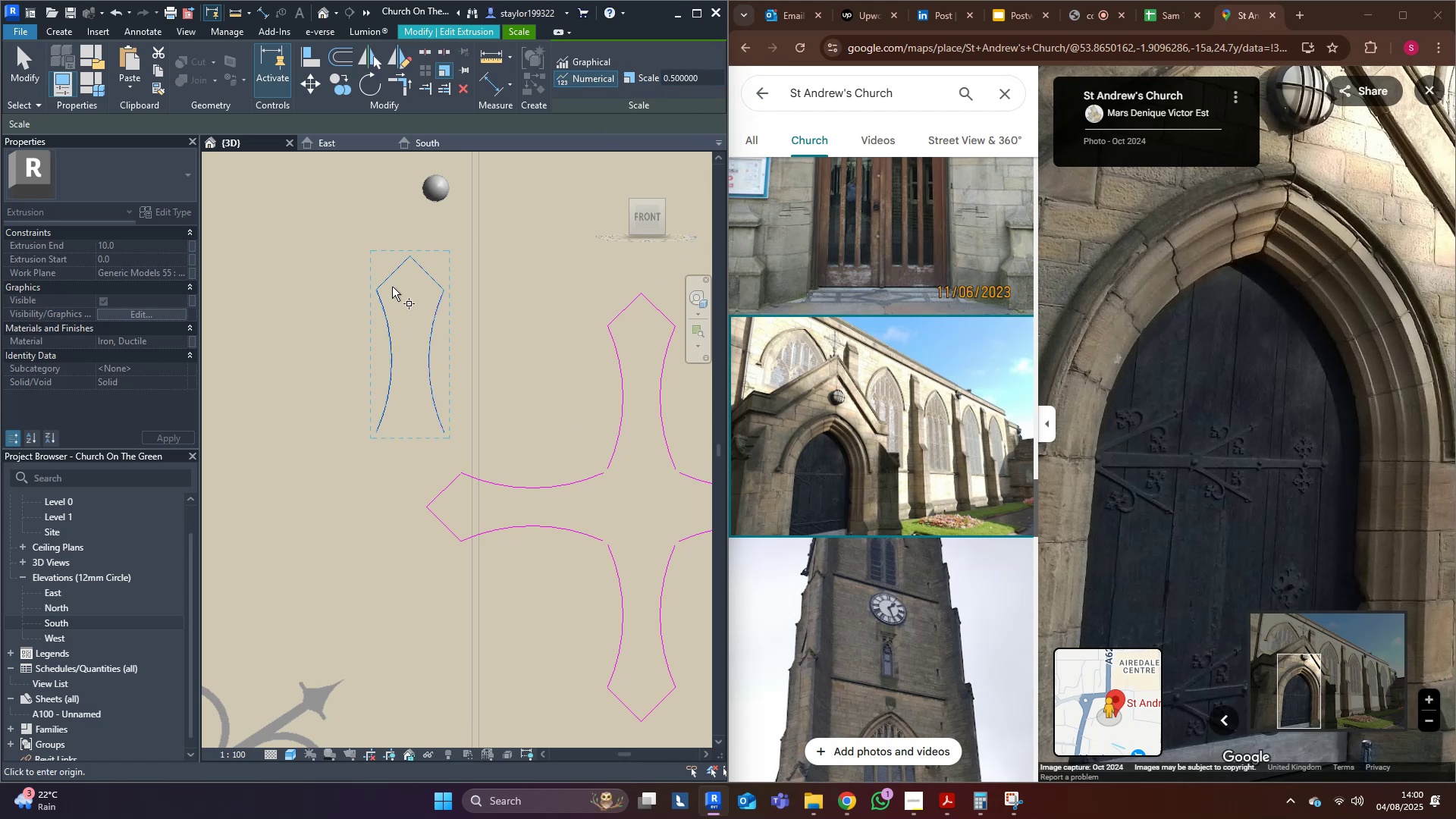 
key(Period)
 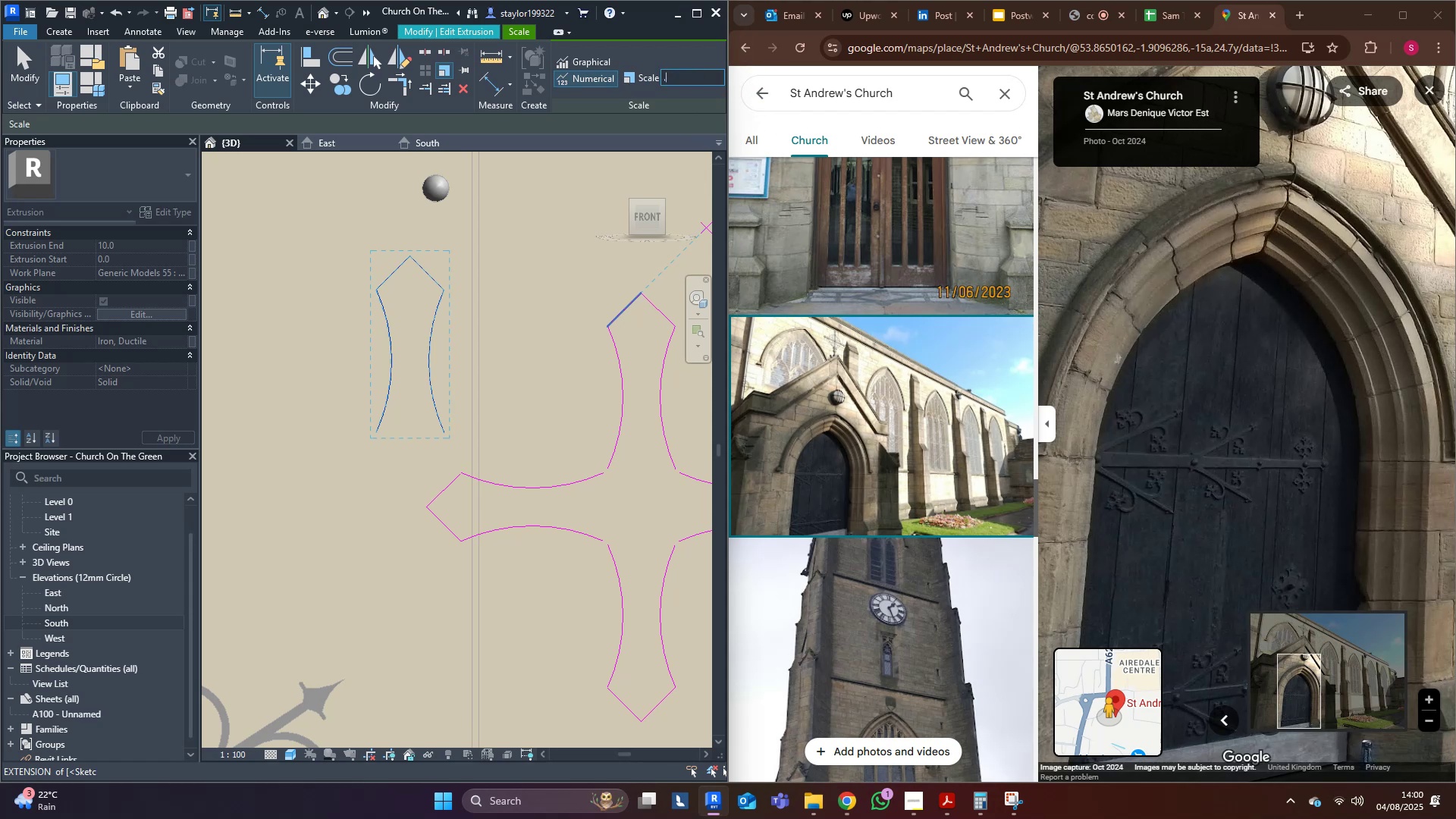 
key(5)
 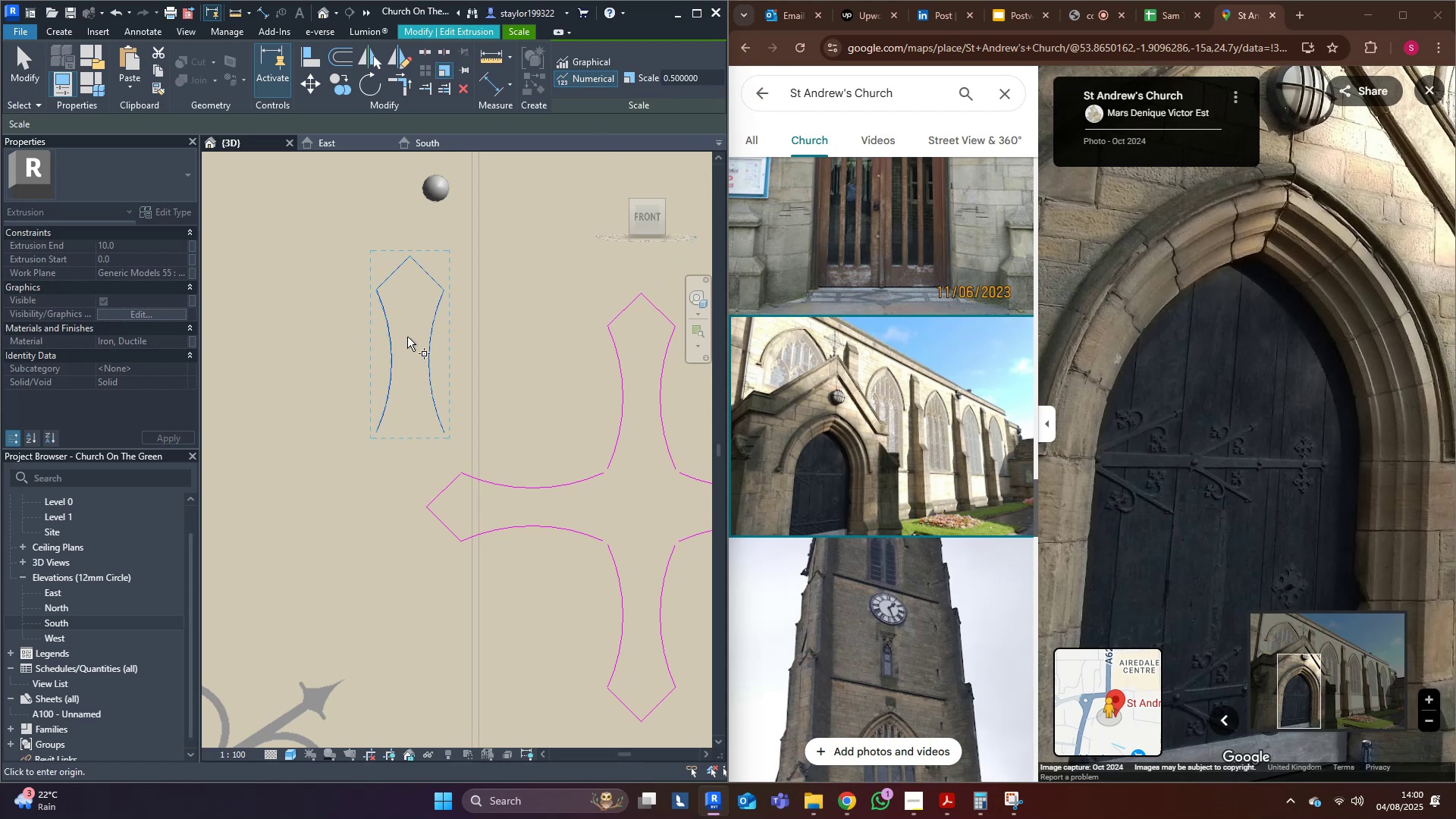 
middle_click([401, 346])
 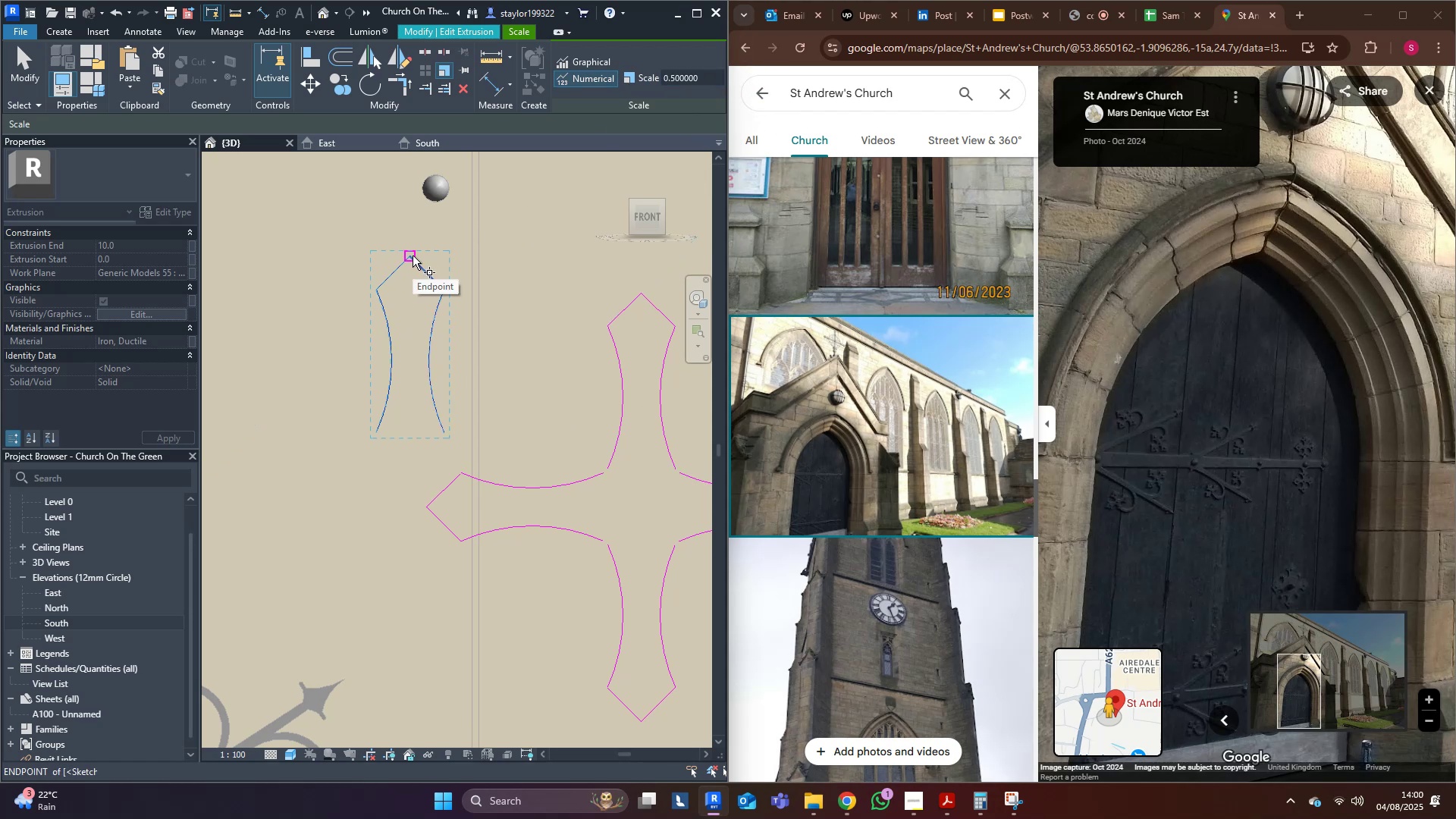 
left_click([413, 256])
 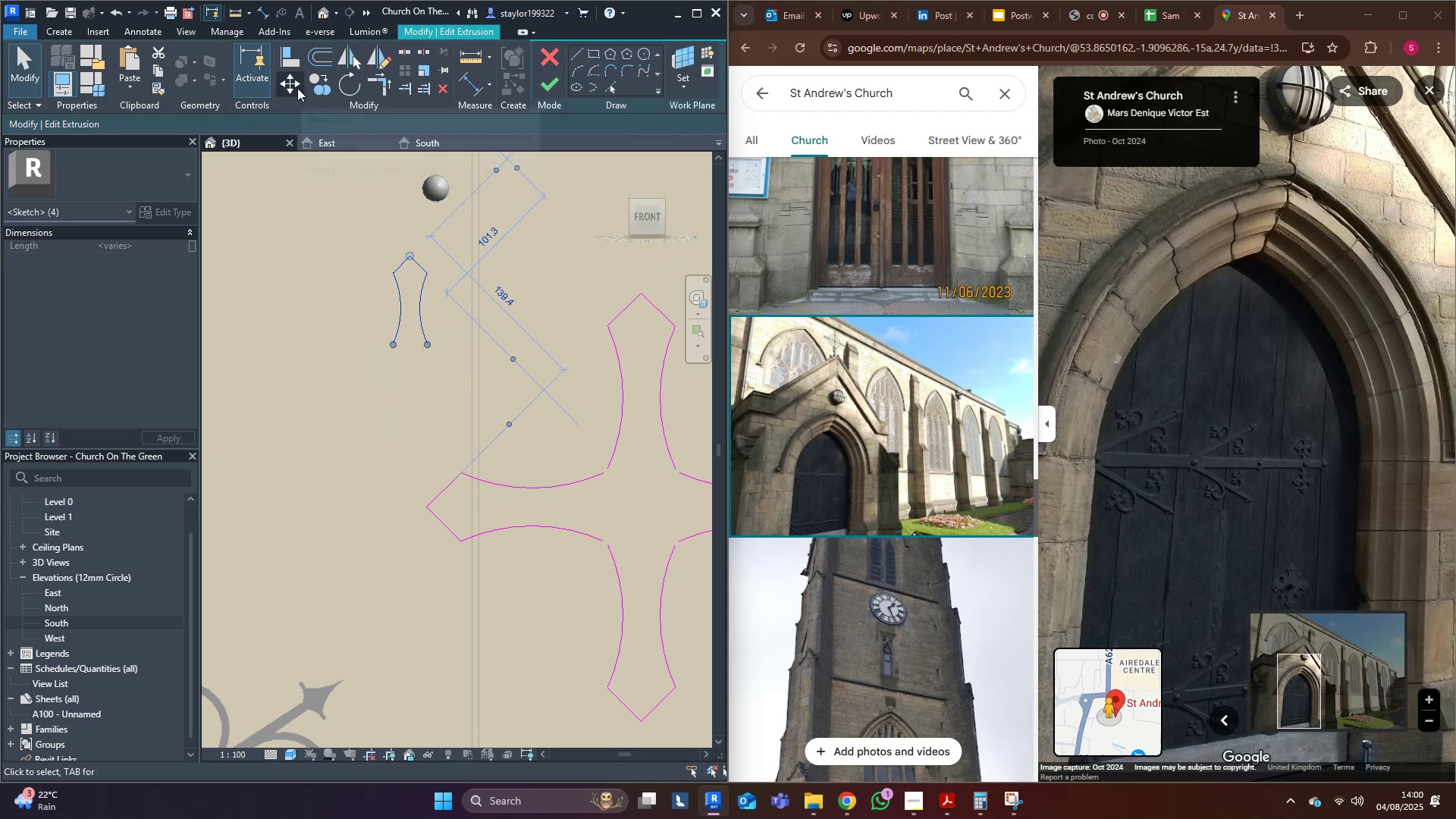 
middle_click([328, 295])
 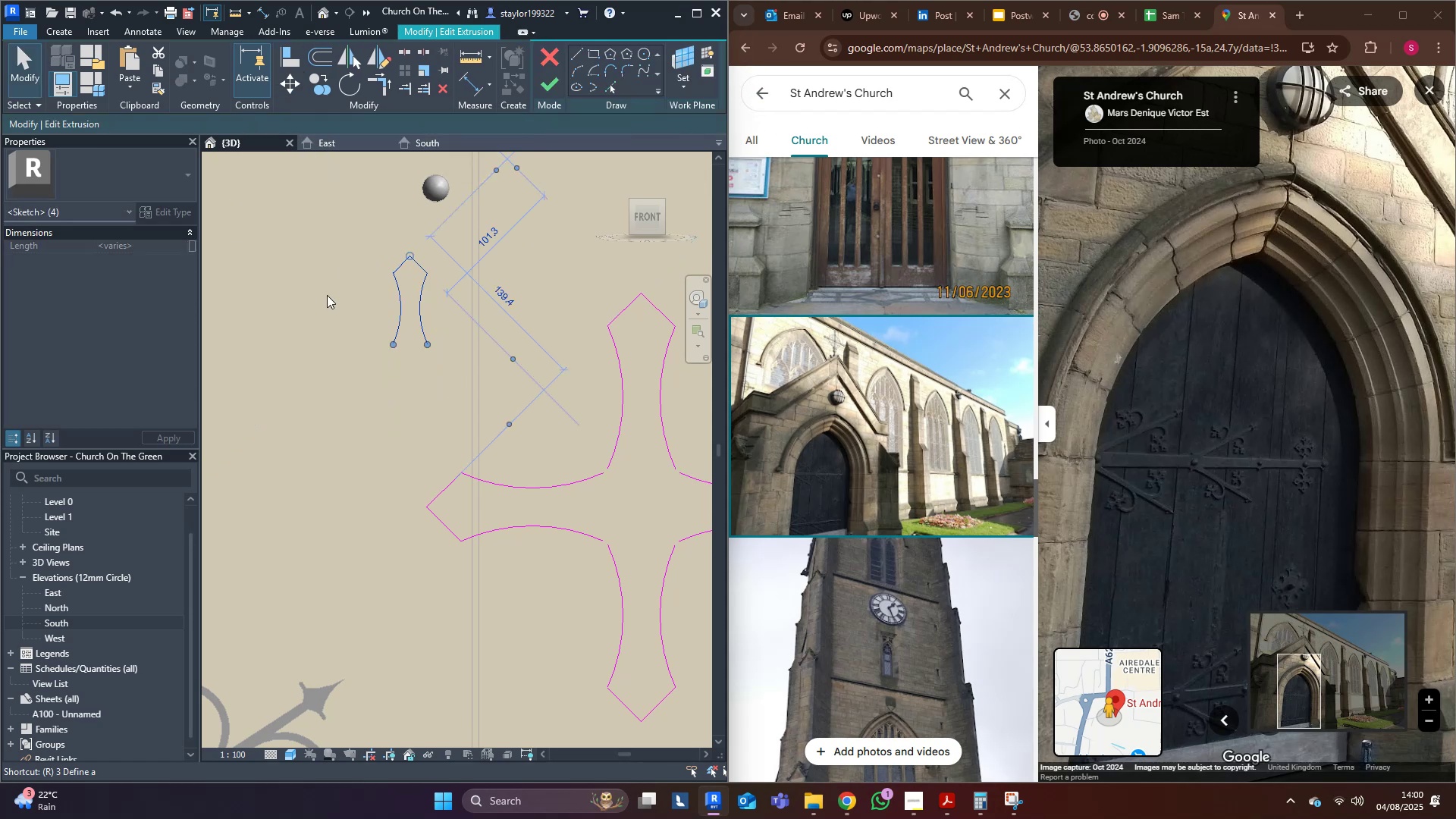 
key(O)
 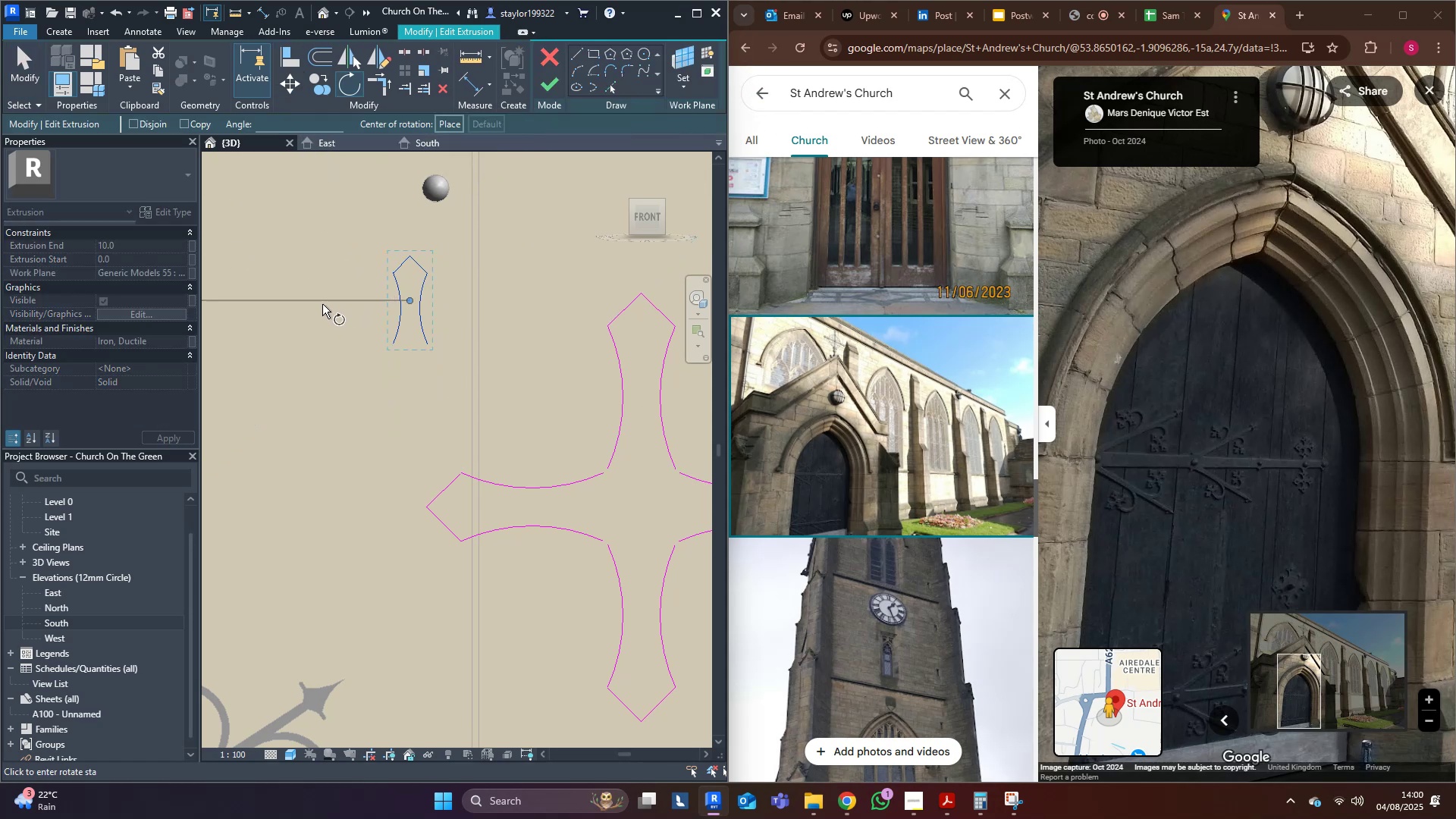 
left_click([319, 295])
 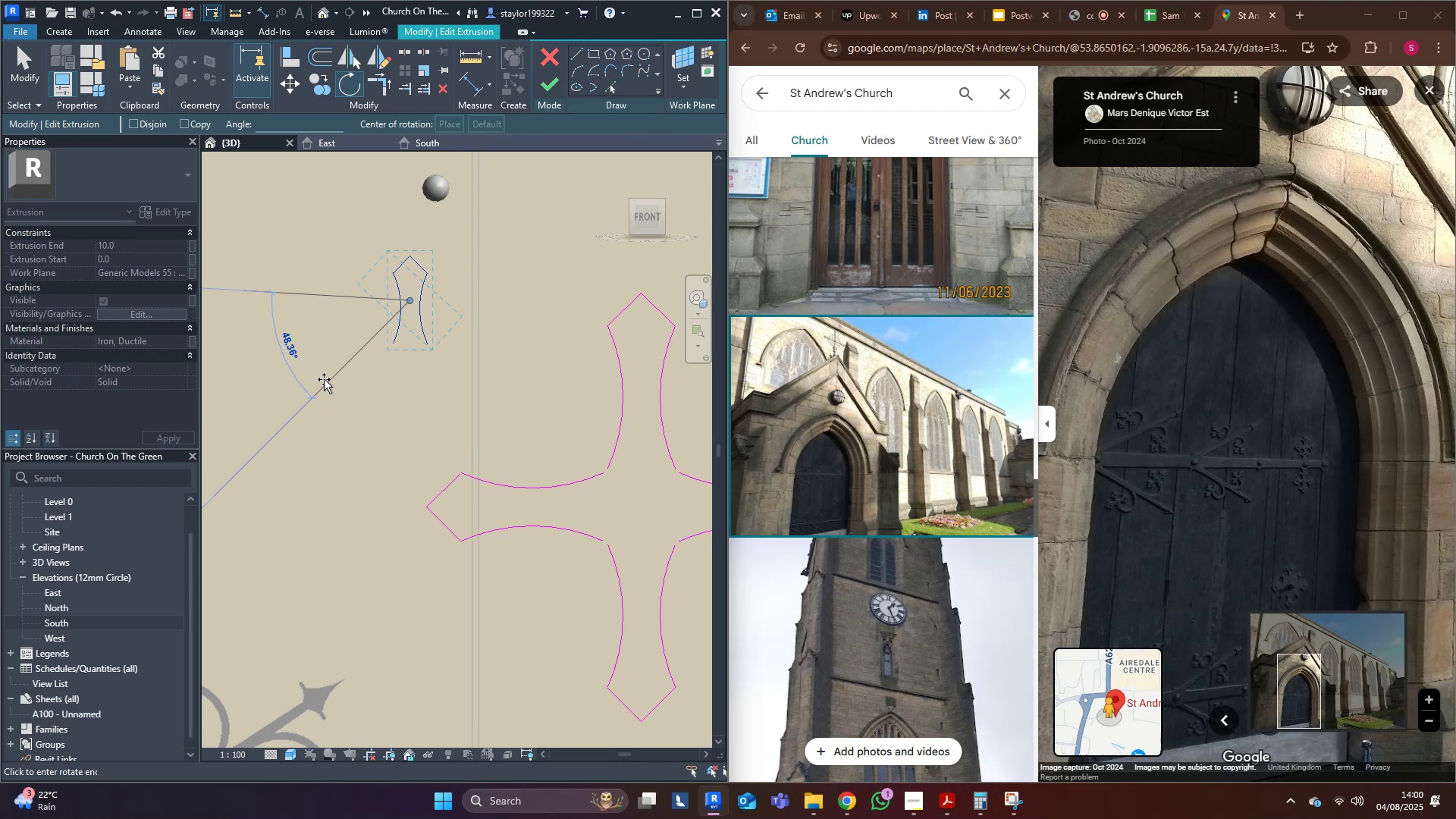 
type(45[Delete])
 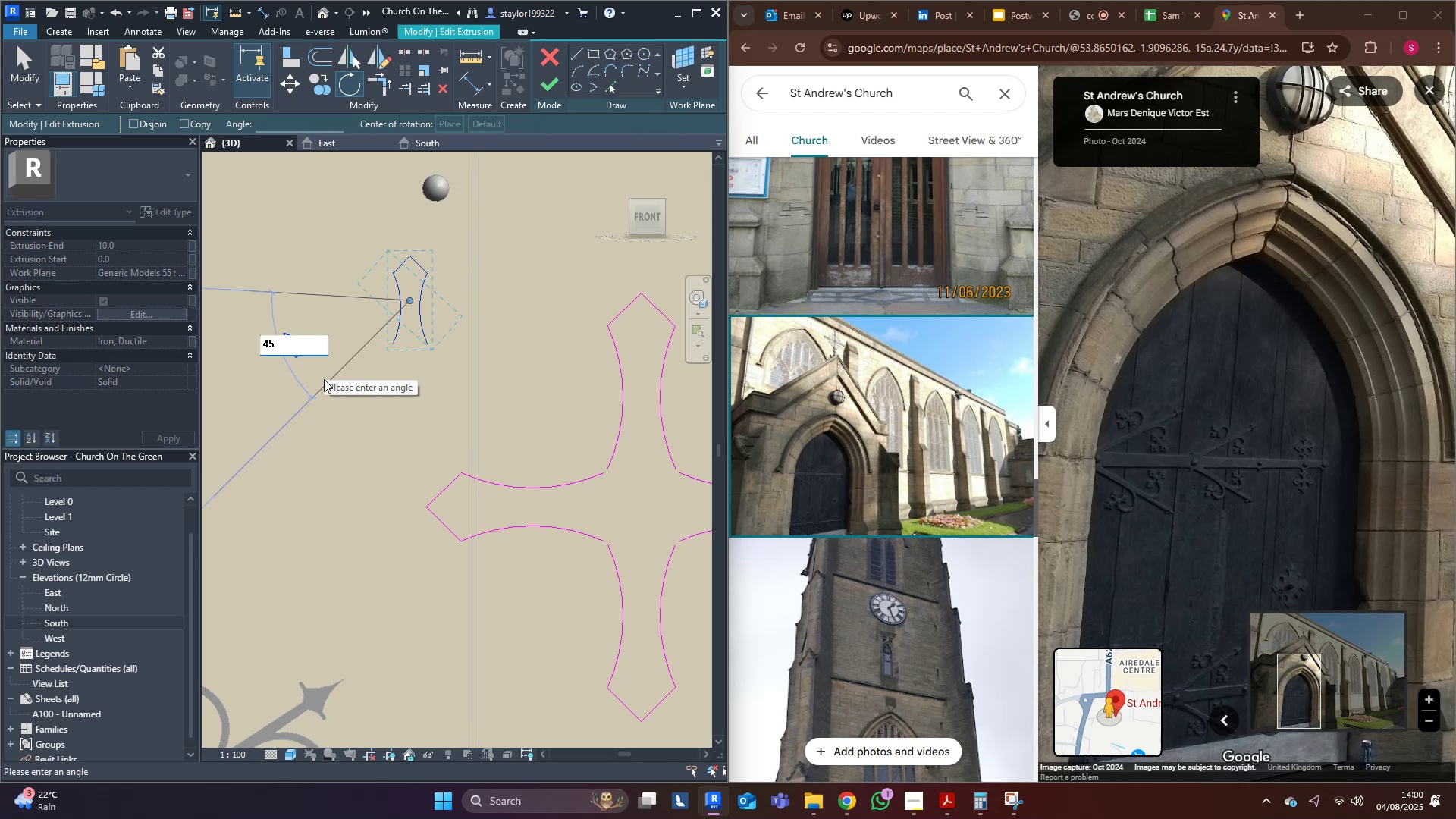 
key(Enter)
 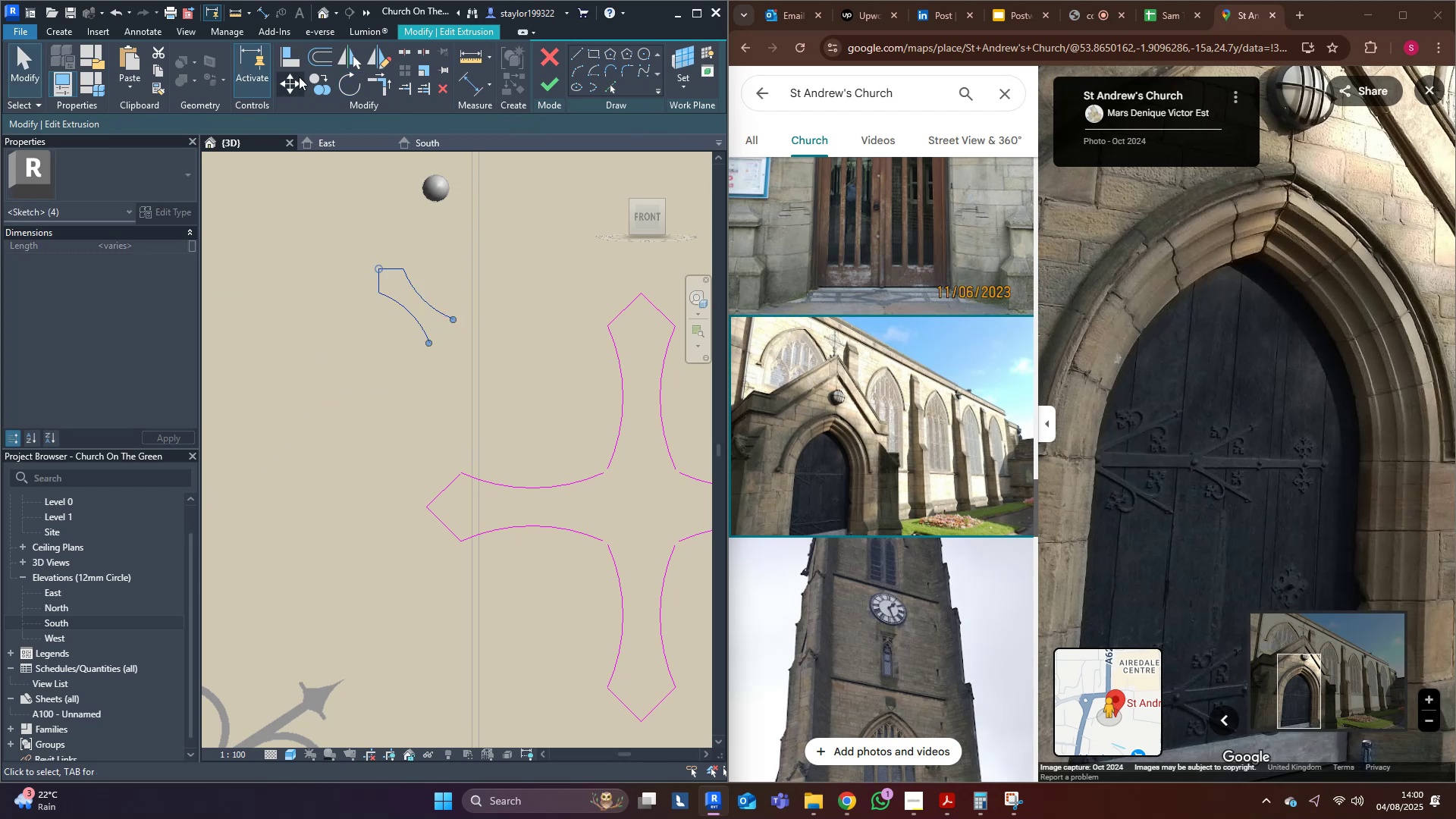 
left_click([303, 79])
 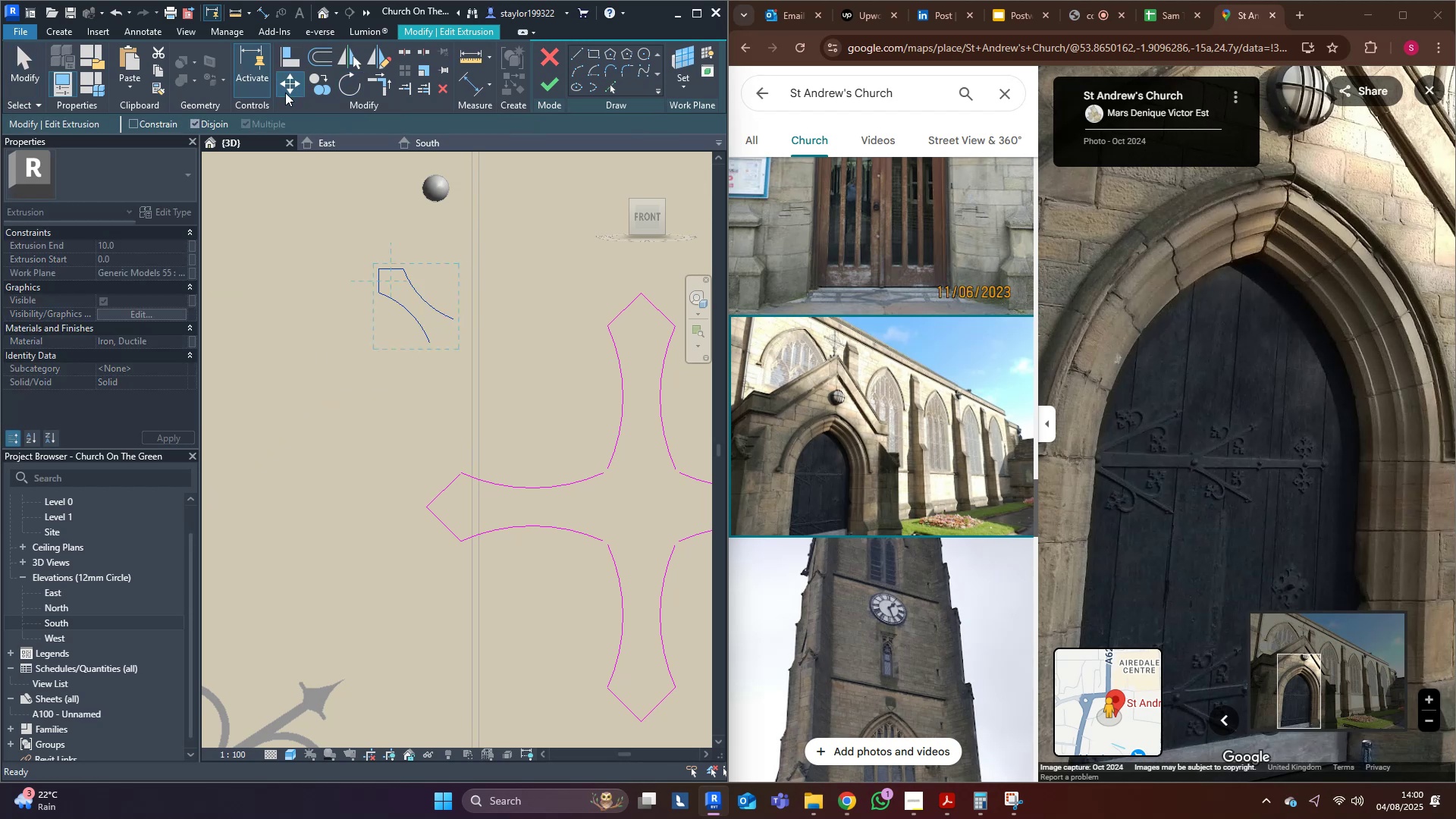 
scroll: coordinate [497, 391], scroll_direction: up, amount: 3.0
 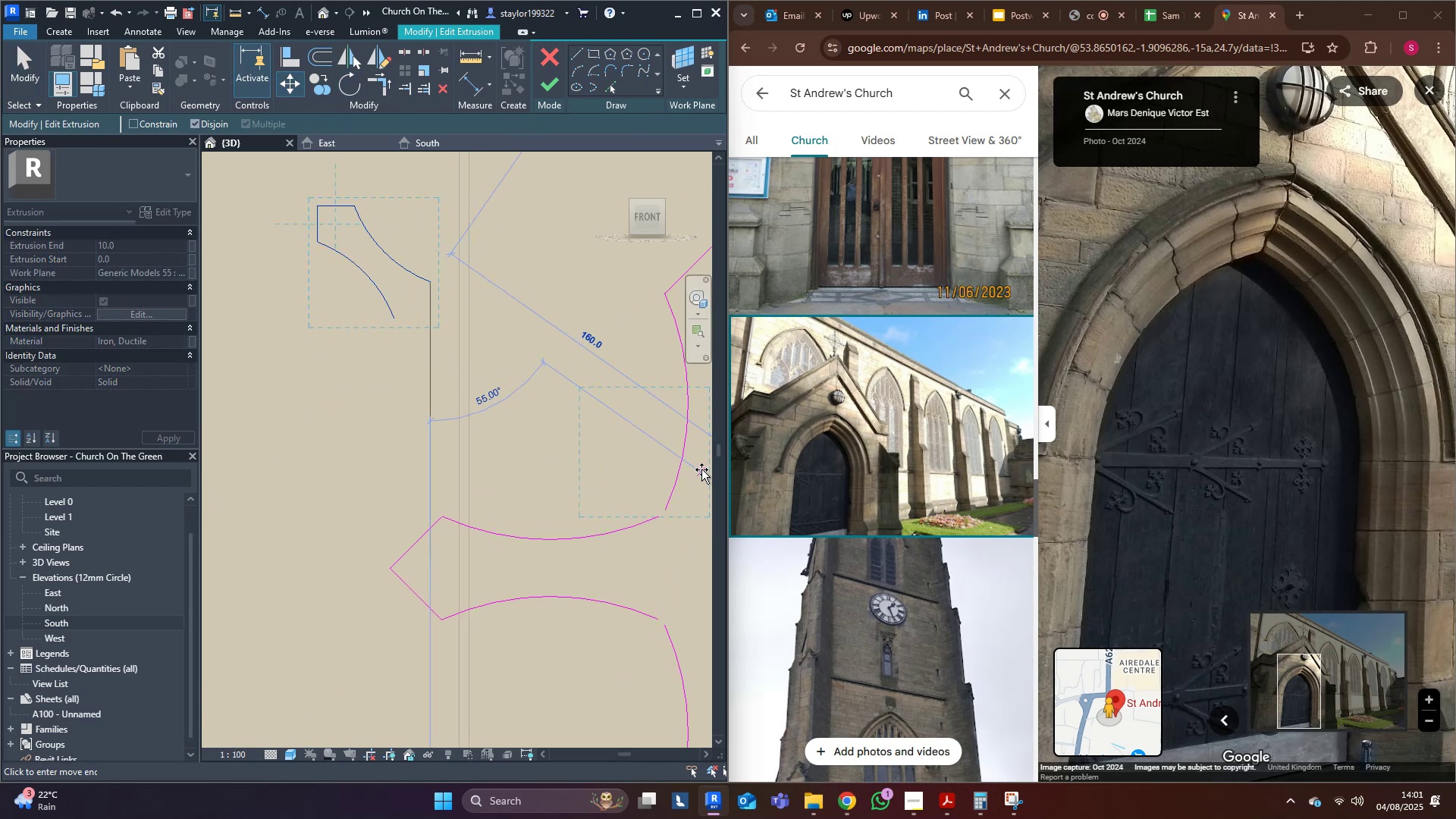 
key(Escape)
 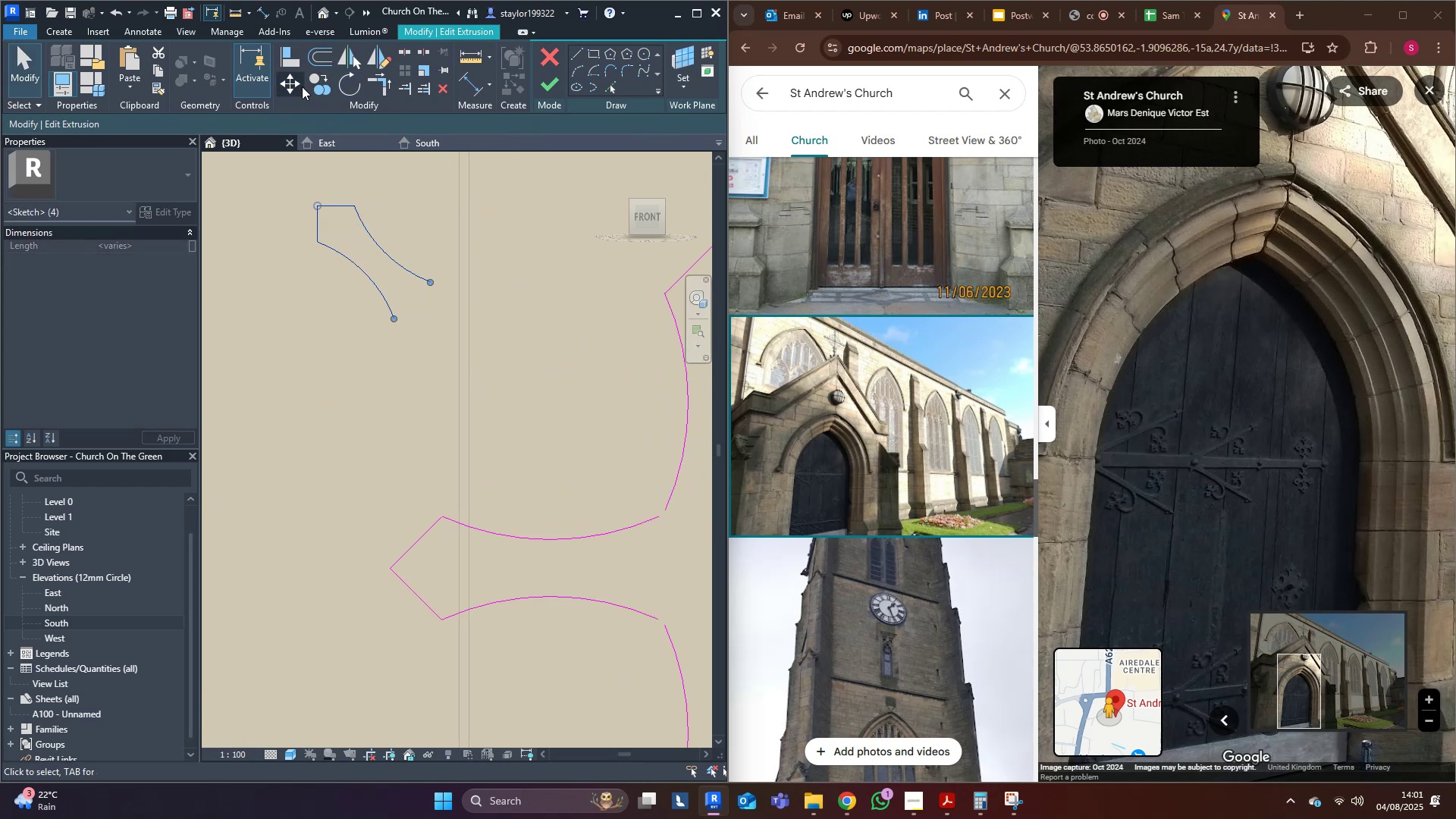 
left_click([293, 78])
 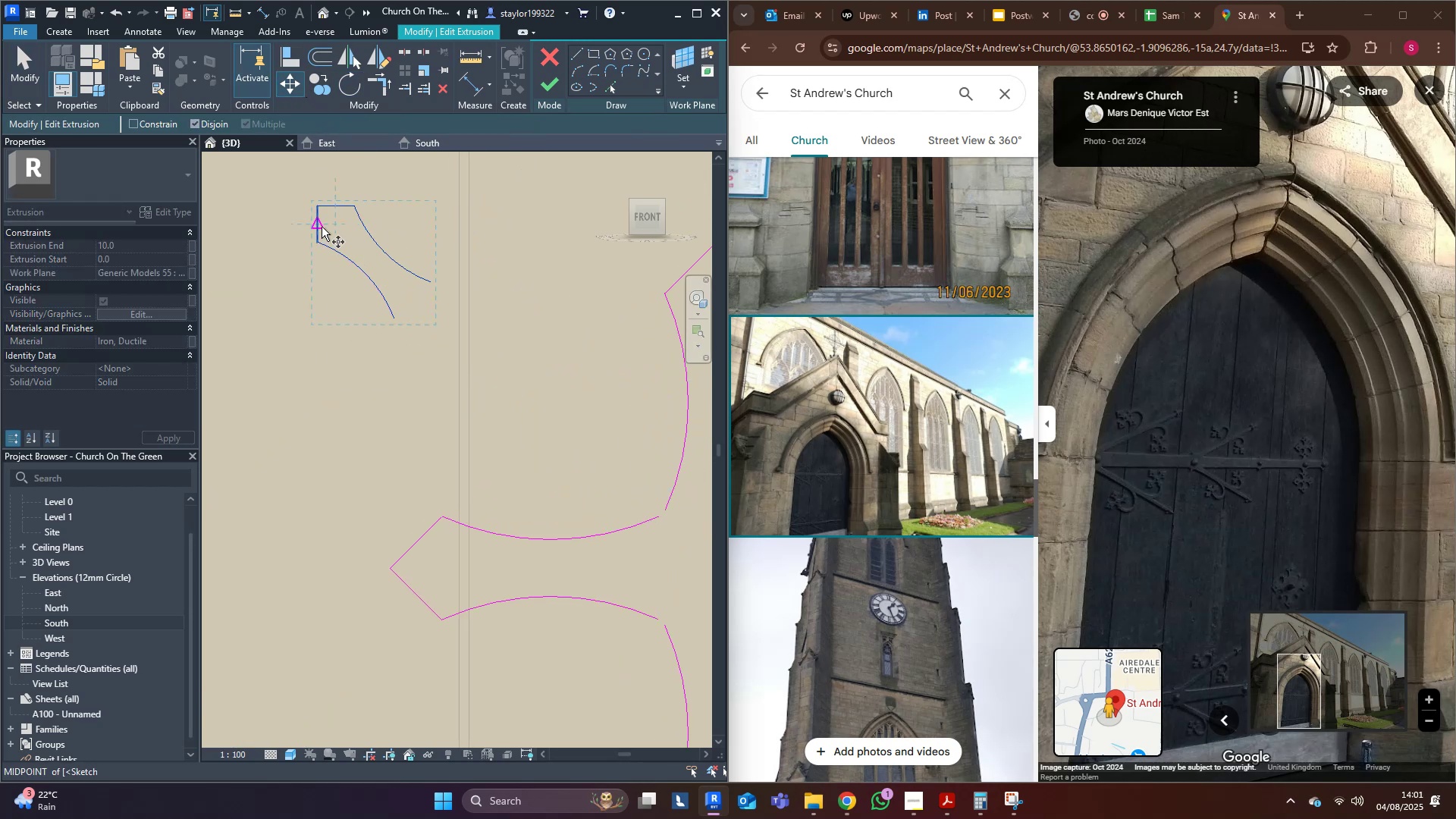 
key(Escape)
 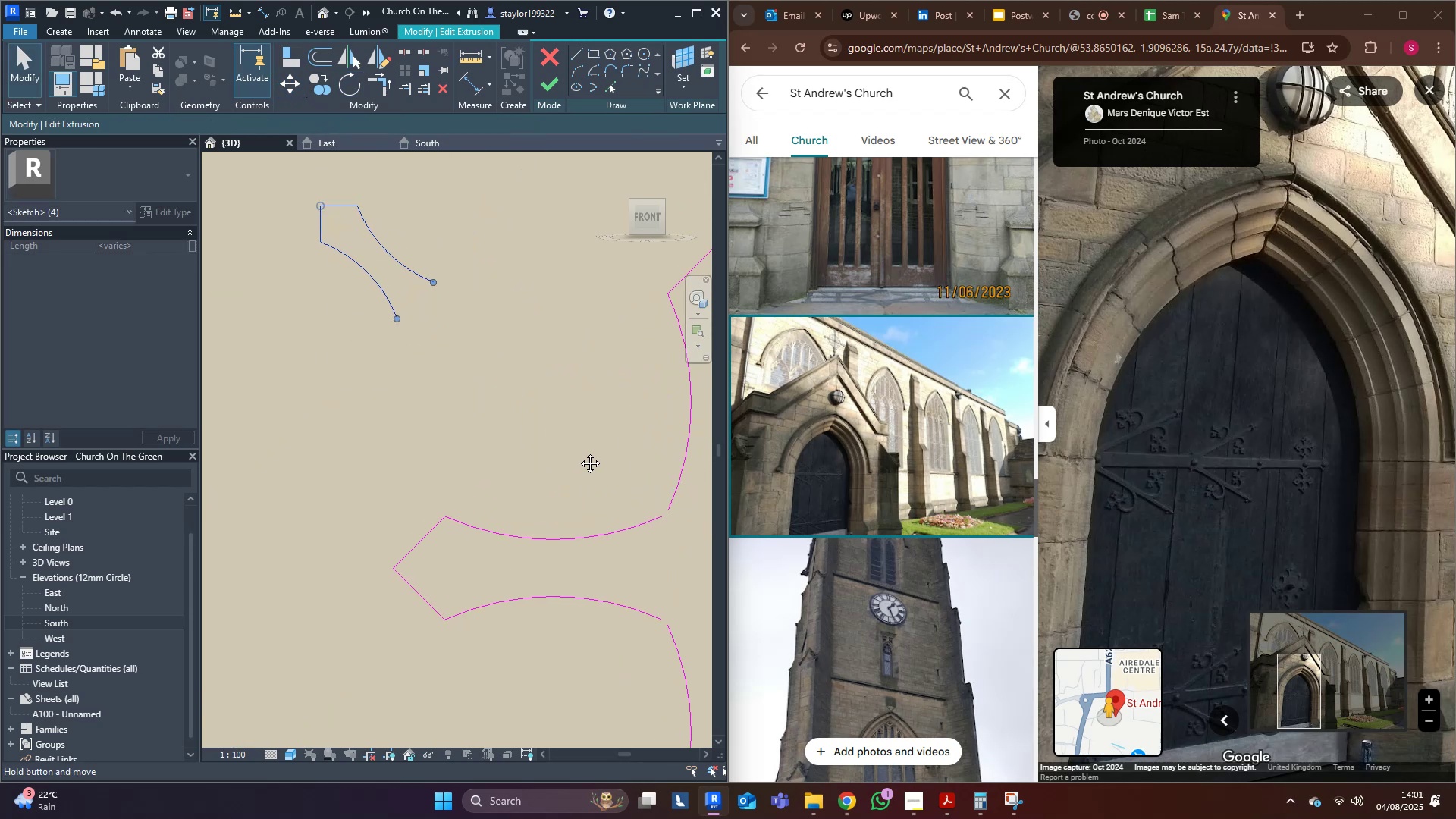 
key(T)
 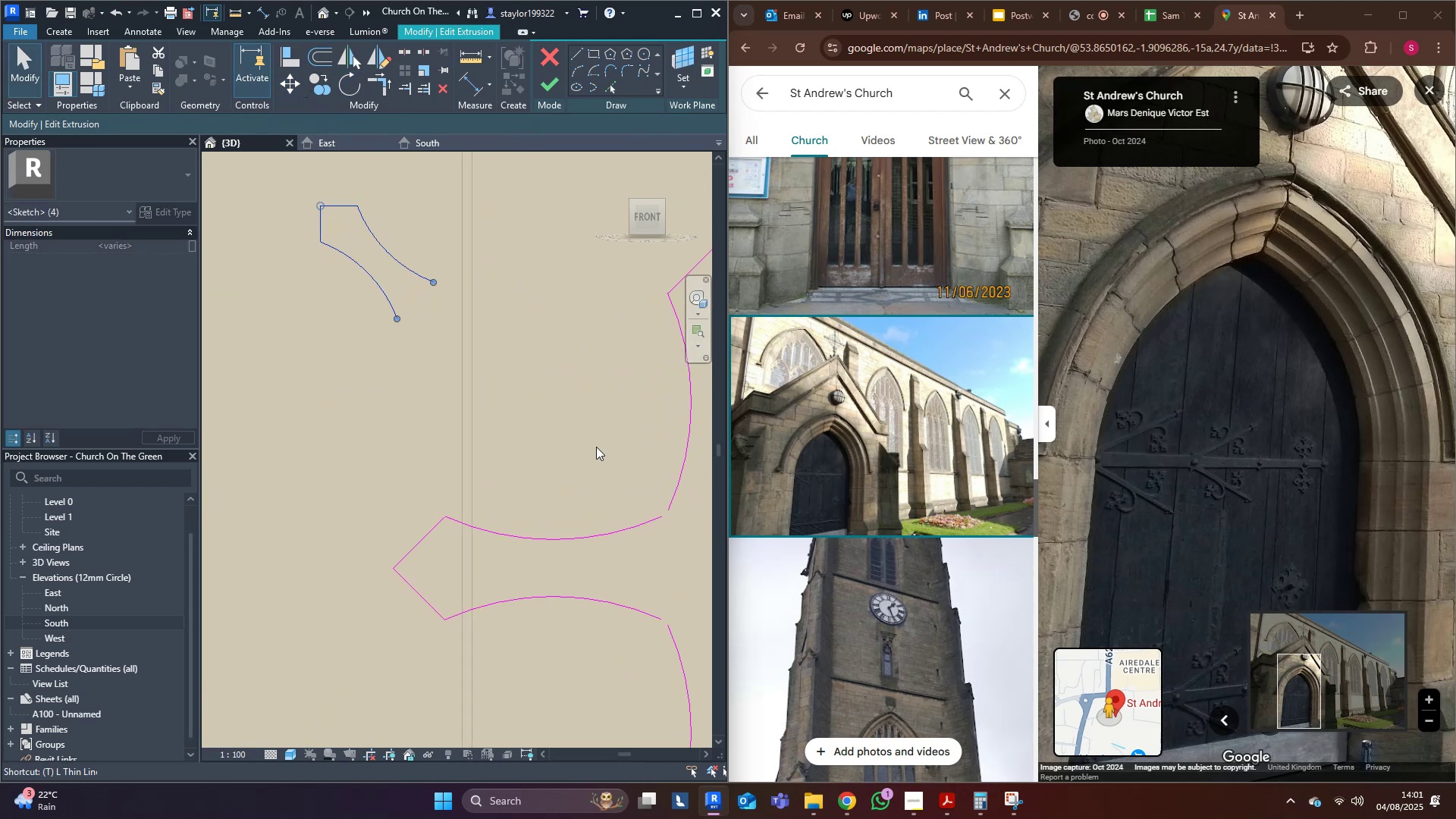 
double_click([651, 529])
 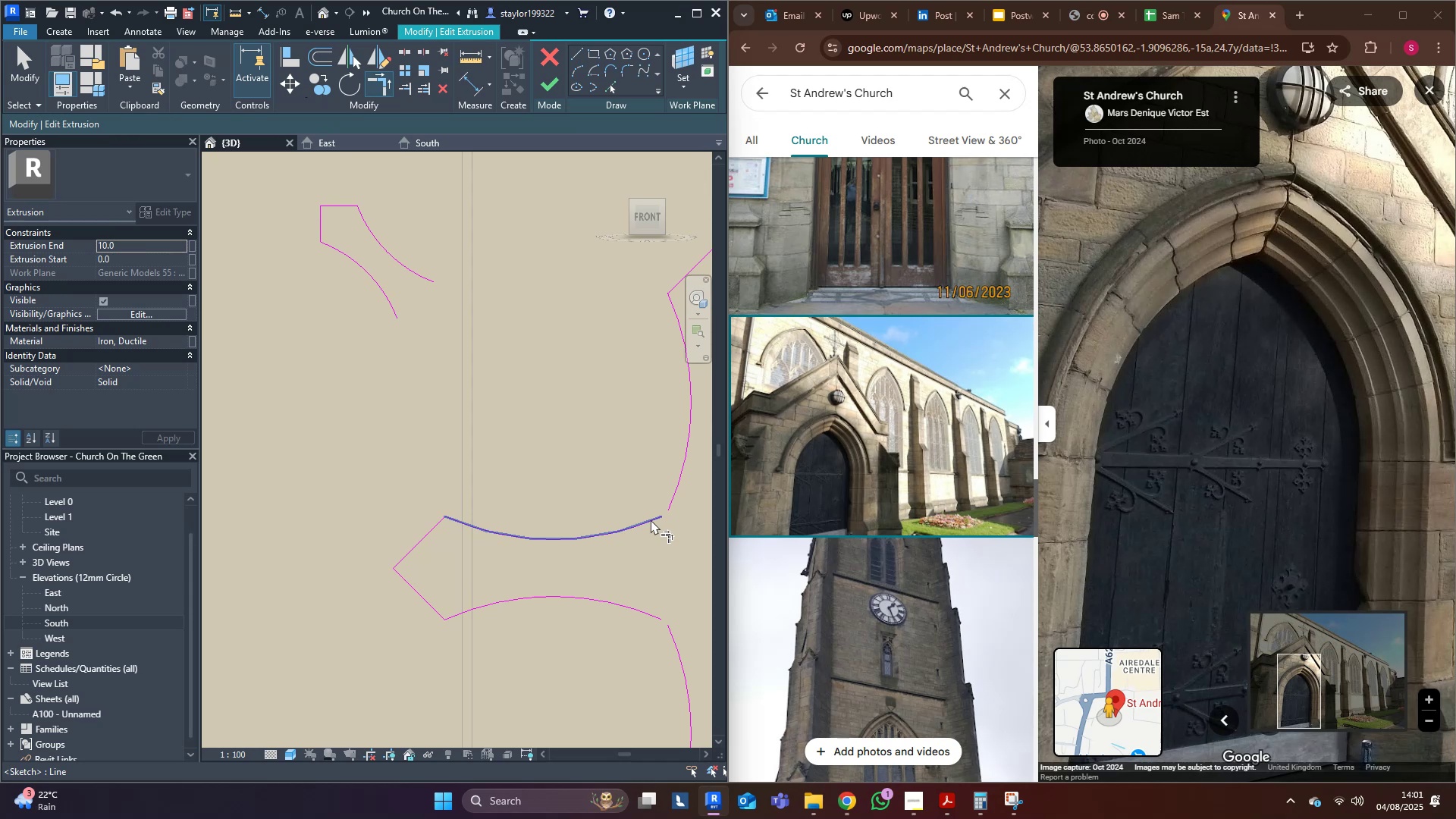 
left_click_drag(start_coordinate=[651, 518], to_coordinate=[670, 496])
 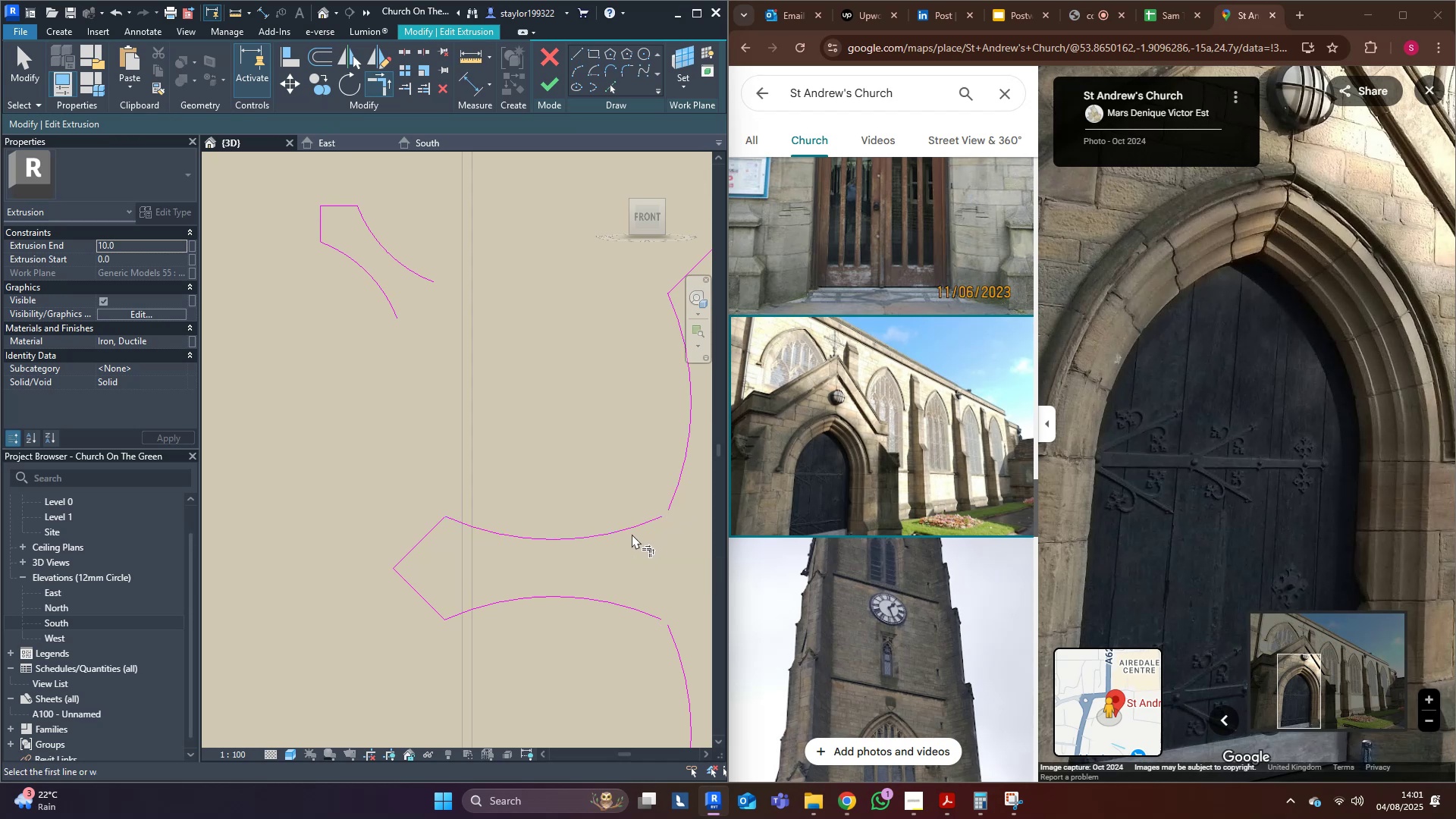 
double_click([634, 524])
 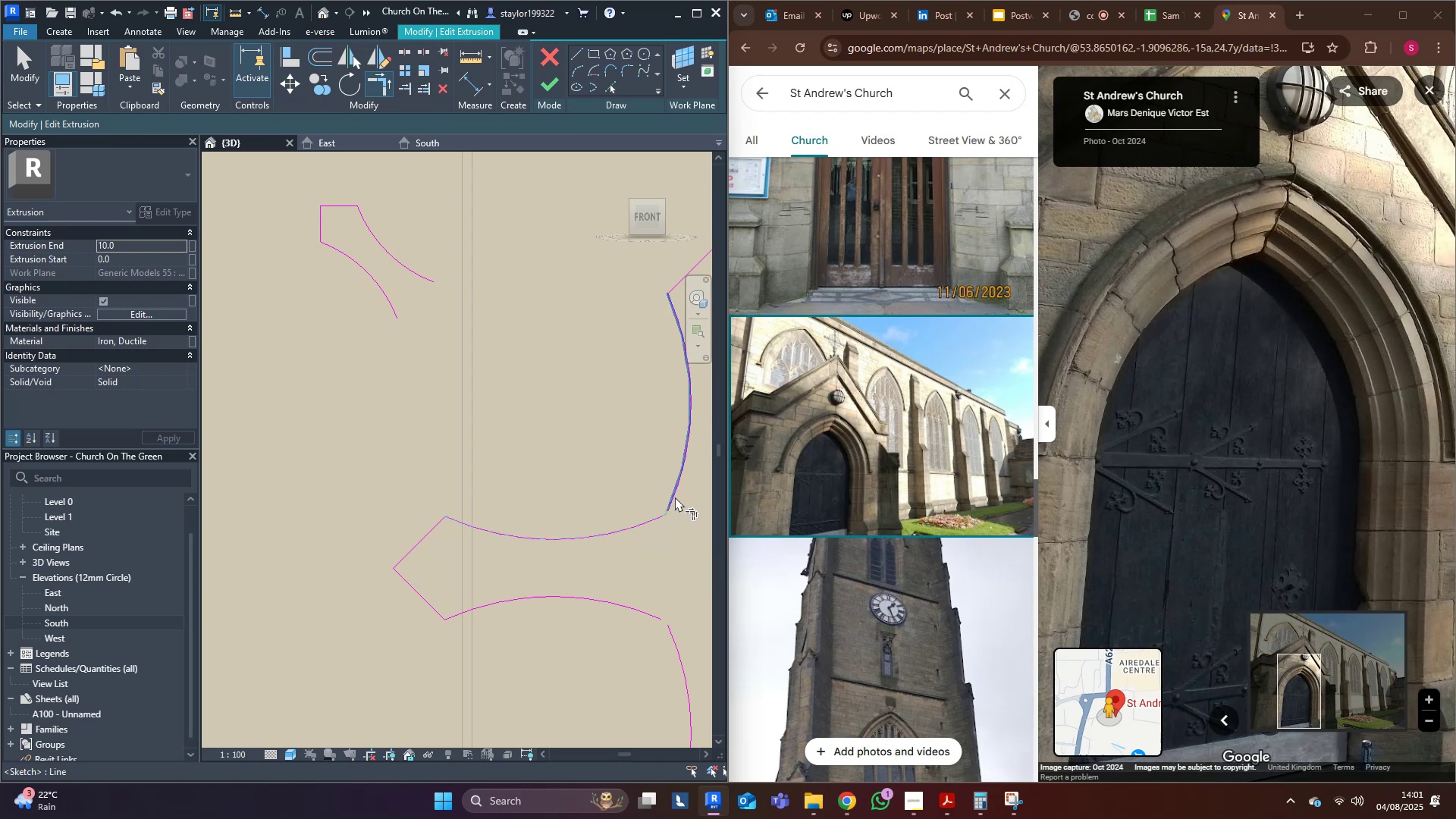 
left_click([675, 497])
 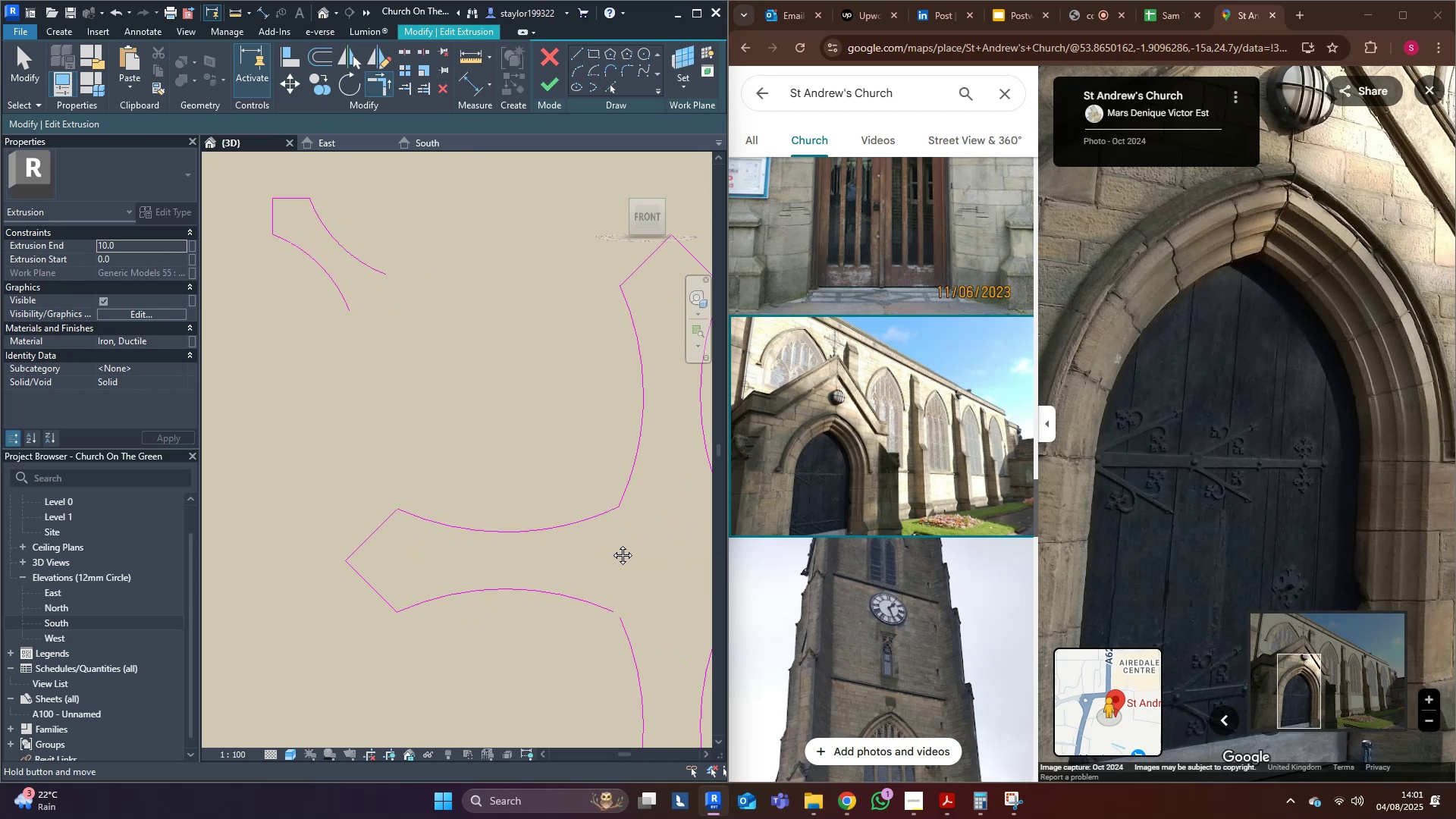 
scroll: coordinate [538, 359], scroll_direction: down, amount: 1.0
 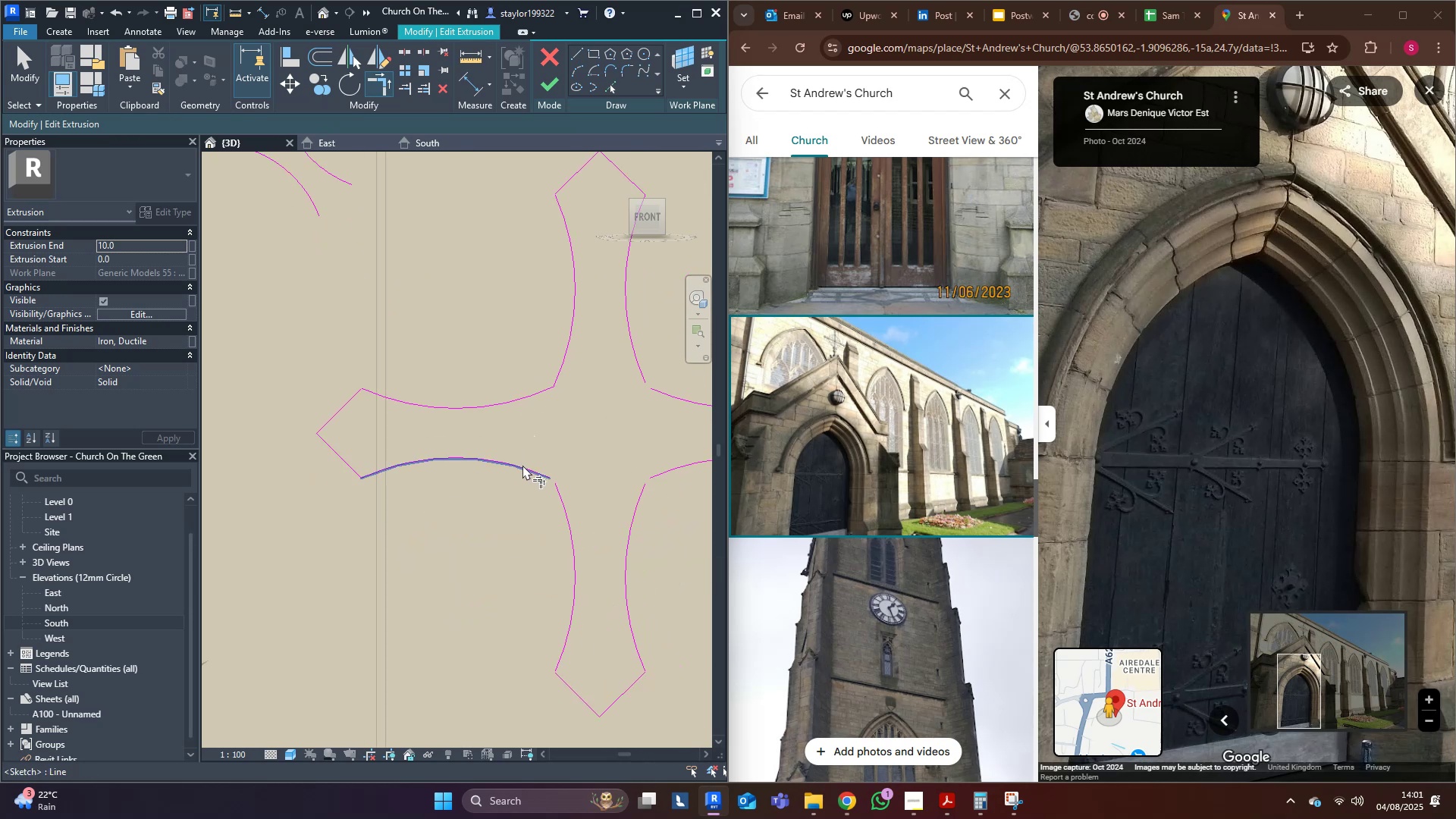 
left_click([522, 465])
 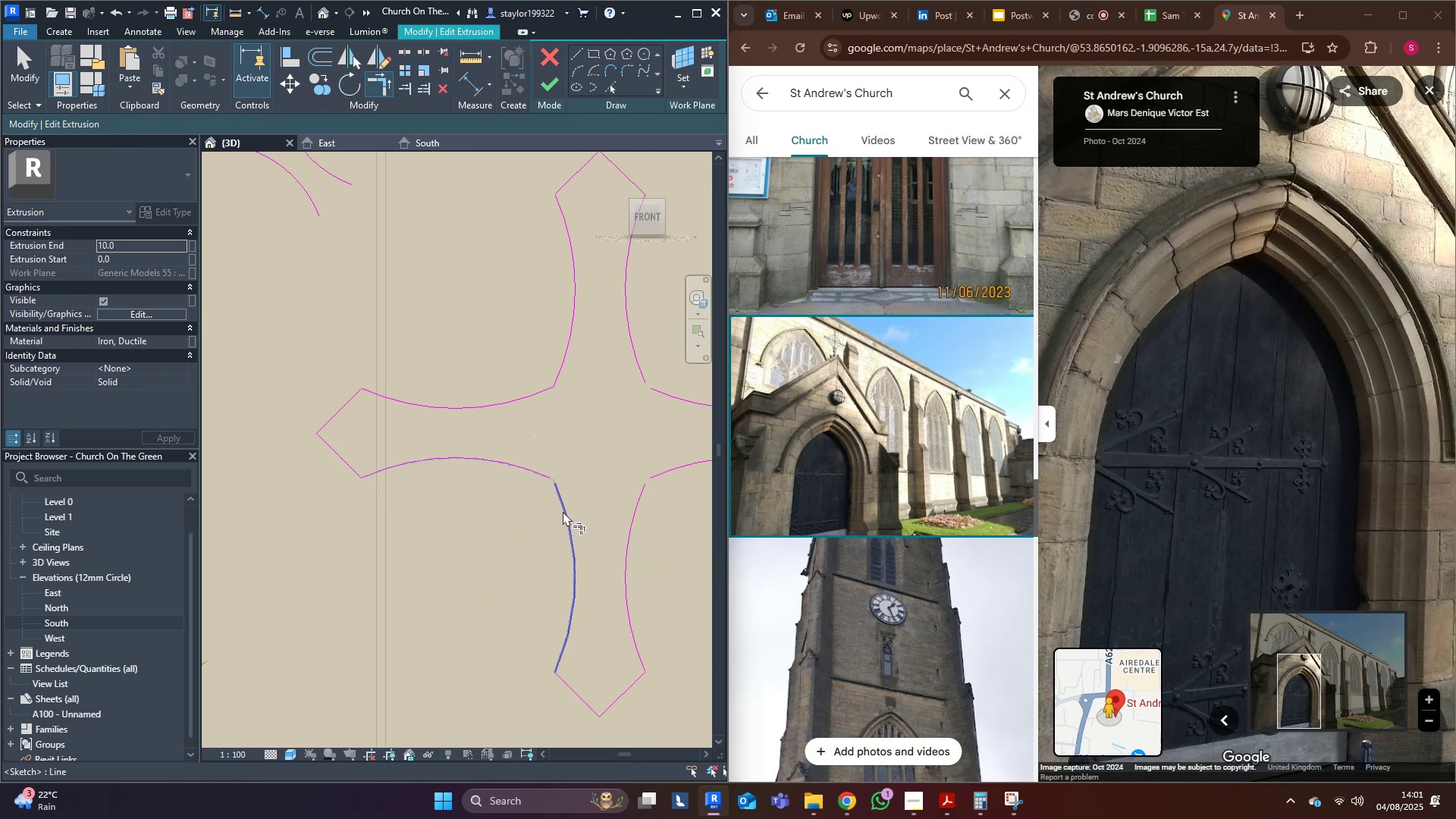 
left_click([563, 511])
 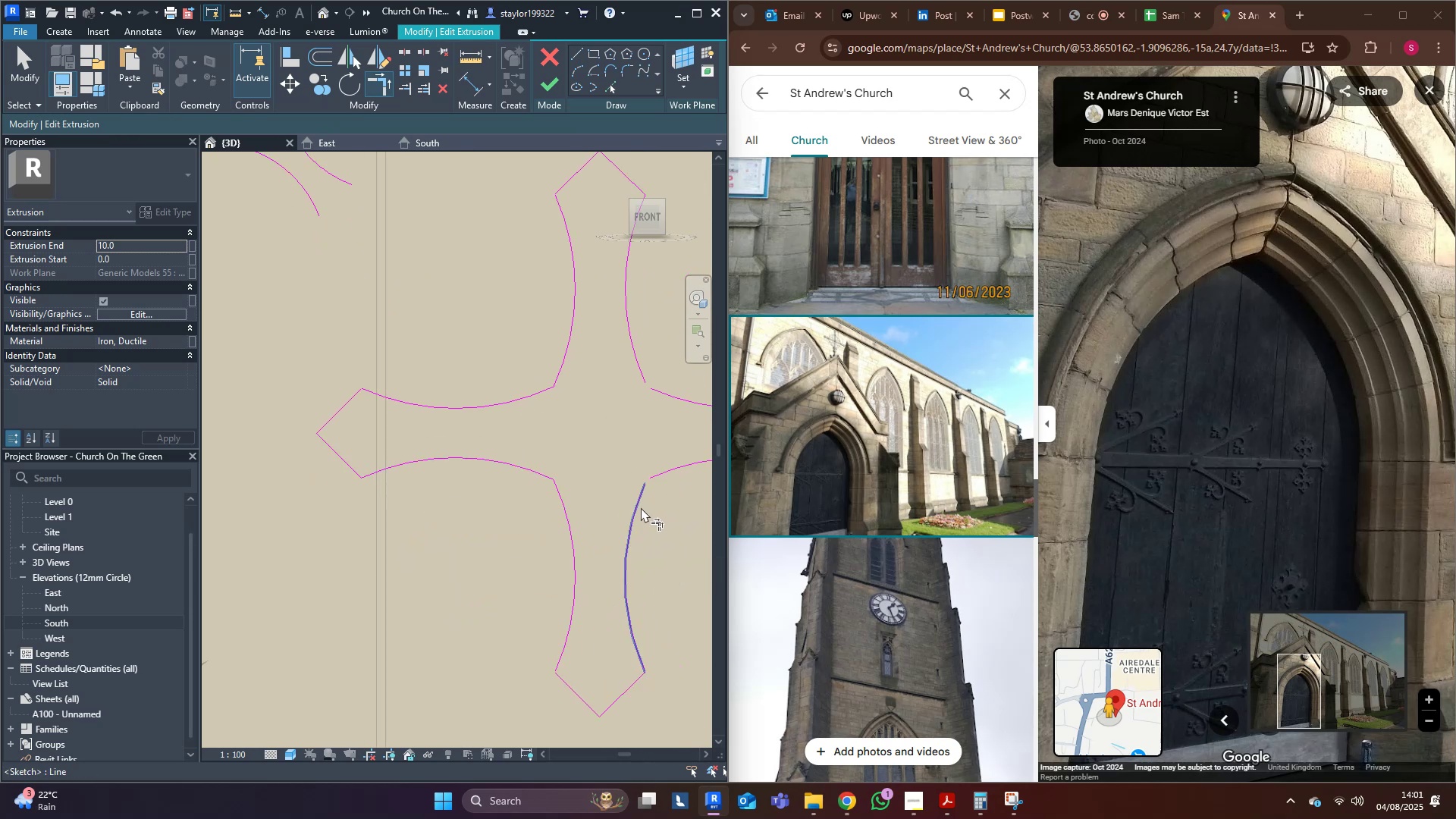 
left_click([641, 507])
 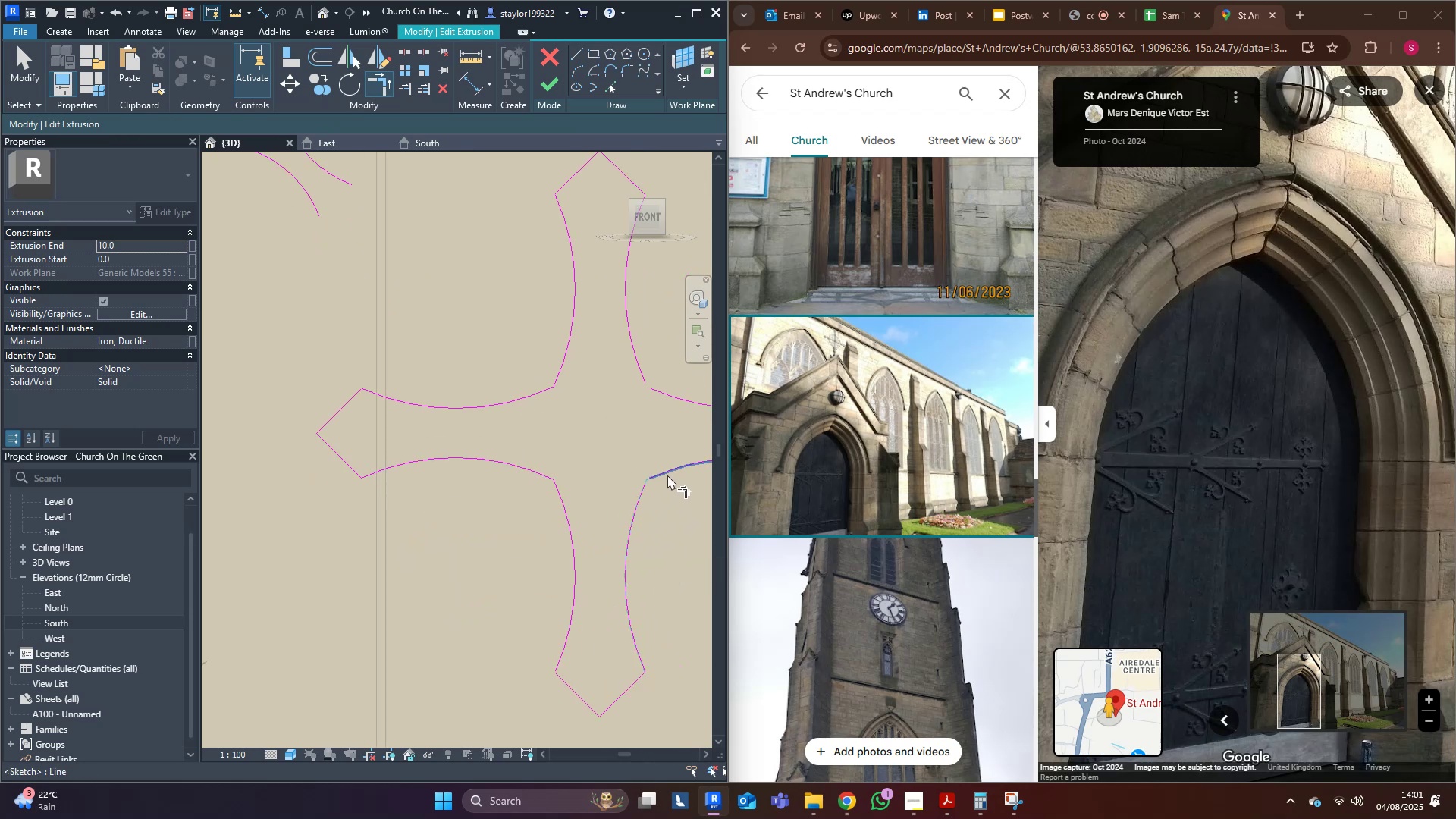 
left_click([667, 475])
 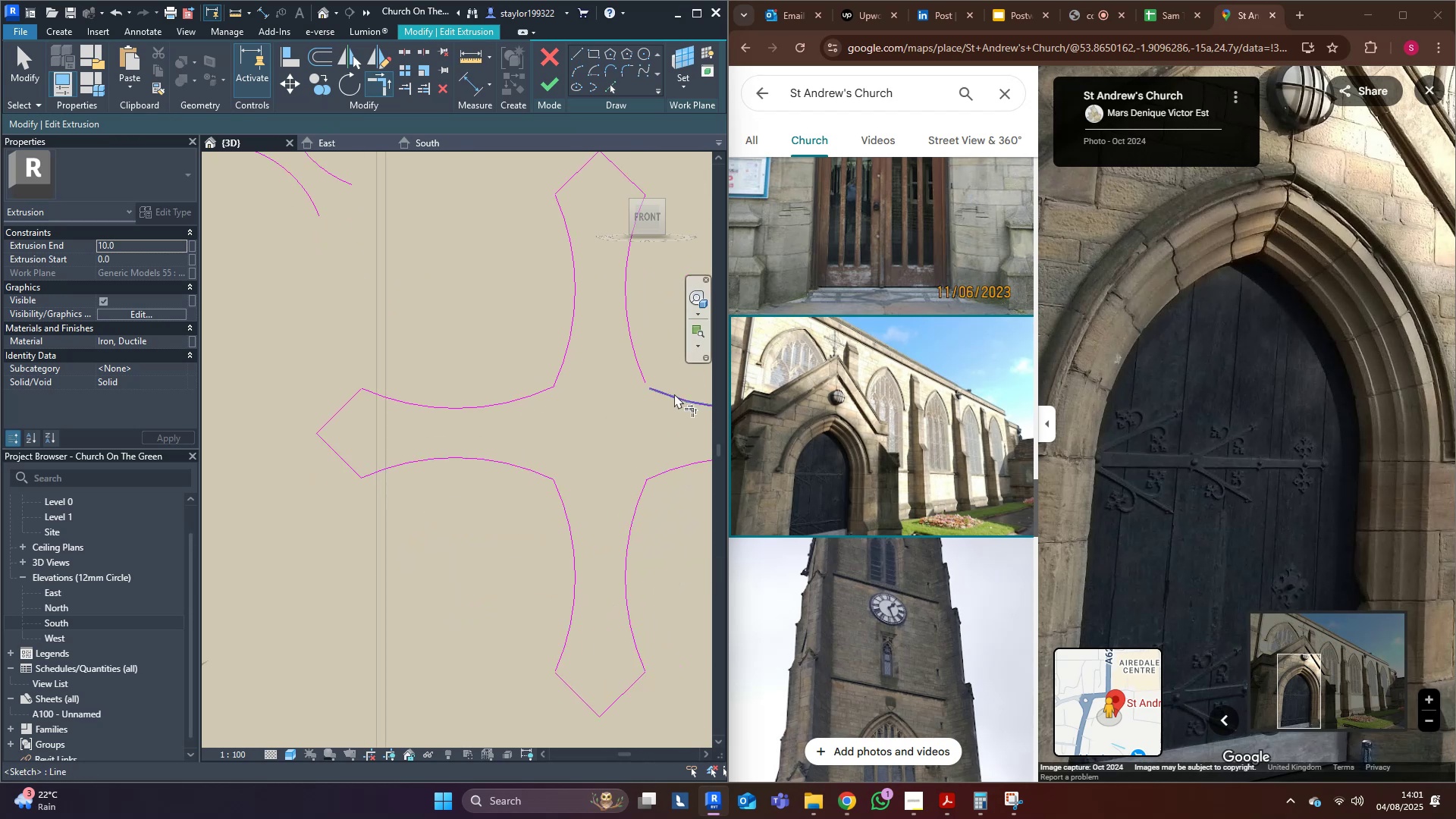 
left_click([674, 394])
 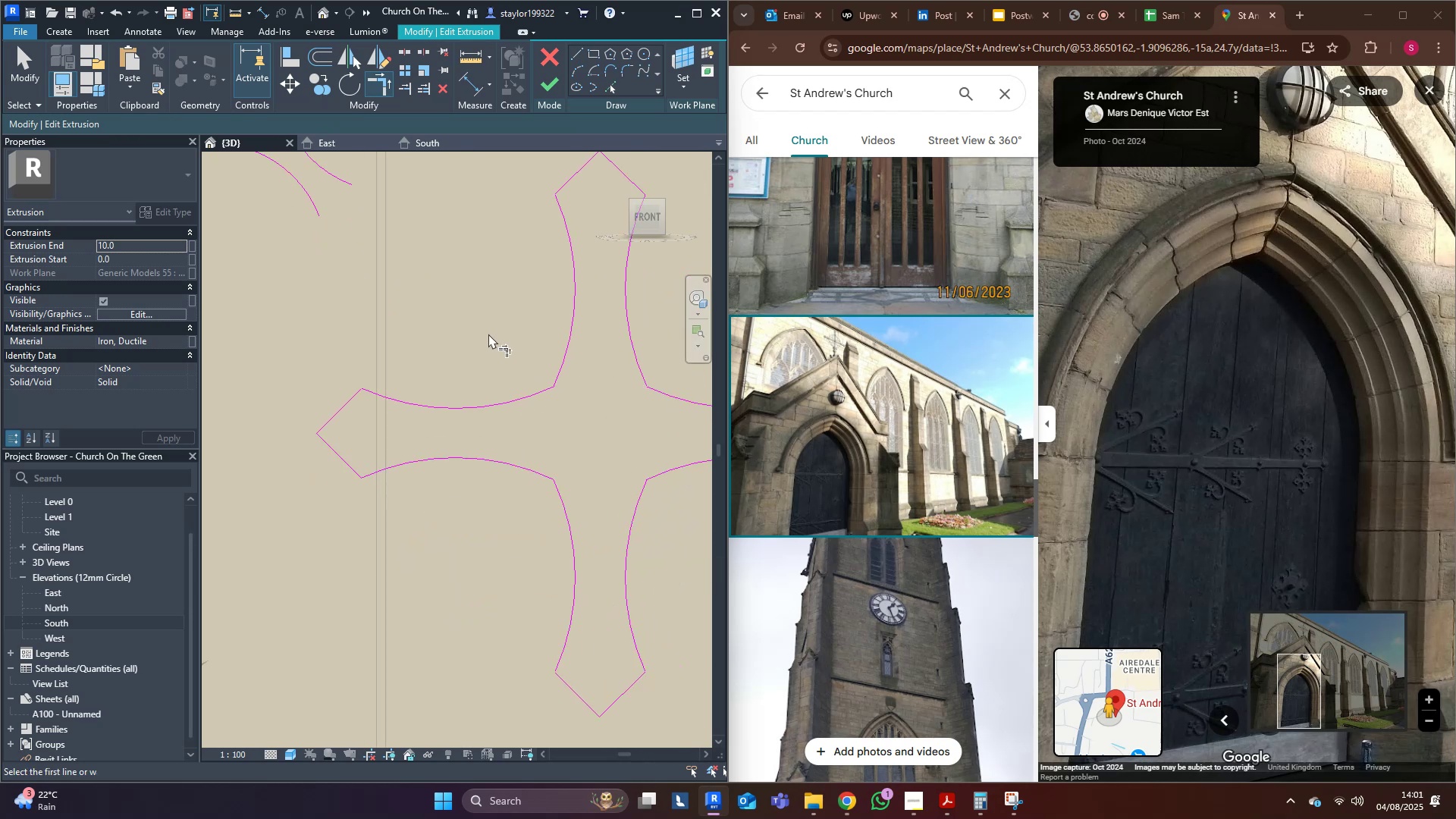 
type(md)
 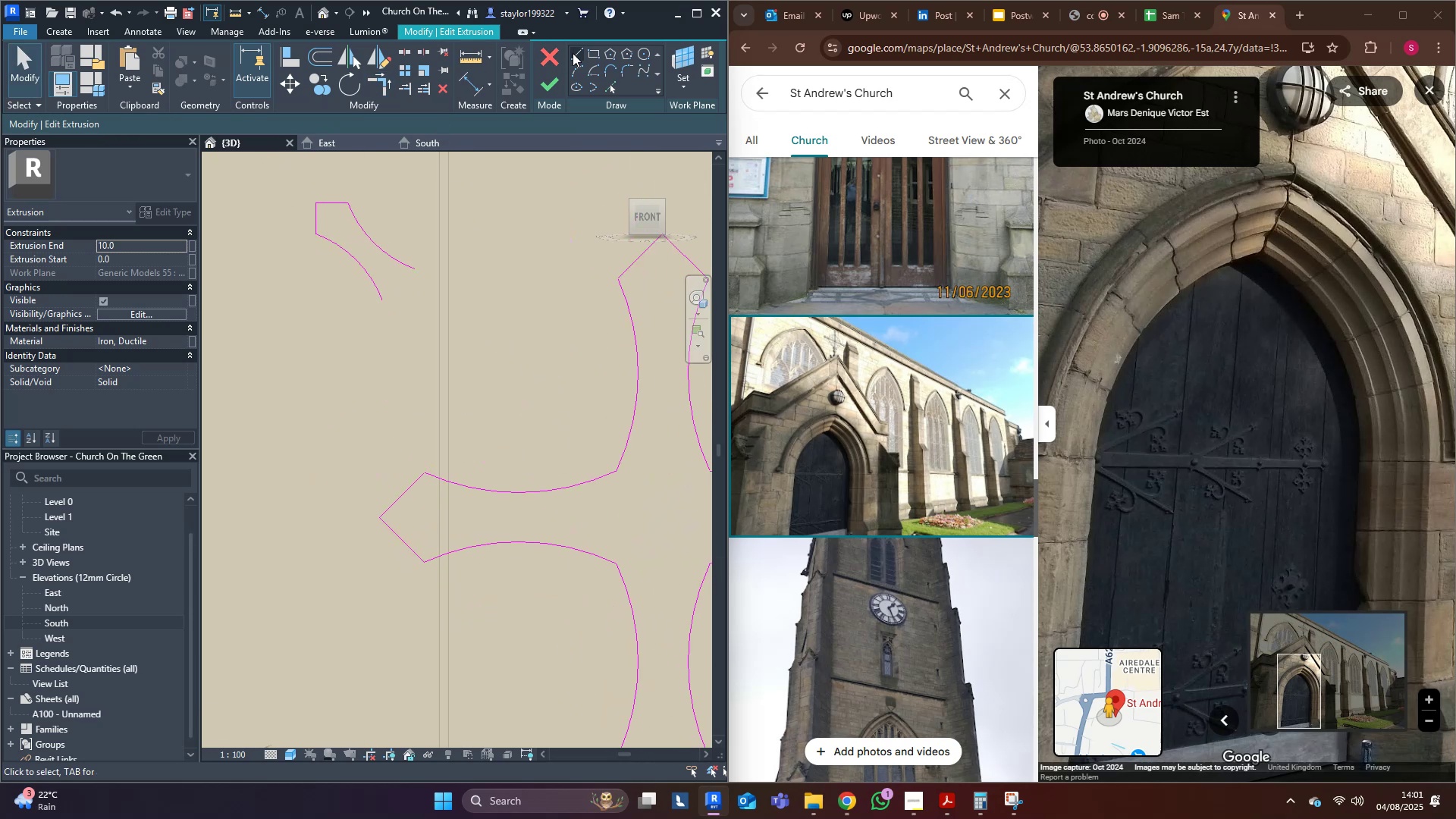 
left_click([578, 49])
 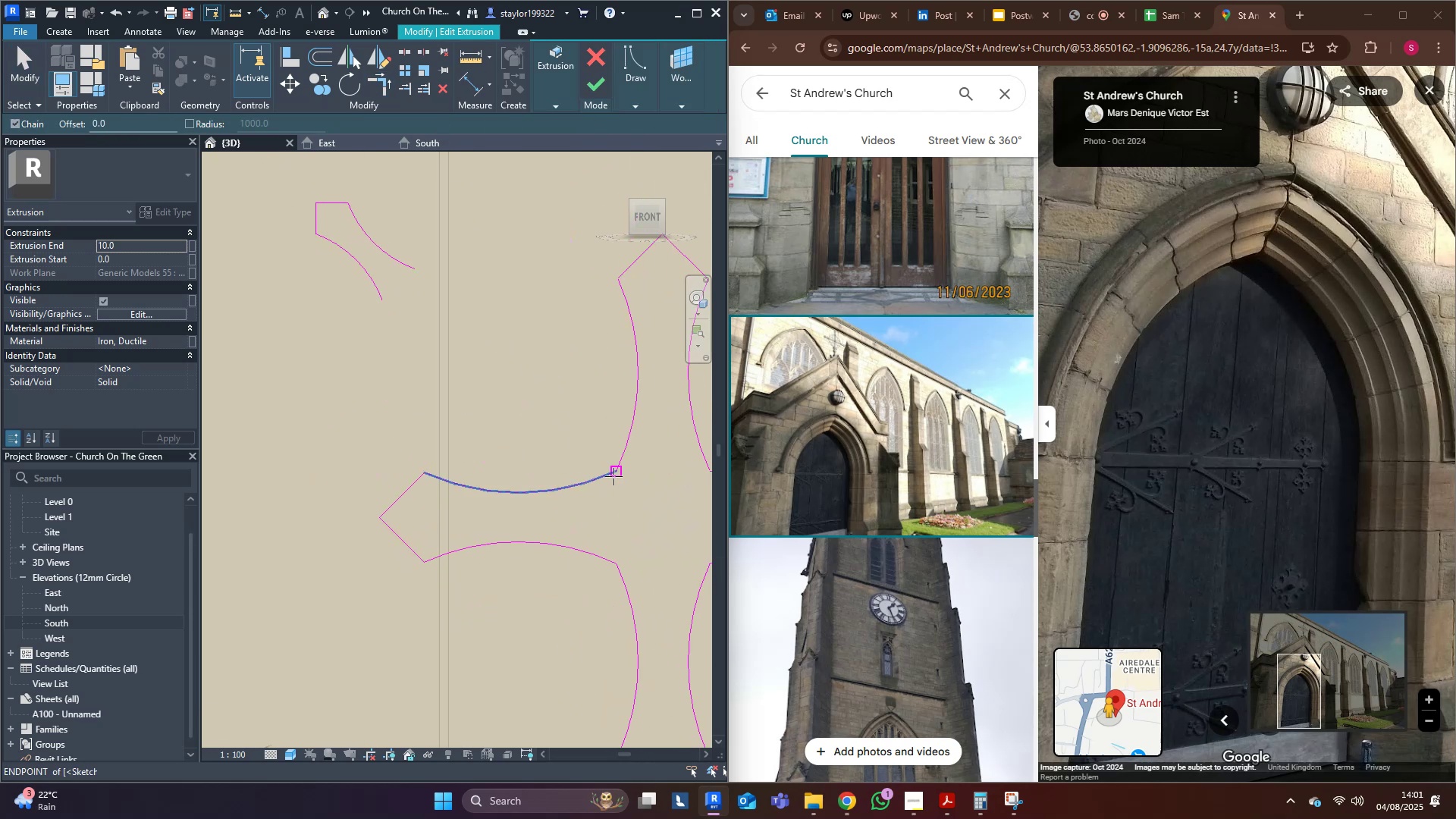 
left_click([614, 475])
 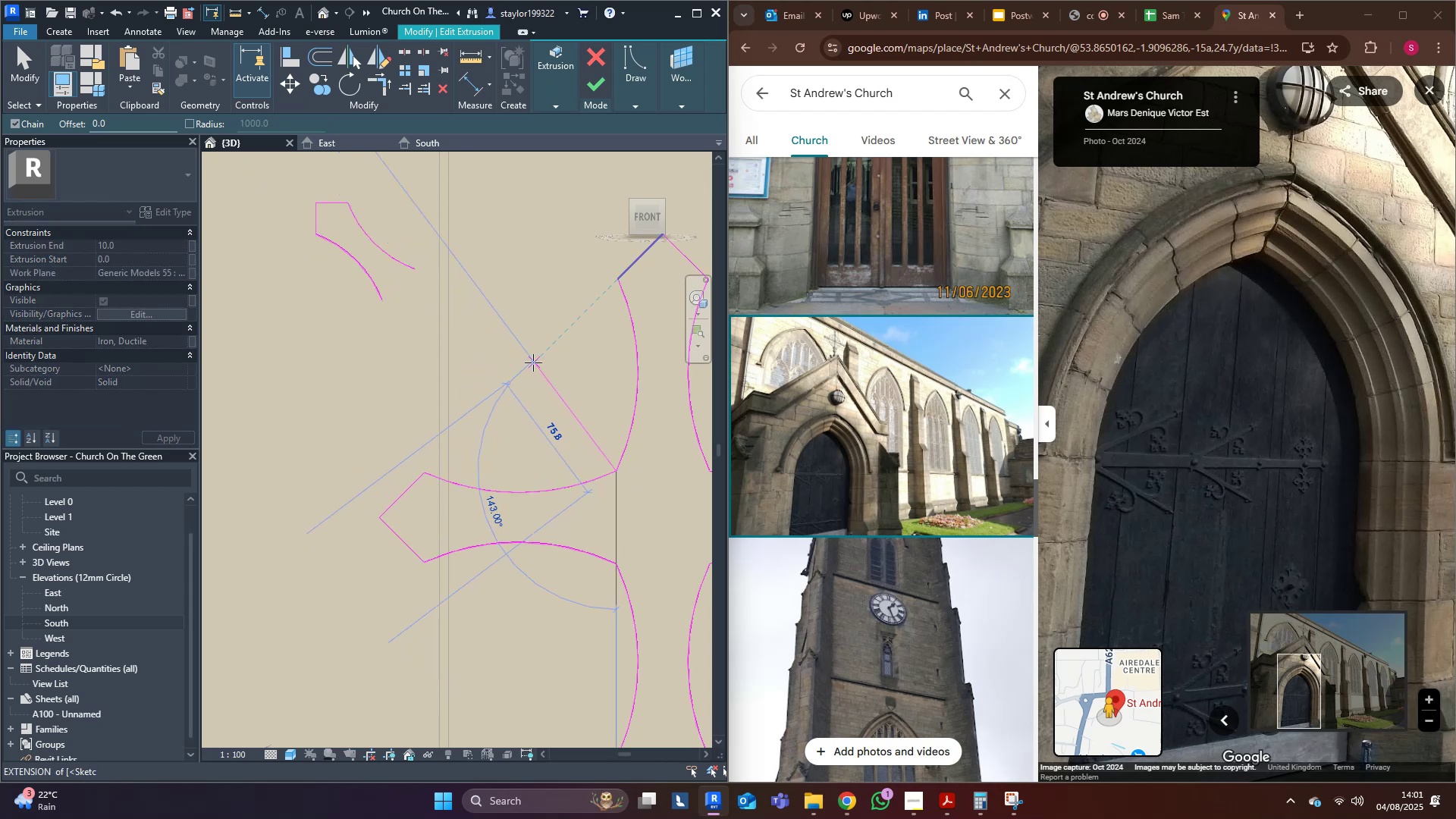 
key(Escape)
 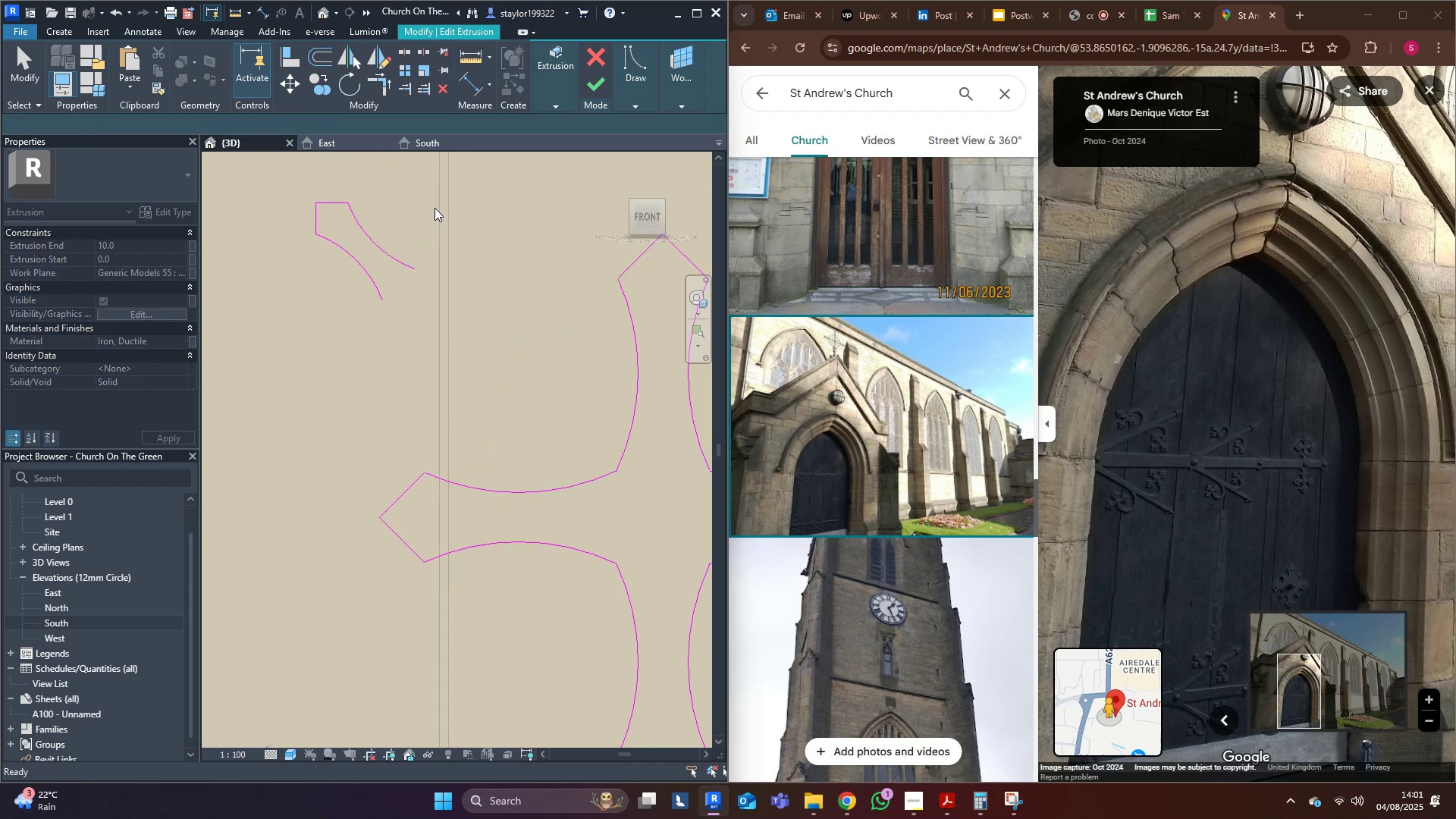 
key(Escape)
 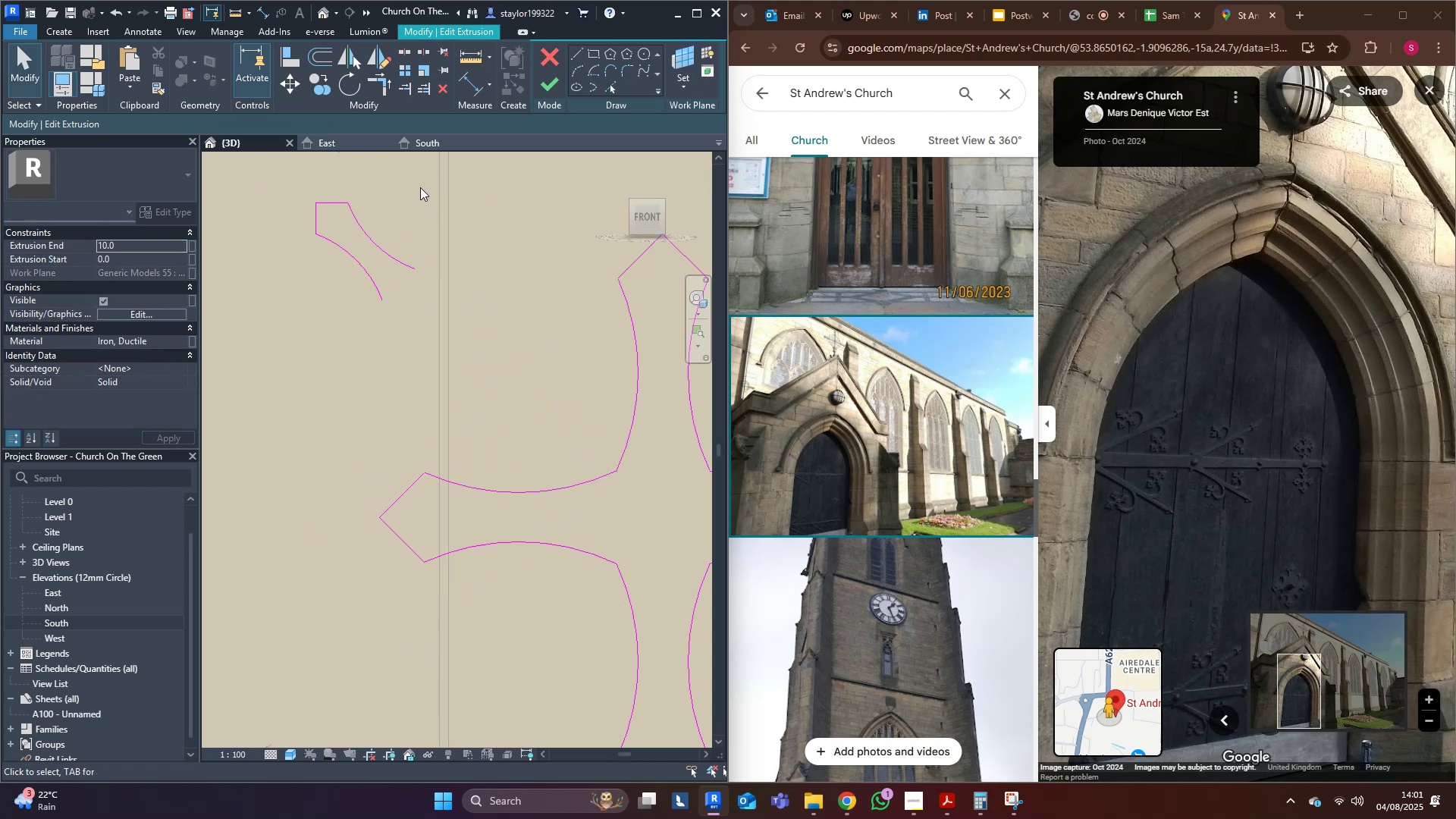 
left_click_drag(start_coordinate=[419, 182], to_coordinate=[252, 351])
 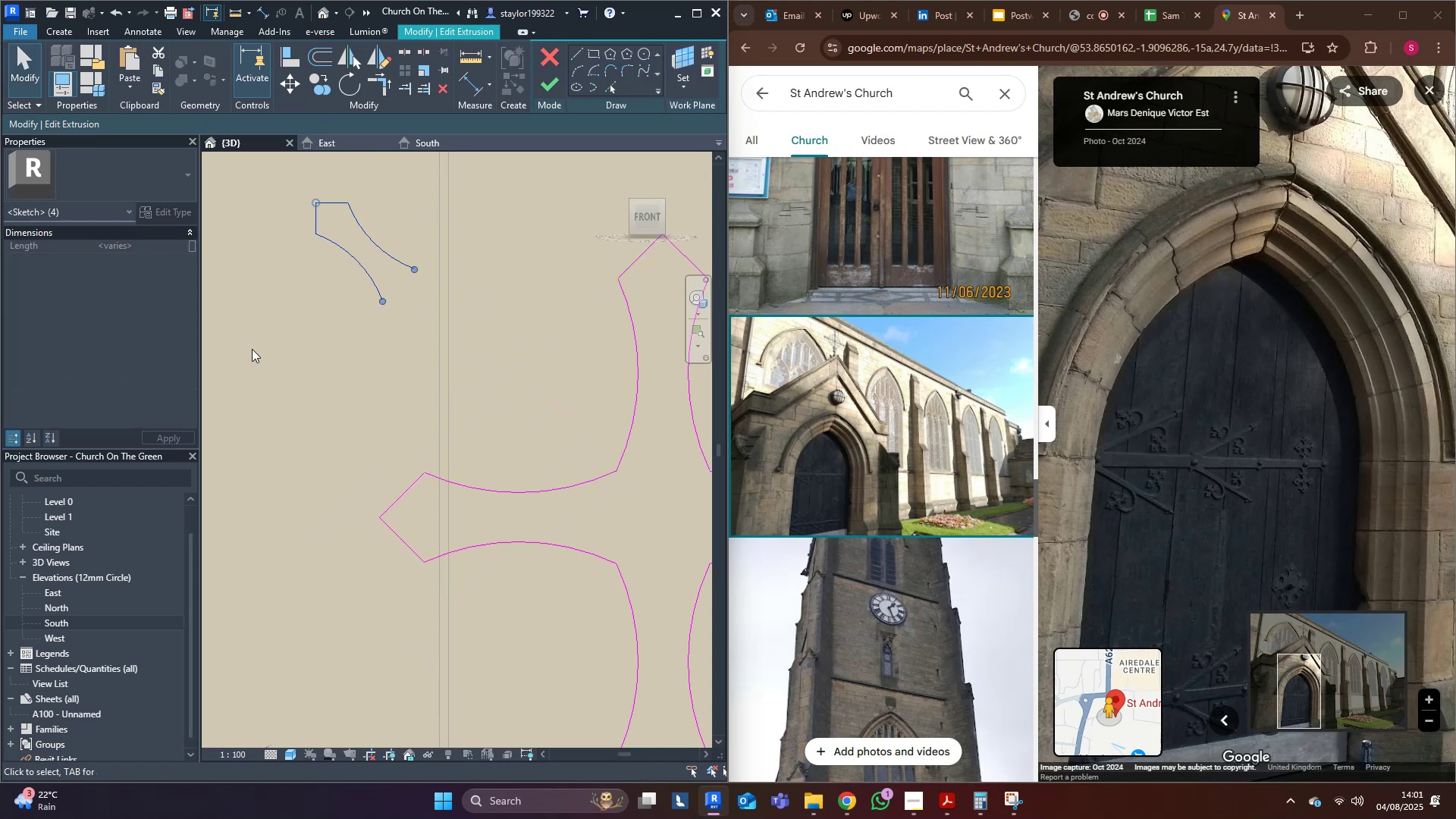 
key(M)
 